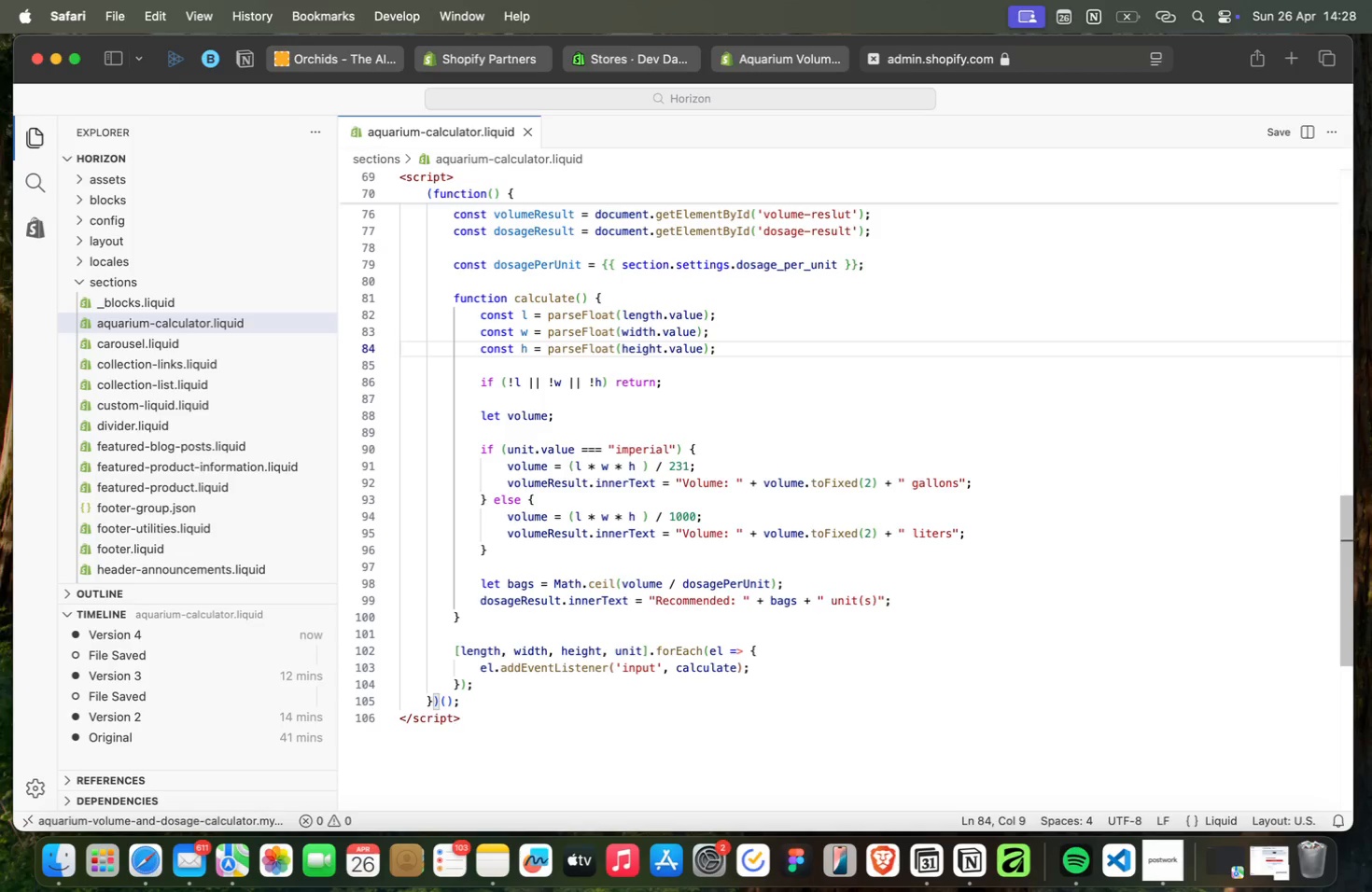 
key(ArrowUp)
 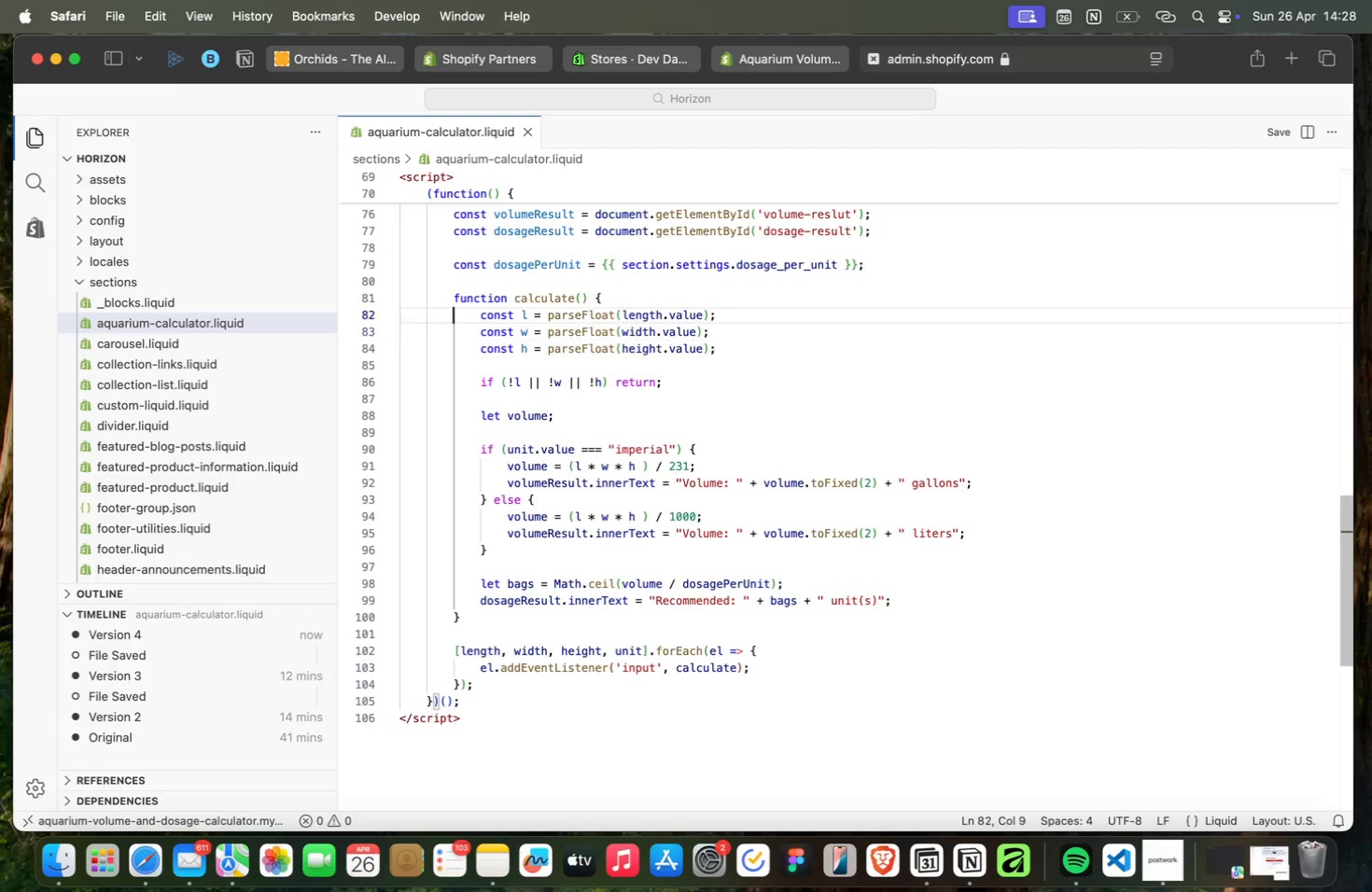 
key(ArrowUp)
 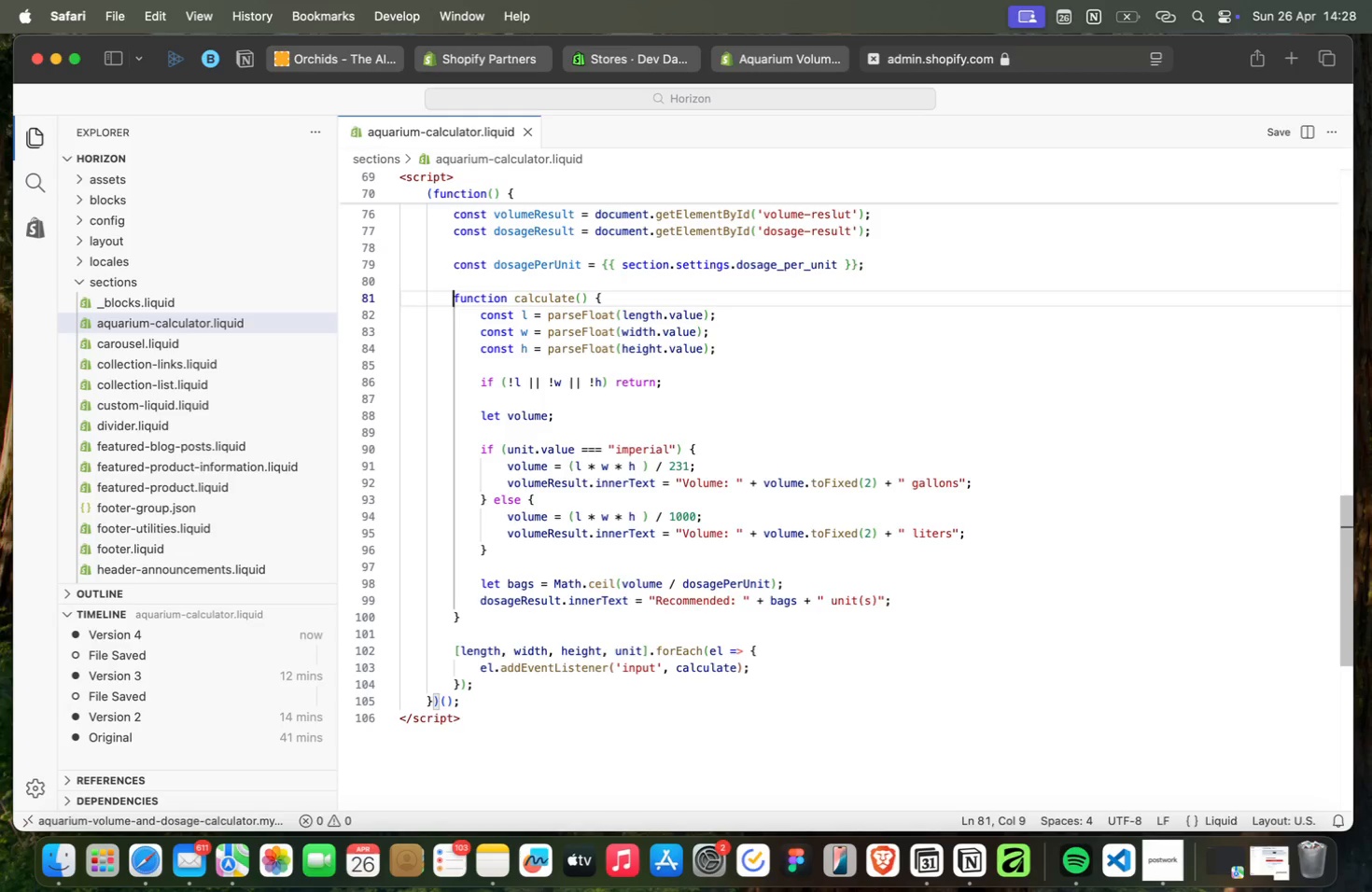 
key(ArrowUp)
 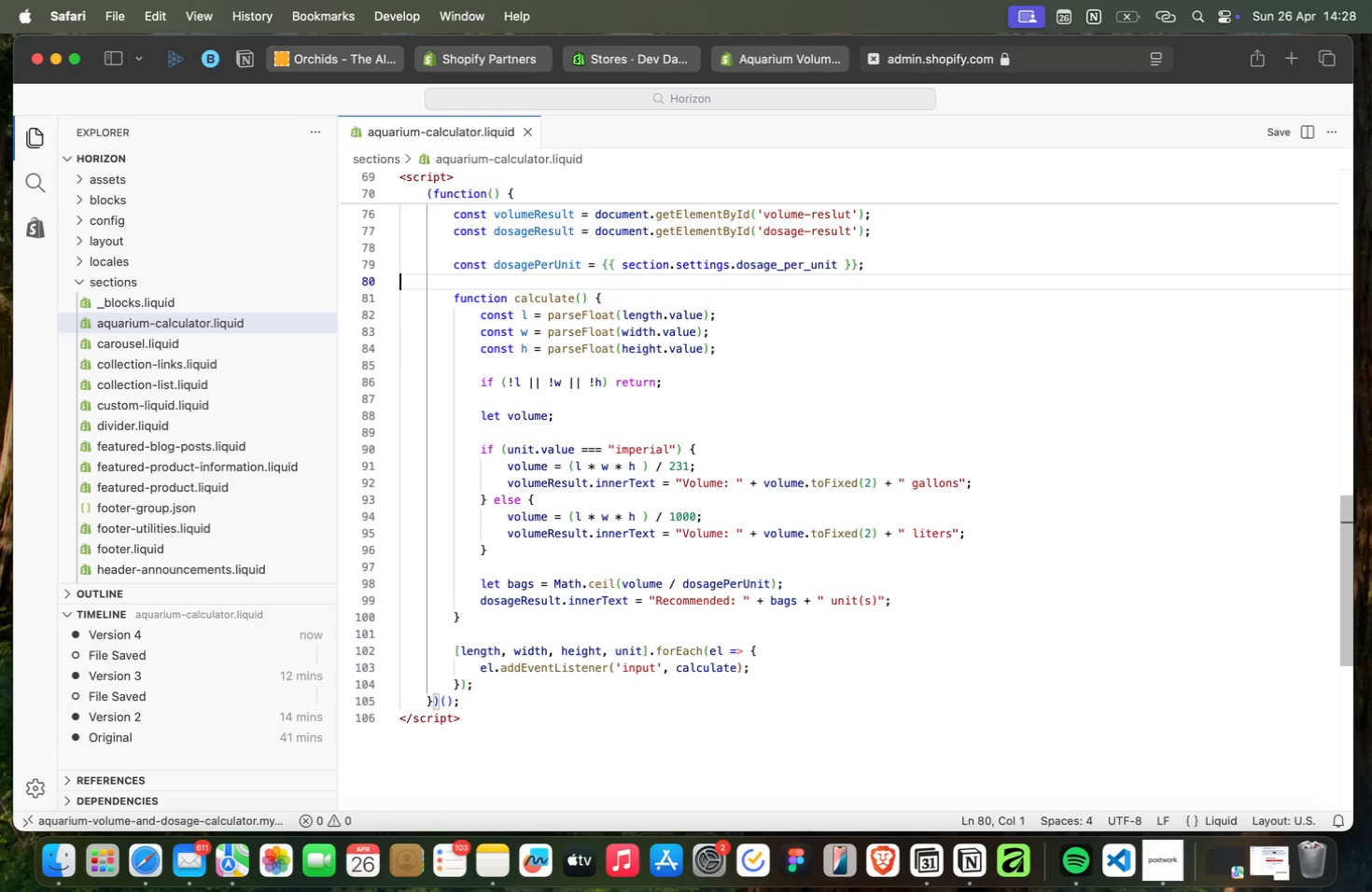 
key(ArrowUp)
 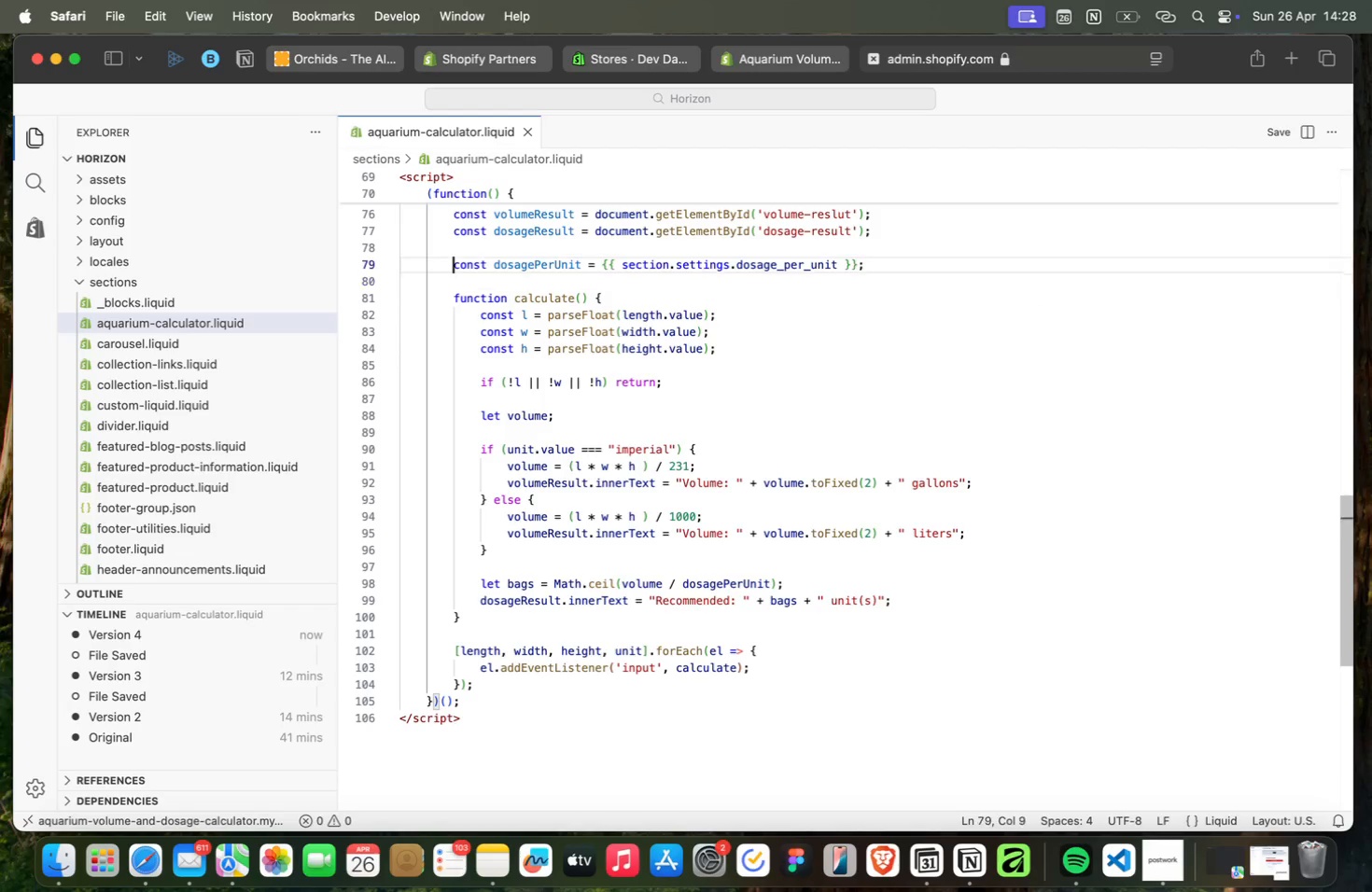 
key(ArrowUp)
 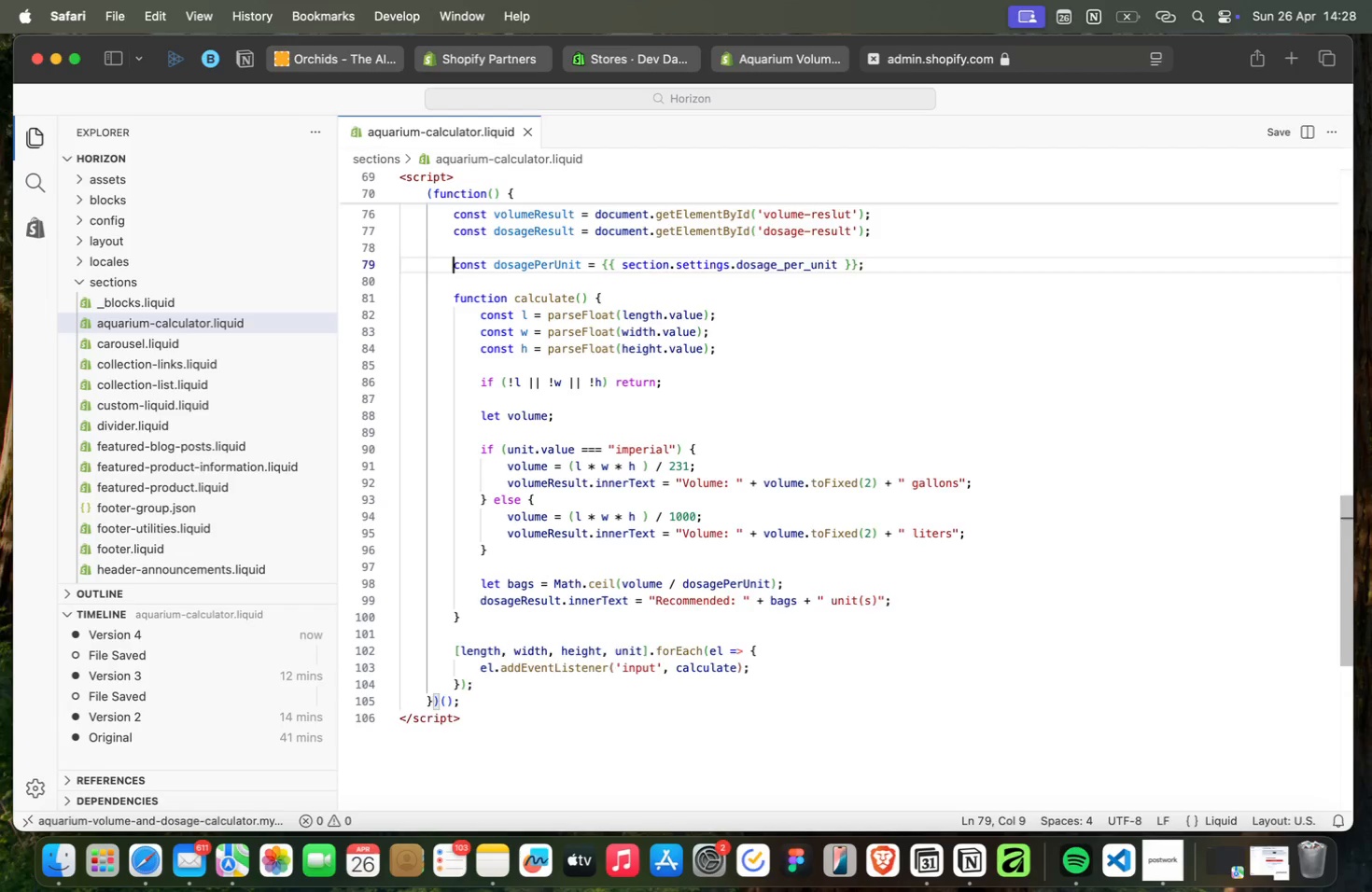 
key(ArrowUp)
 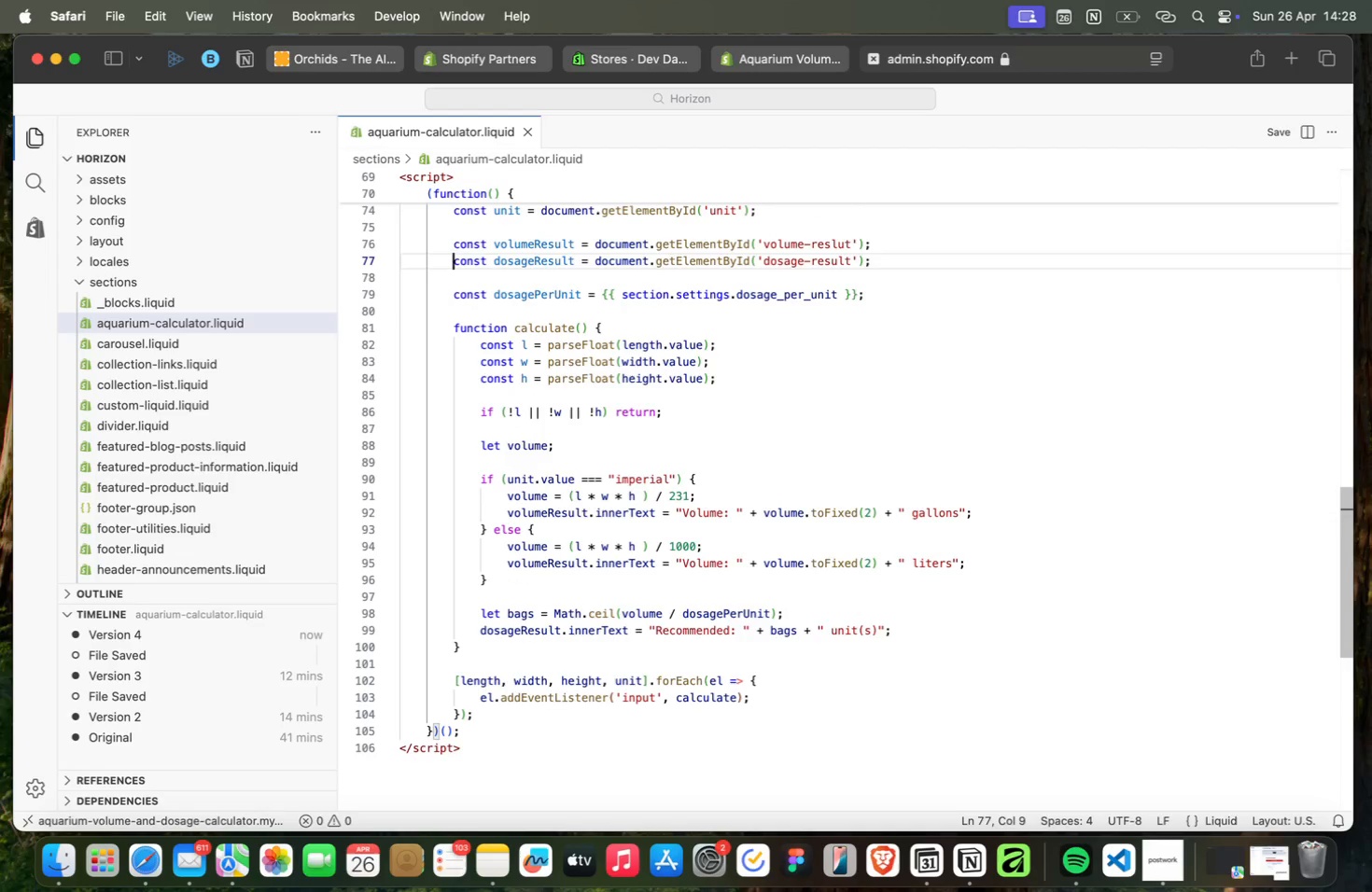 
key(ArrowUp)
 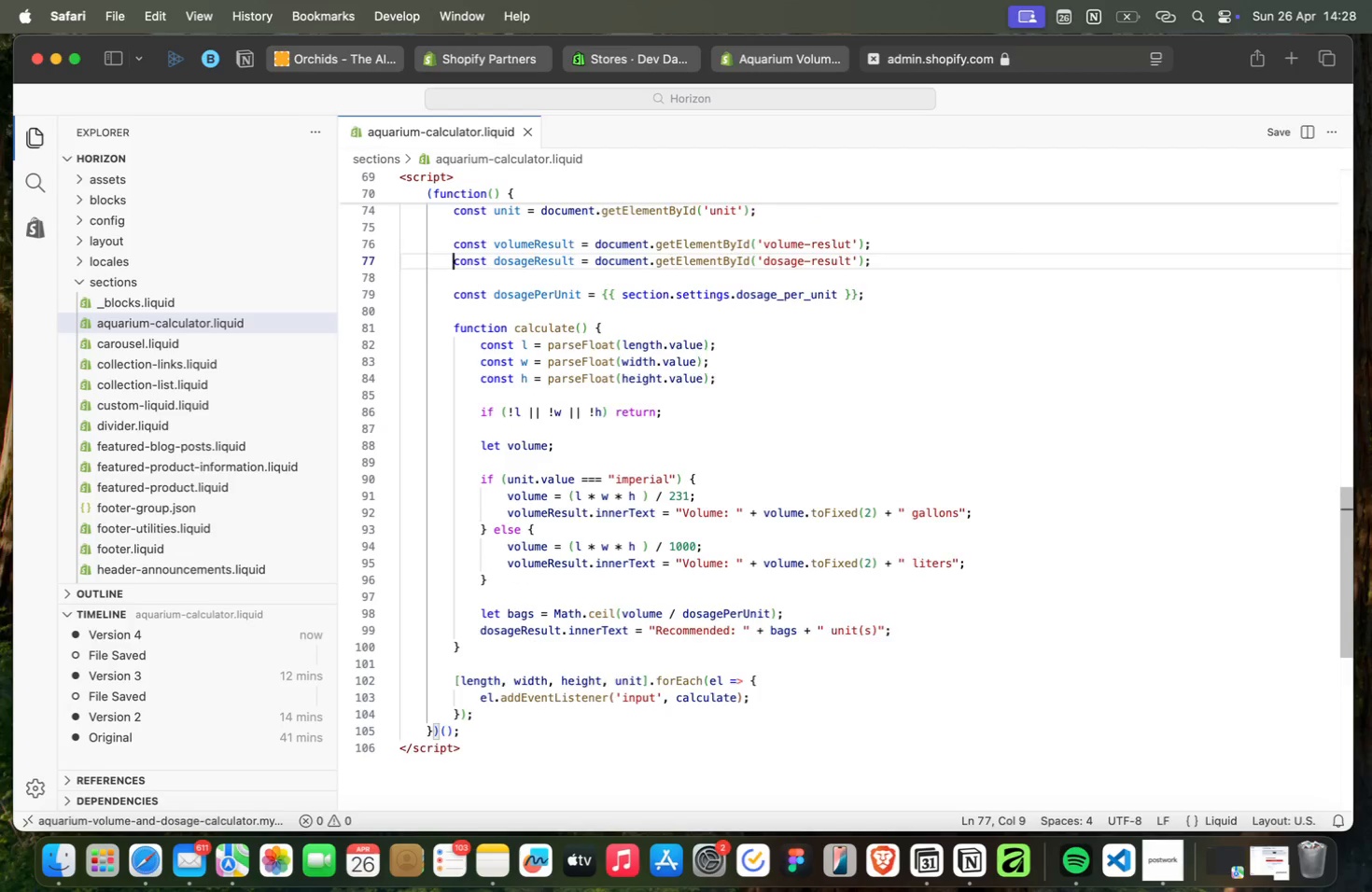 
key(ArrowUp)
 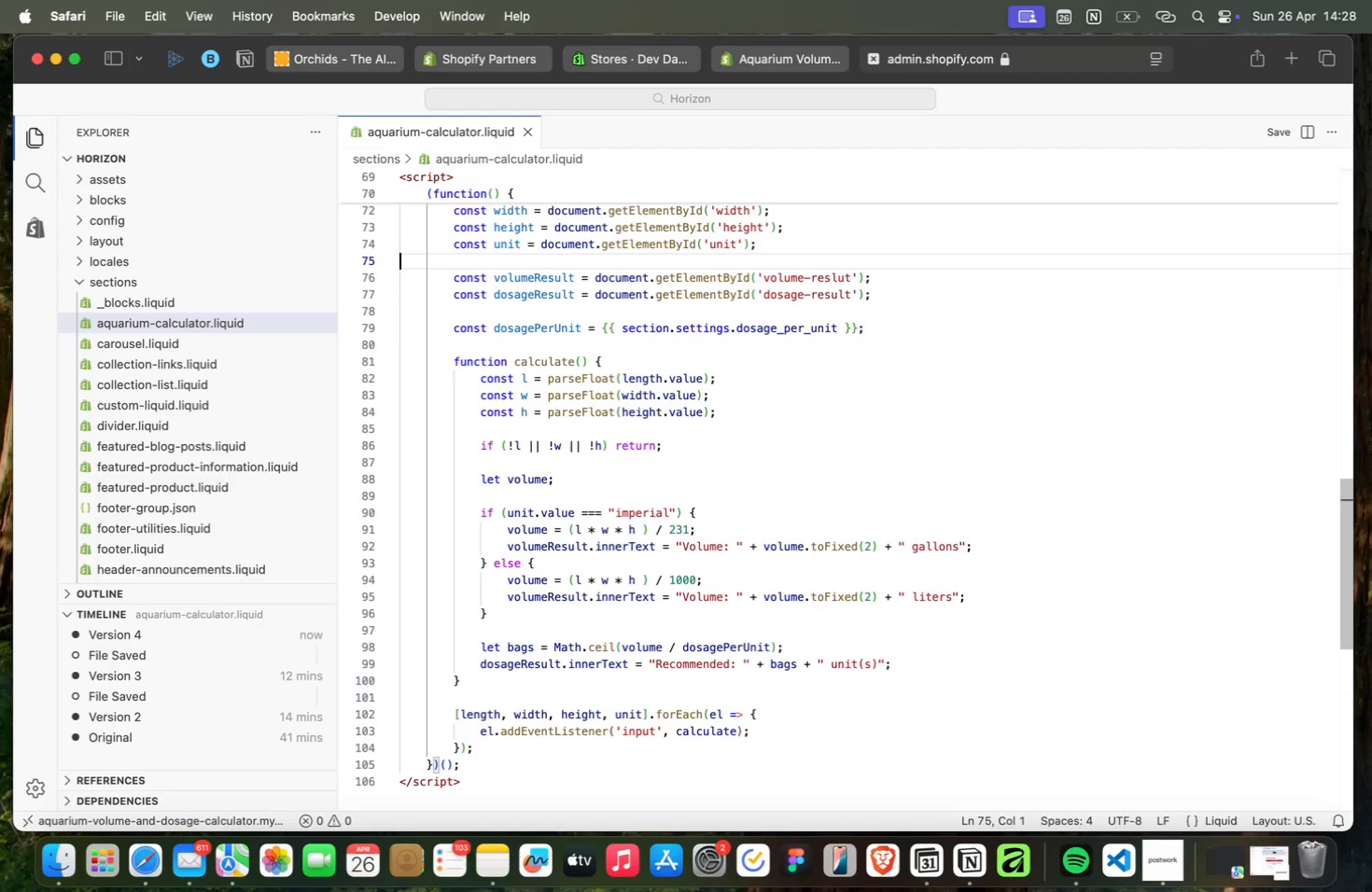 
key(ArrowUp)
 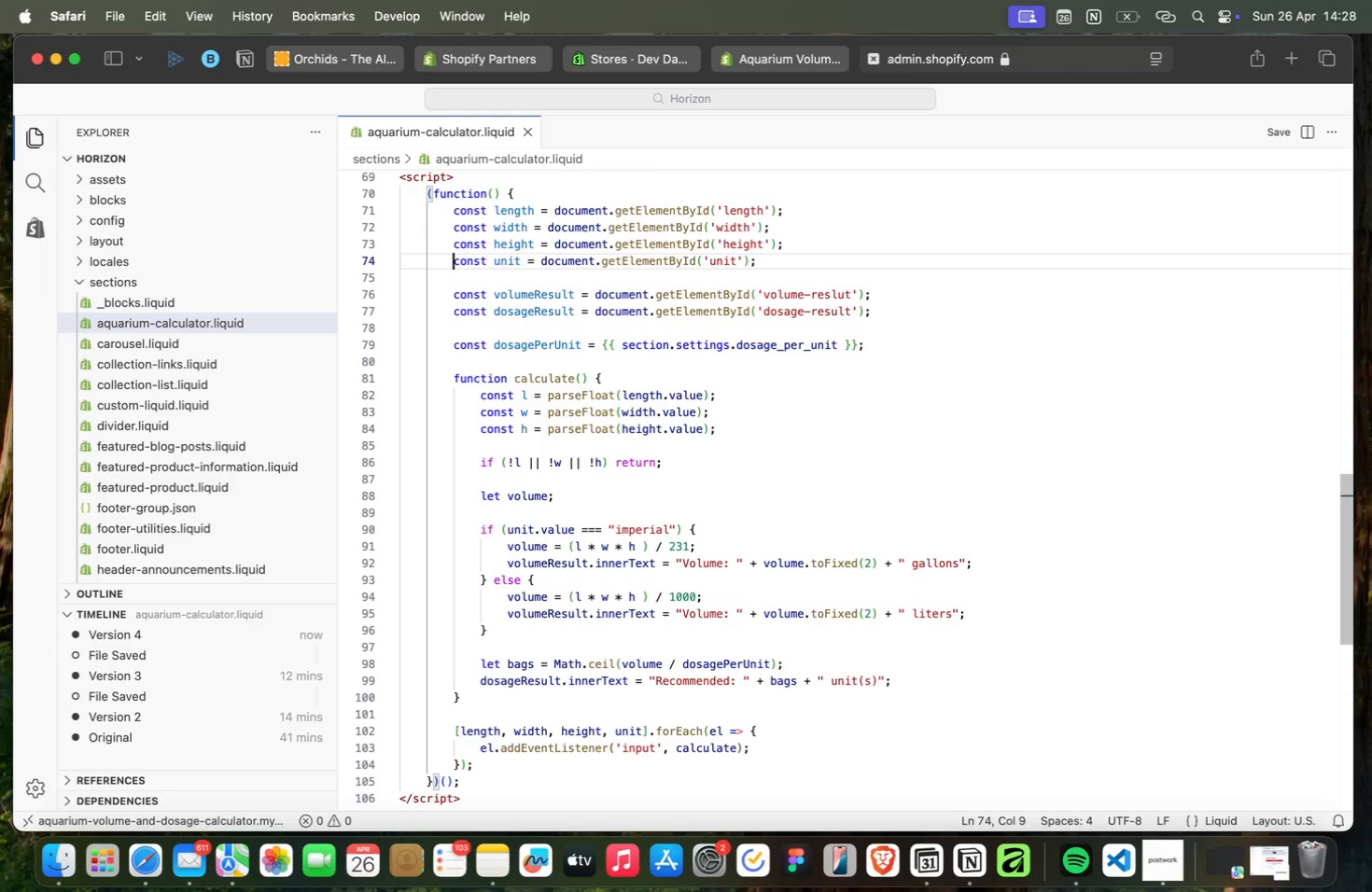 
key(ArrowUp)
 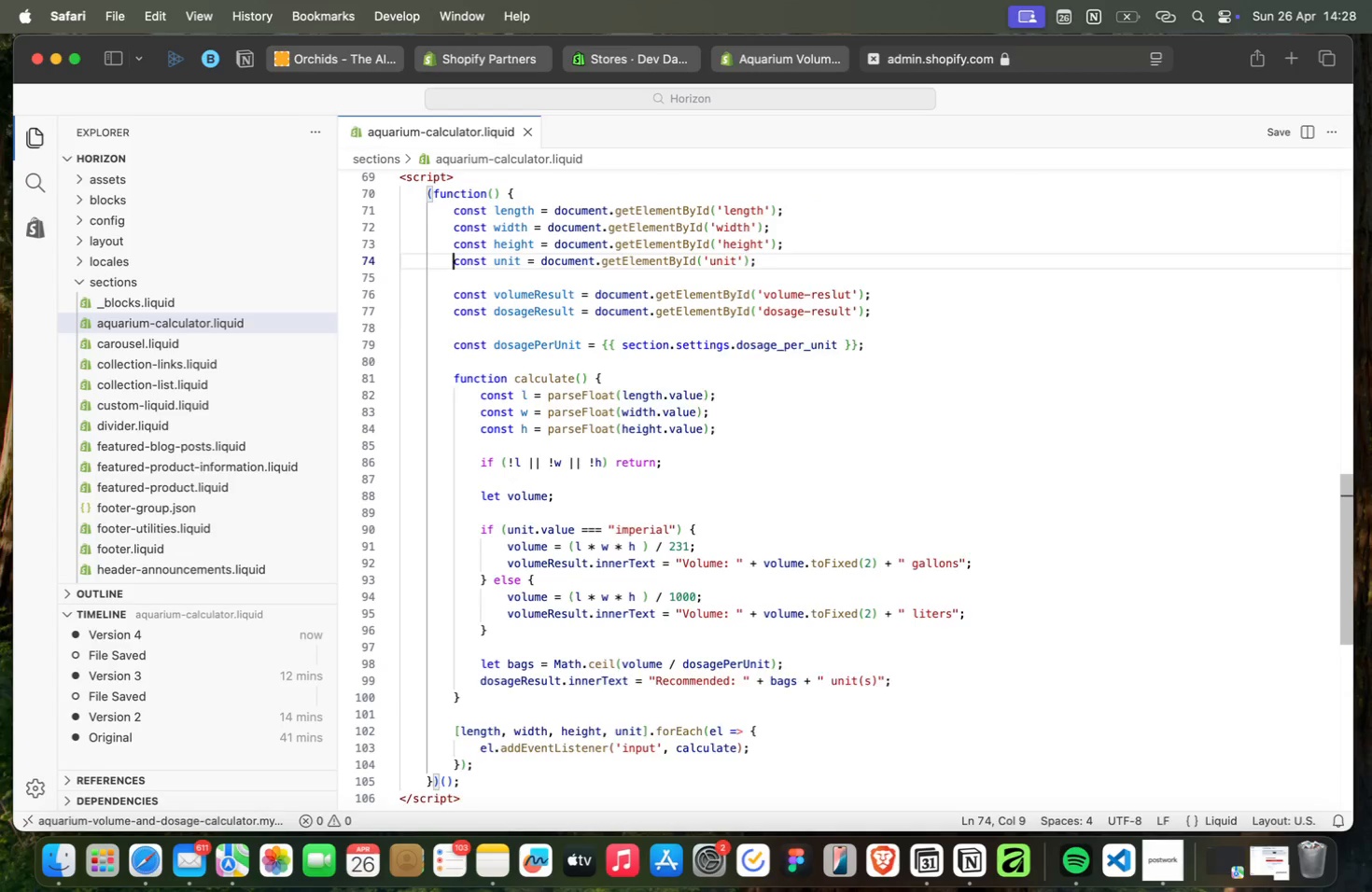 
key(ArrowUp)
 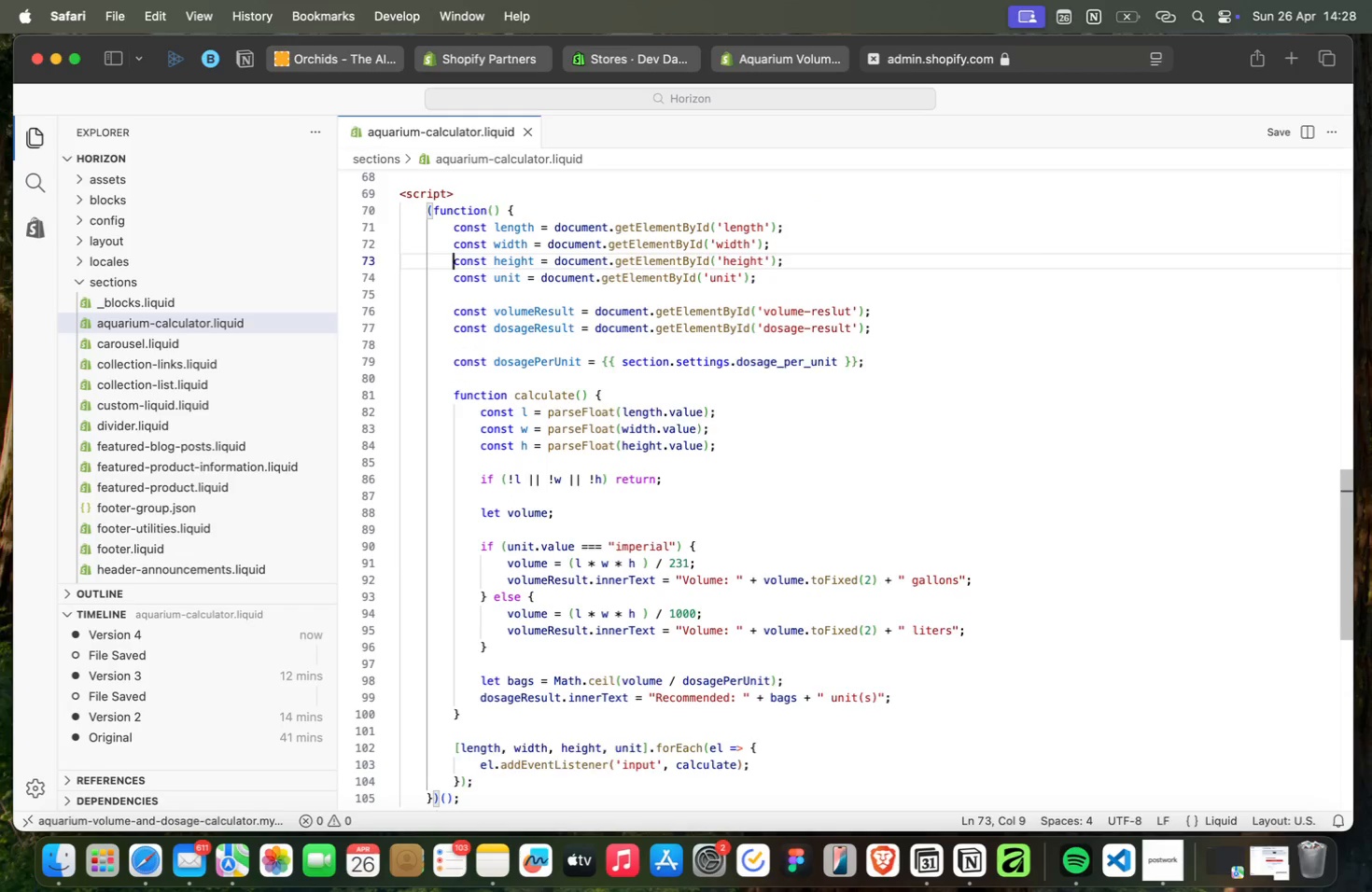 
key(ArrowUp)
 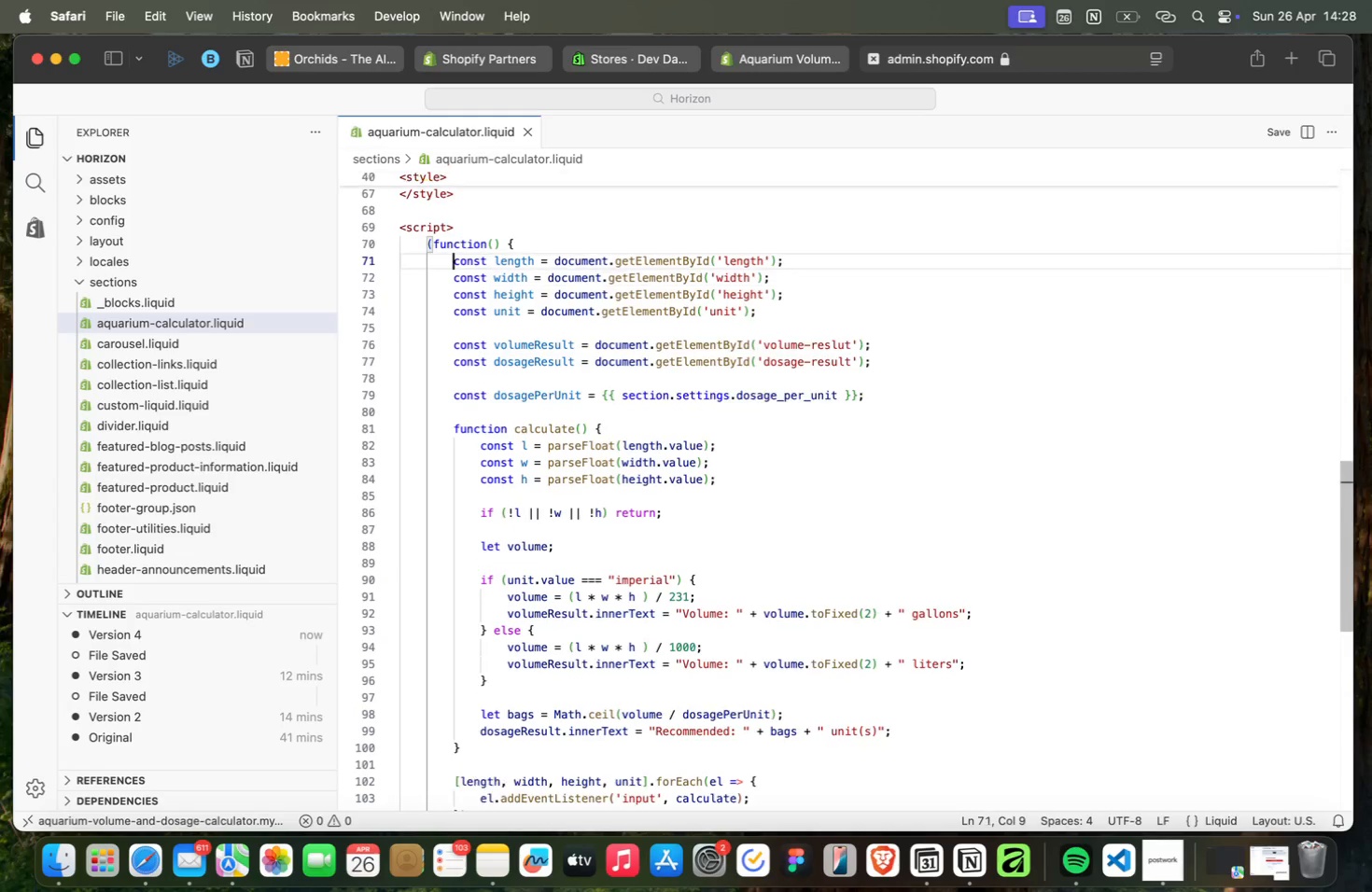 
key(ArrowUp)
 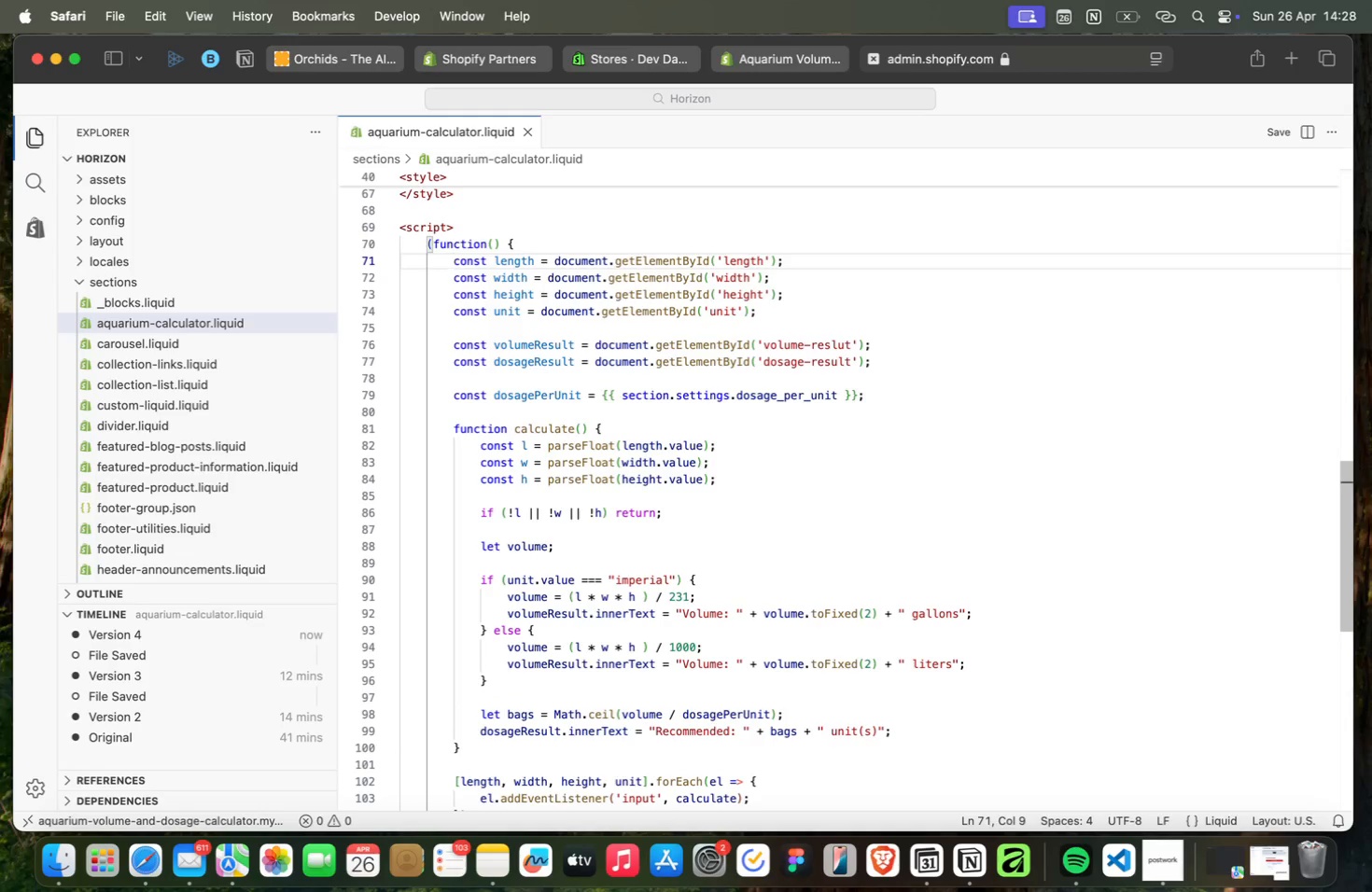 
key(ArrowDown)
 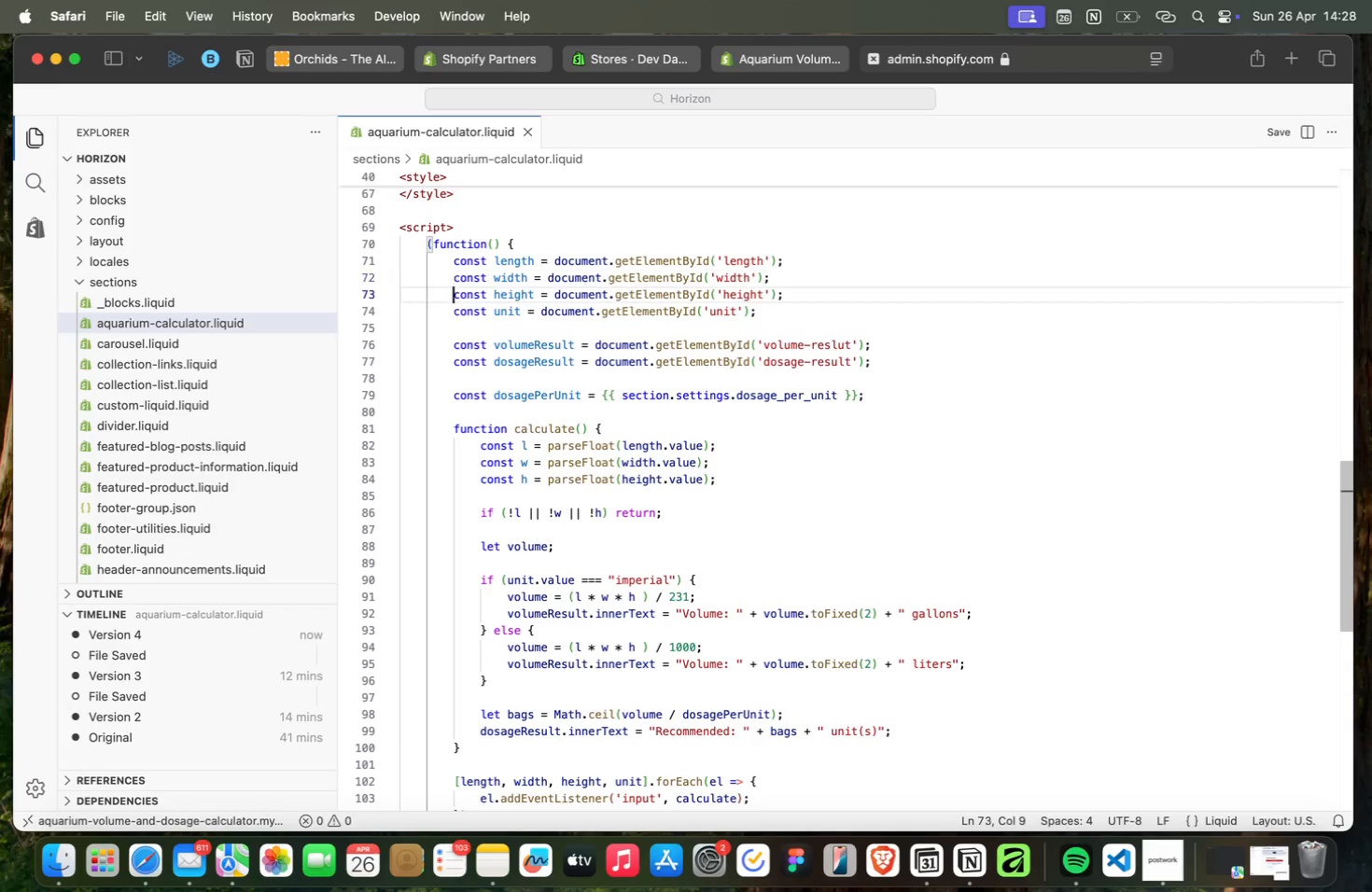 
key(ArrowDown)
 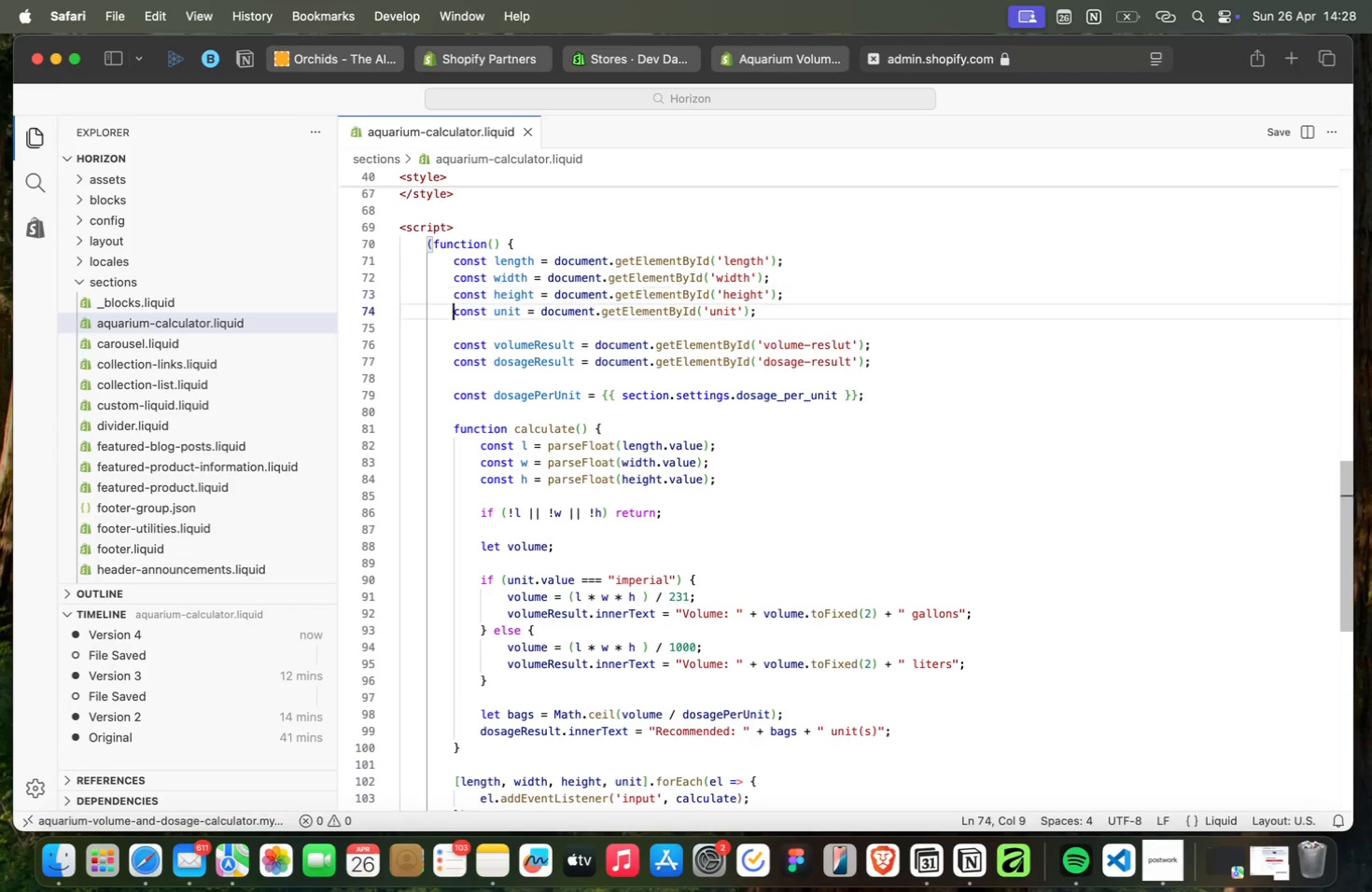 
key(ArrowDown)
 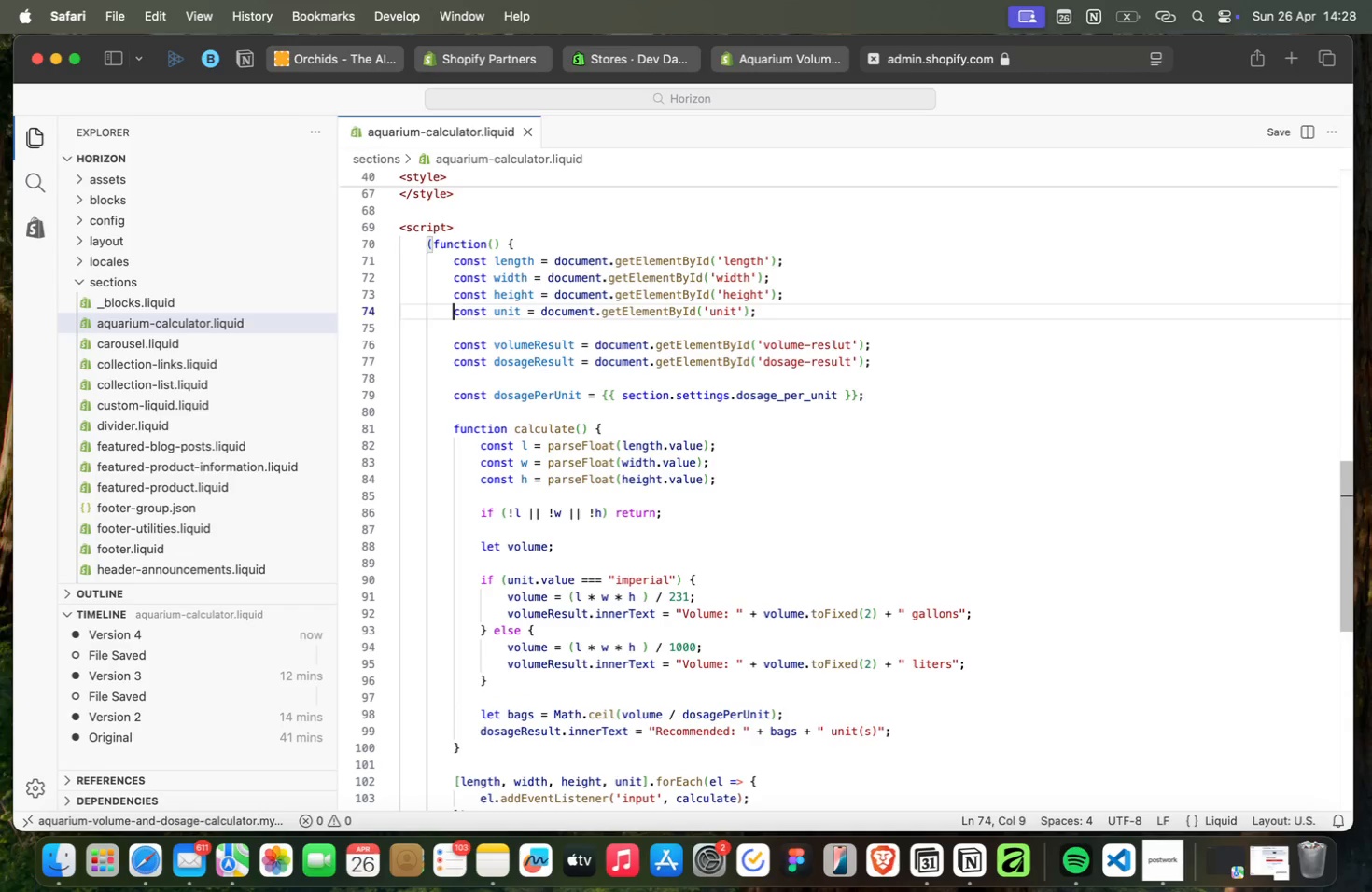 
key(ArrowDown)
 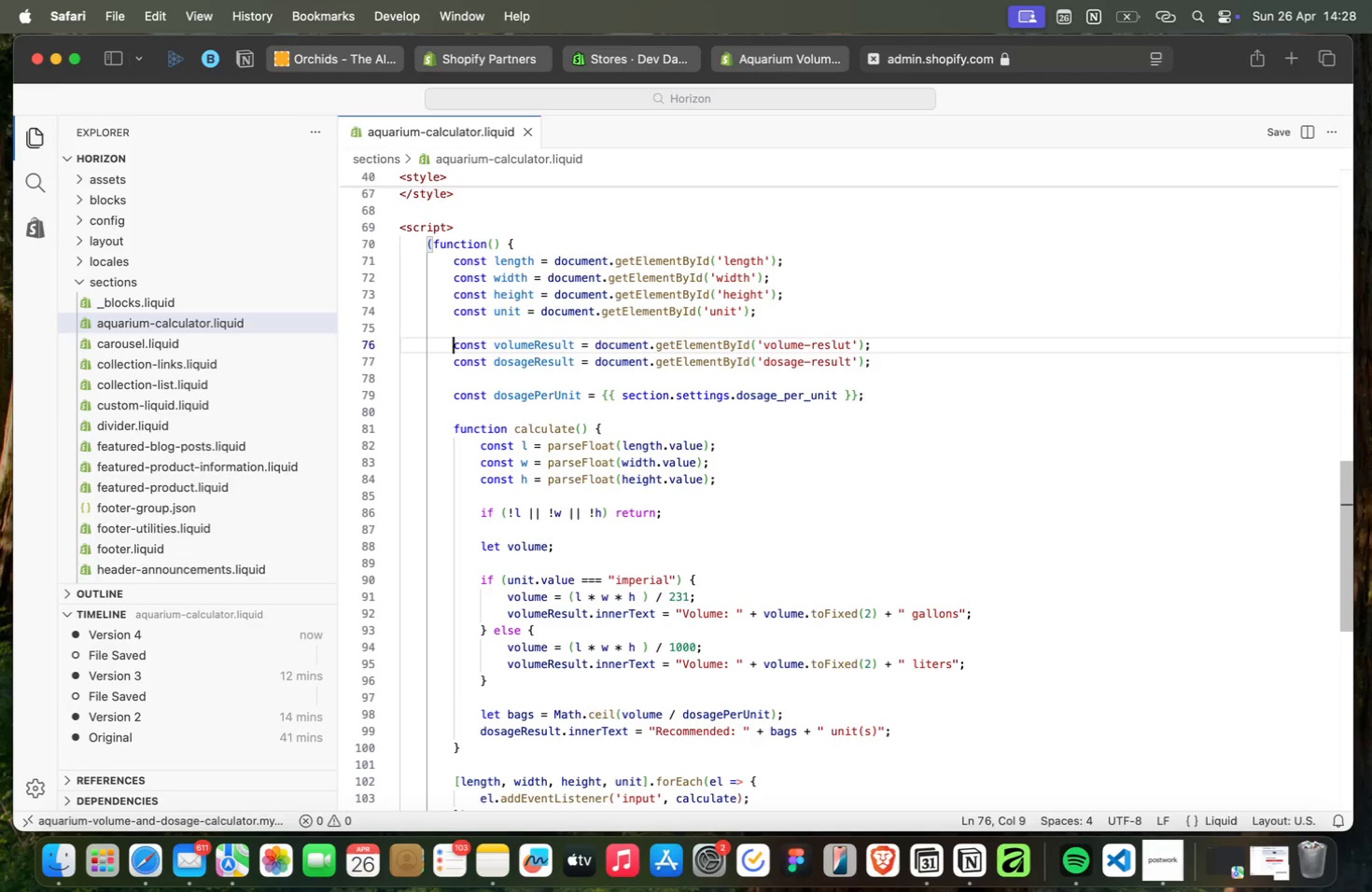 
key(ArrowDown)
 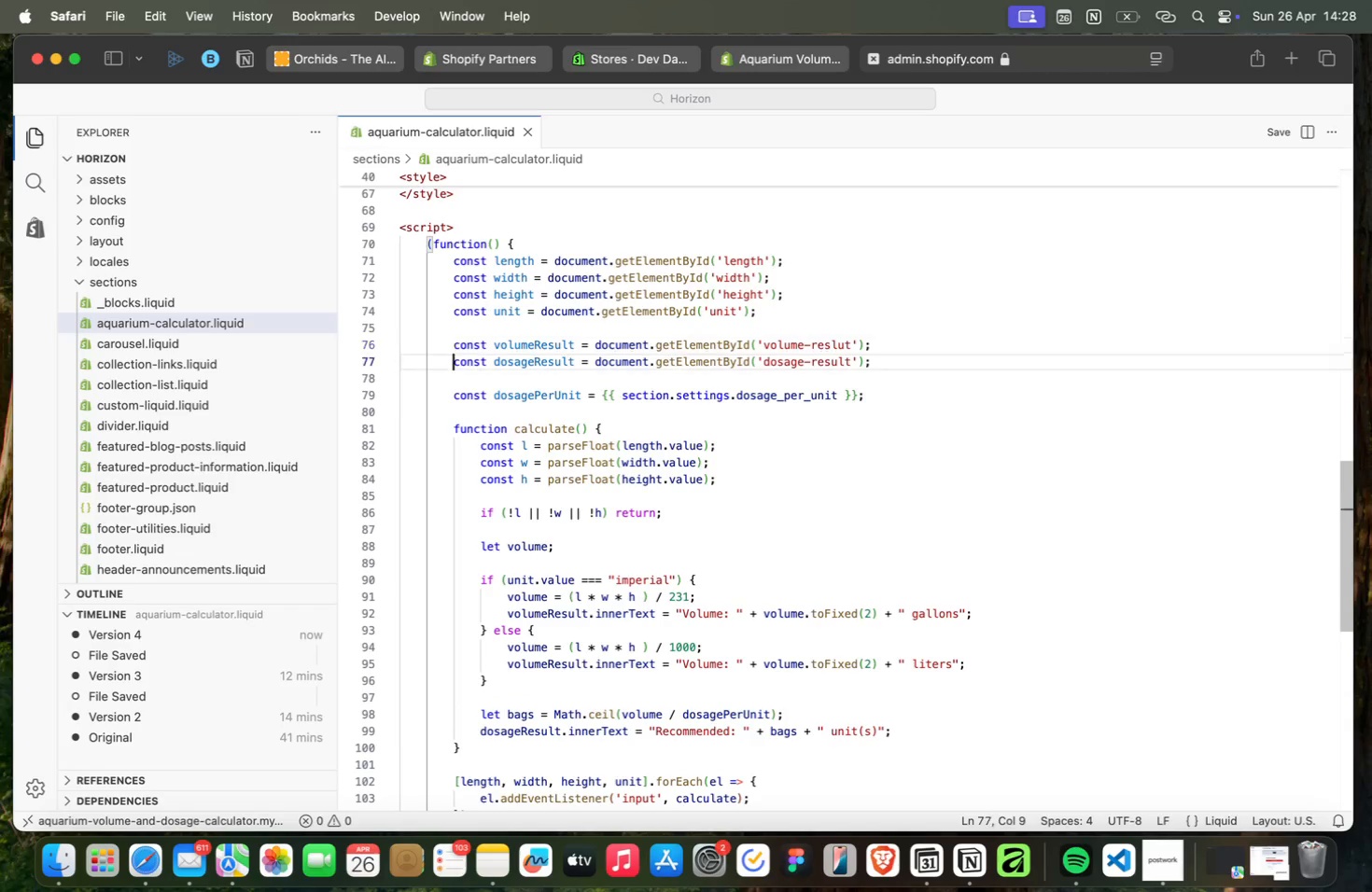 
key(ArrowDown)
 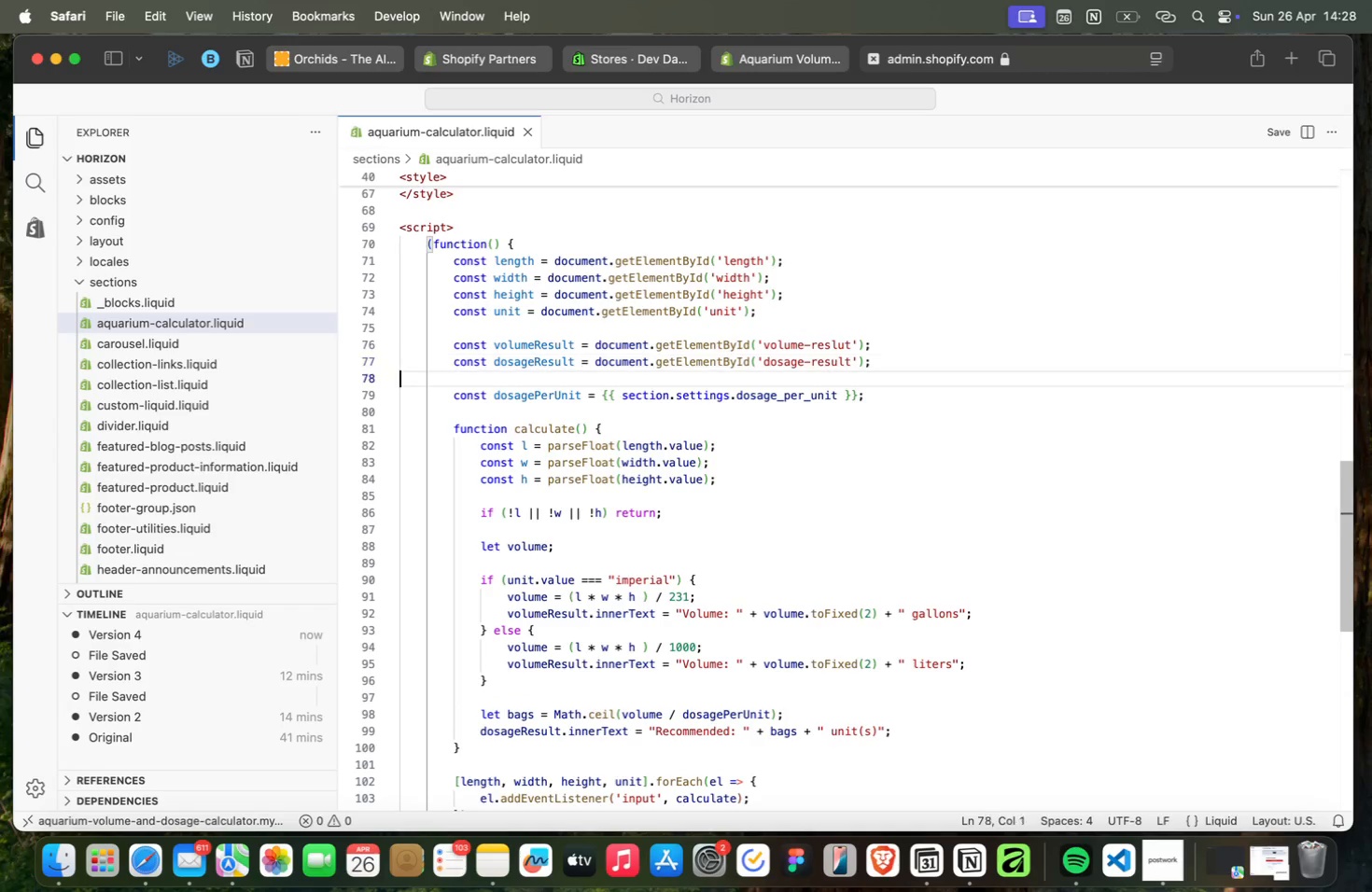 
key(ArrowDown)
 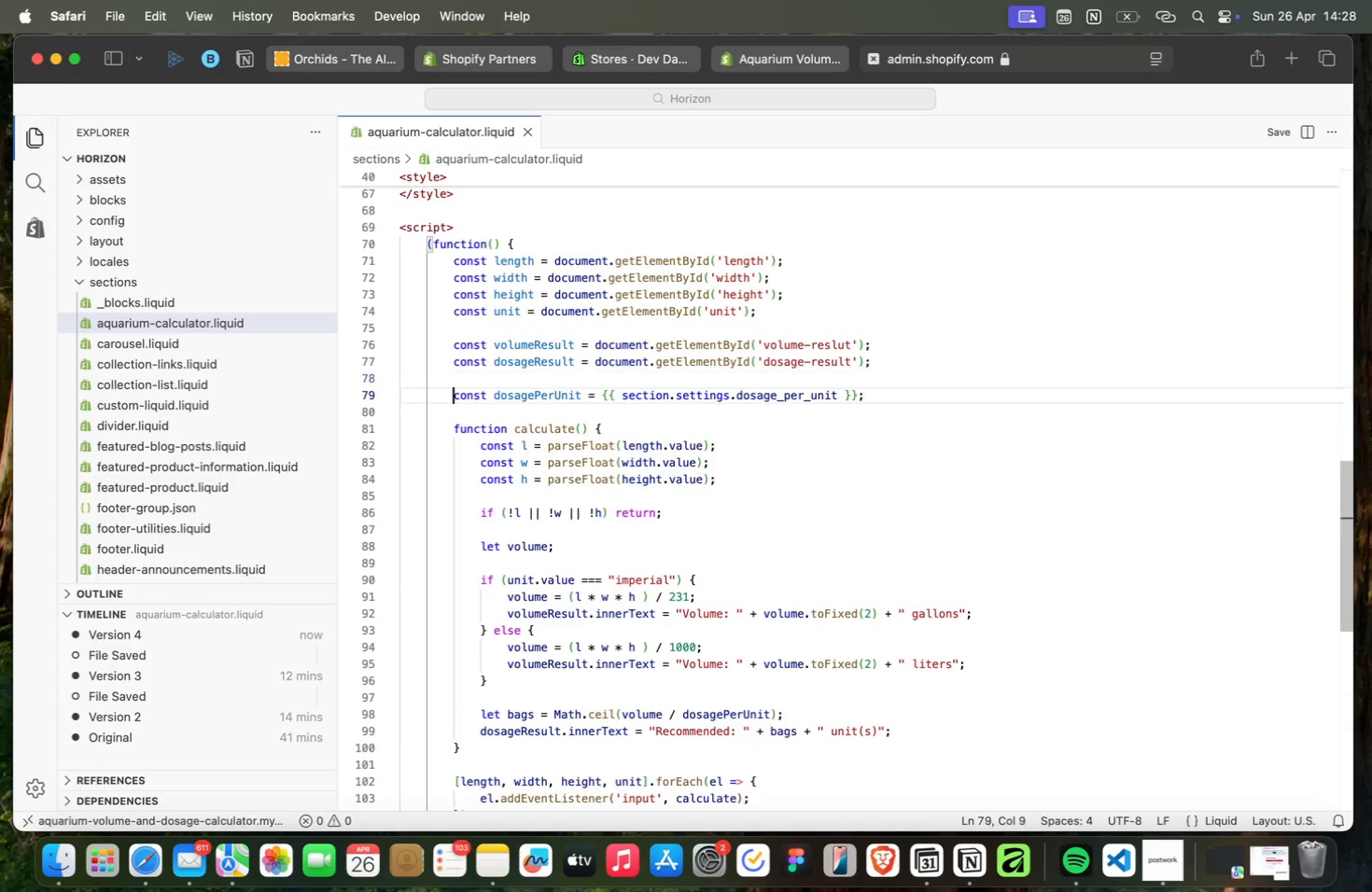 
key(ArrowDown)
 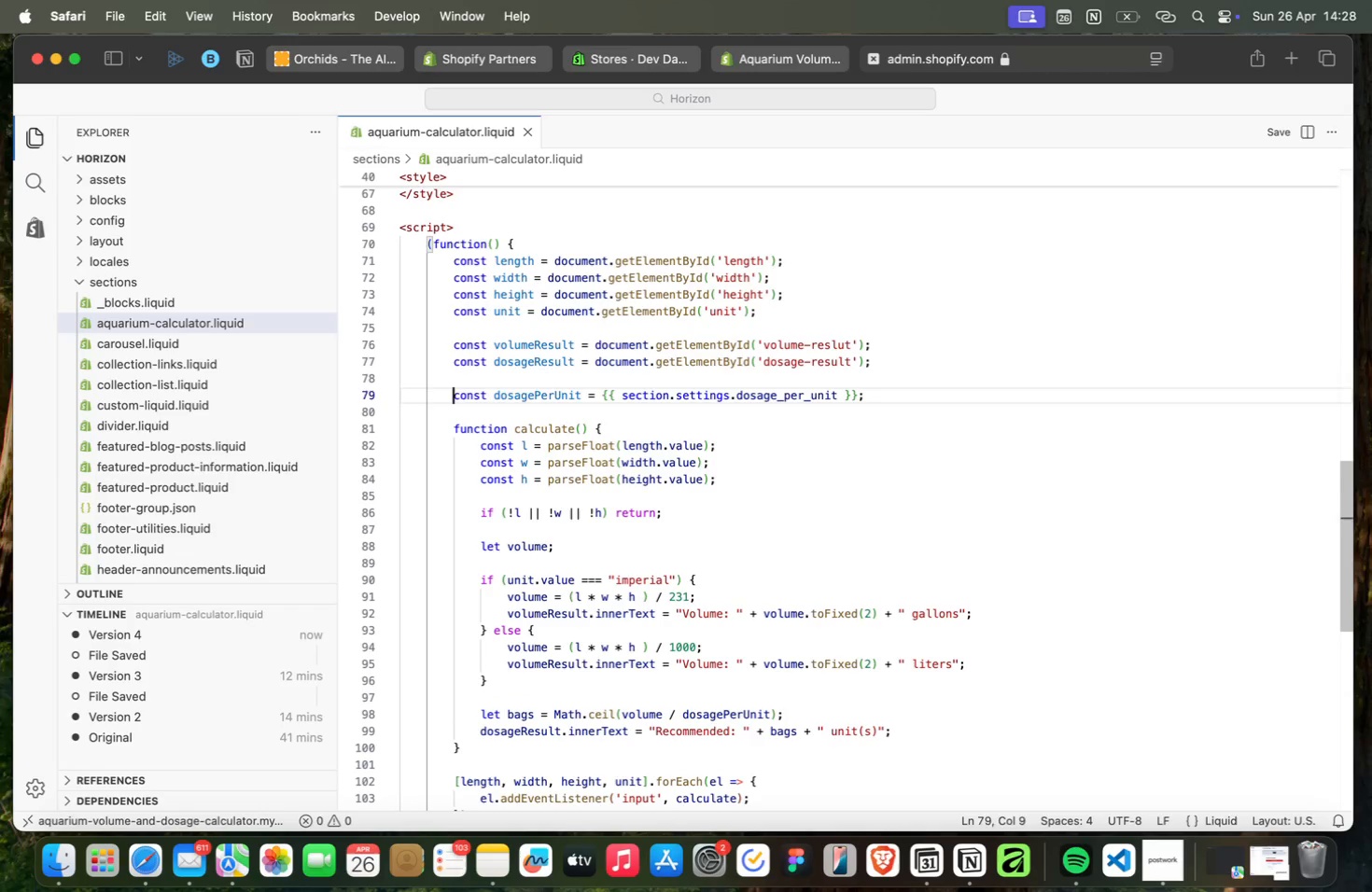 
key(ArrowDown)
 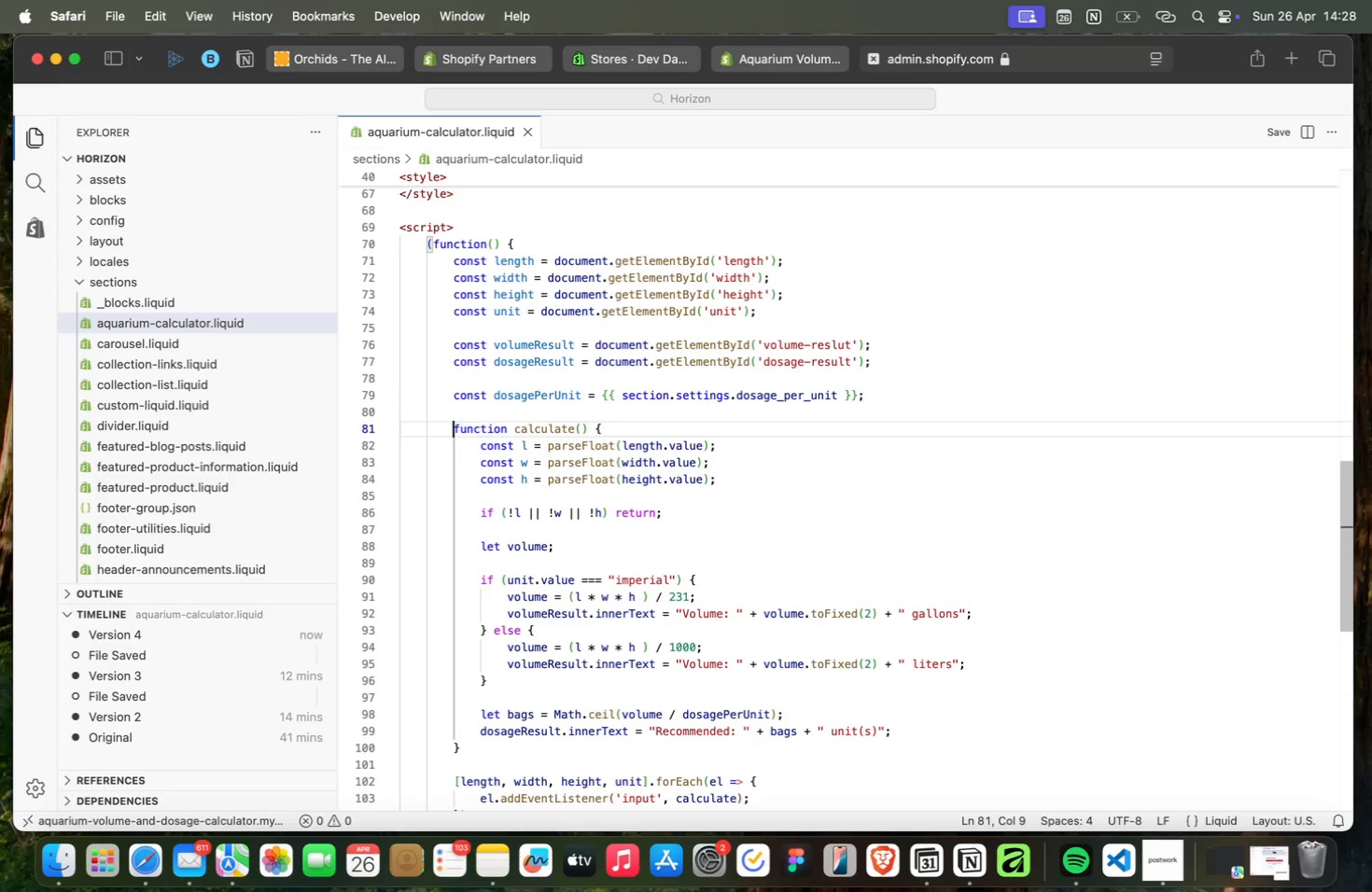 
key(ArrowDown)
 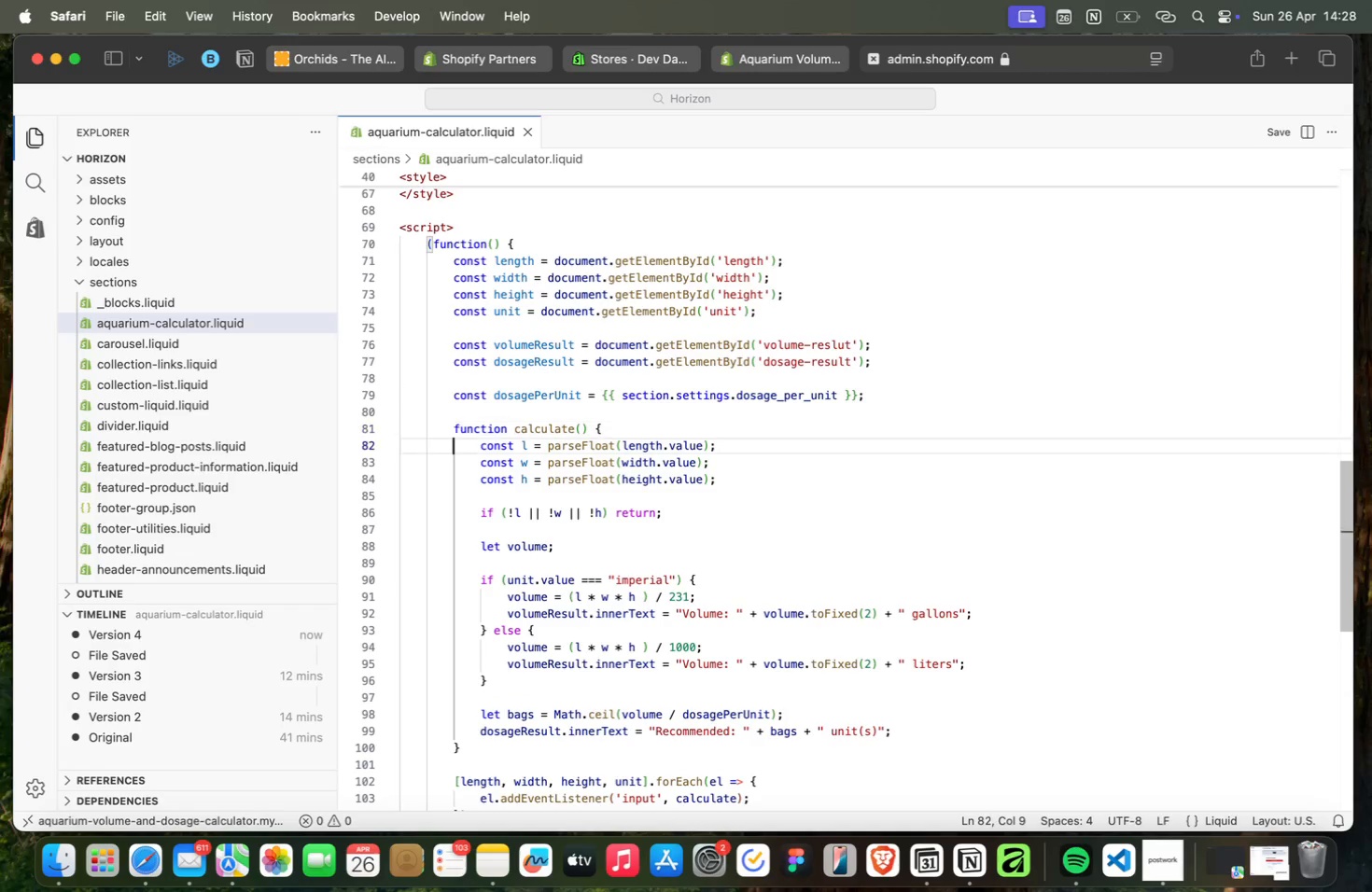 
key(ArrowDown)
 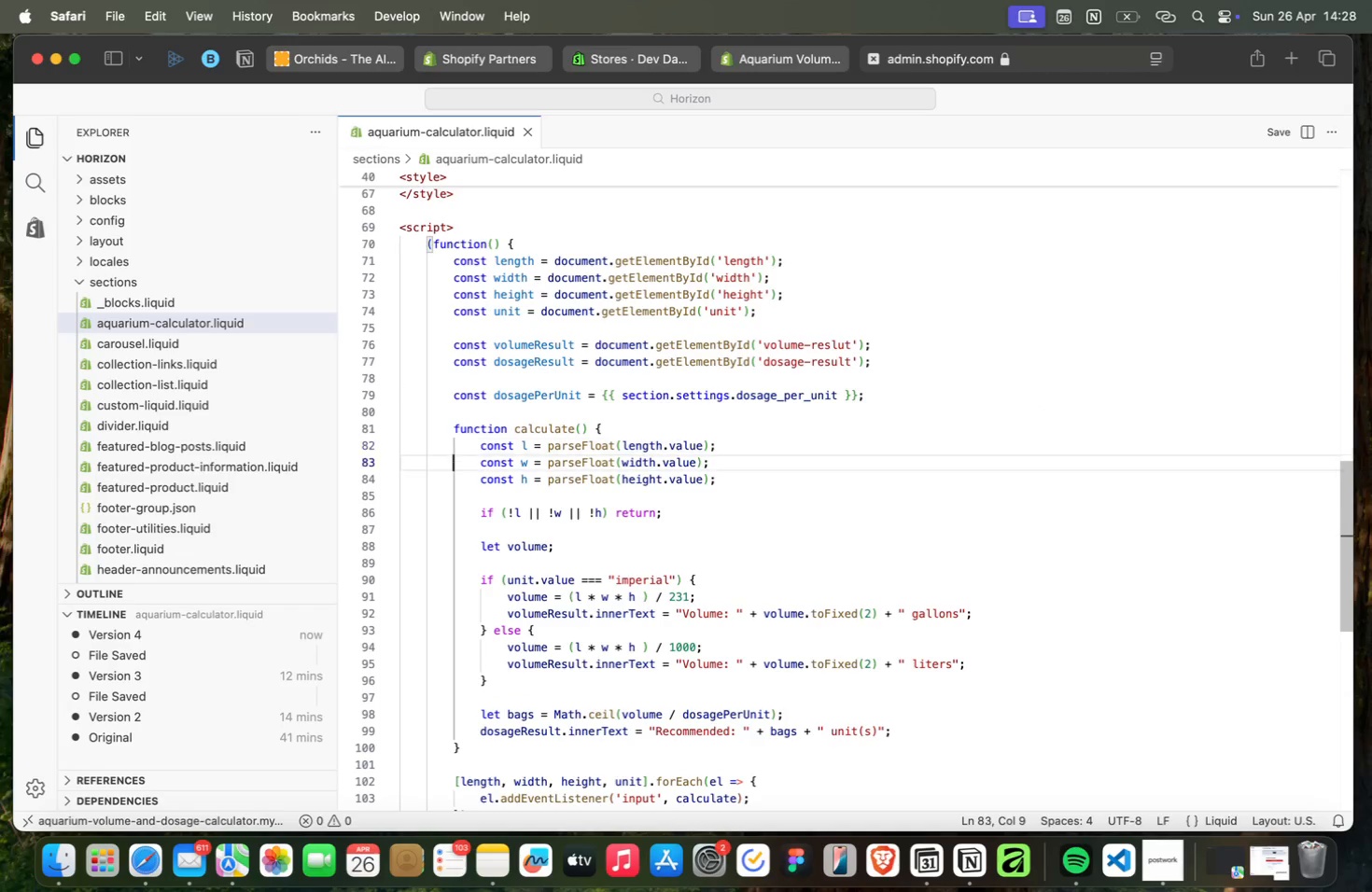 
key(ArrowDown)
 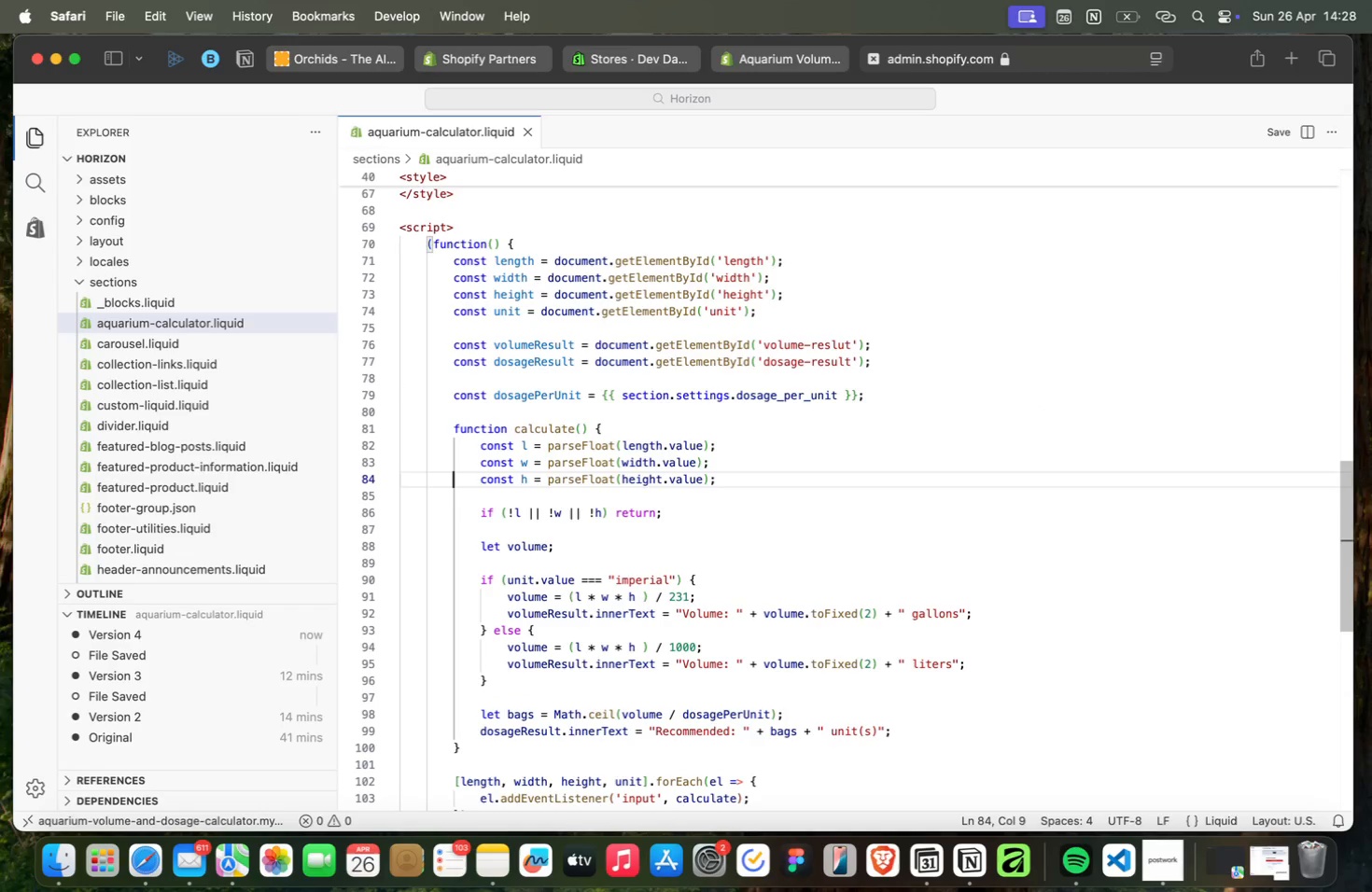 
key(ArrowDown)
 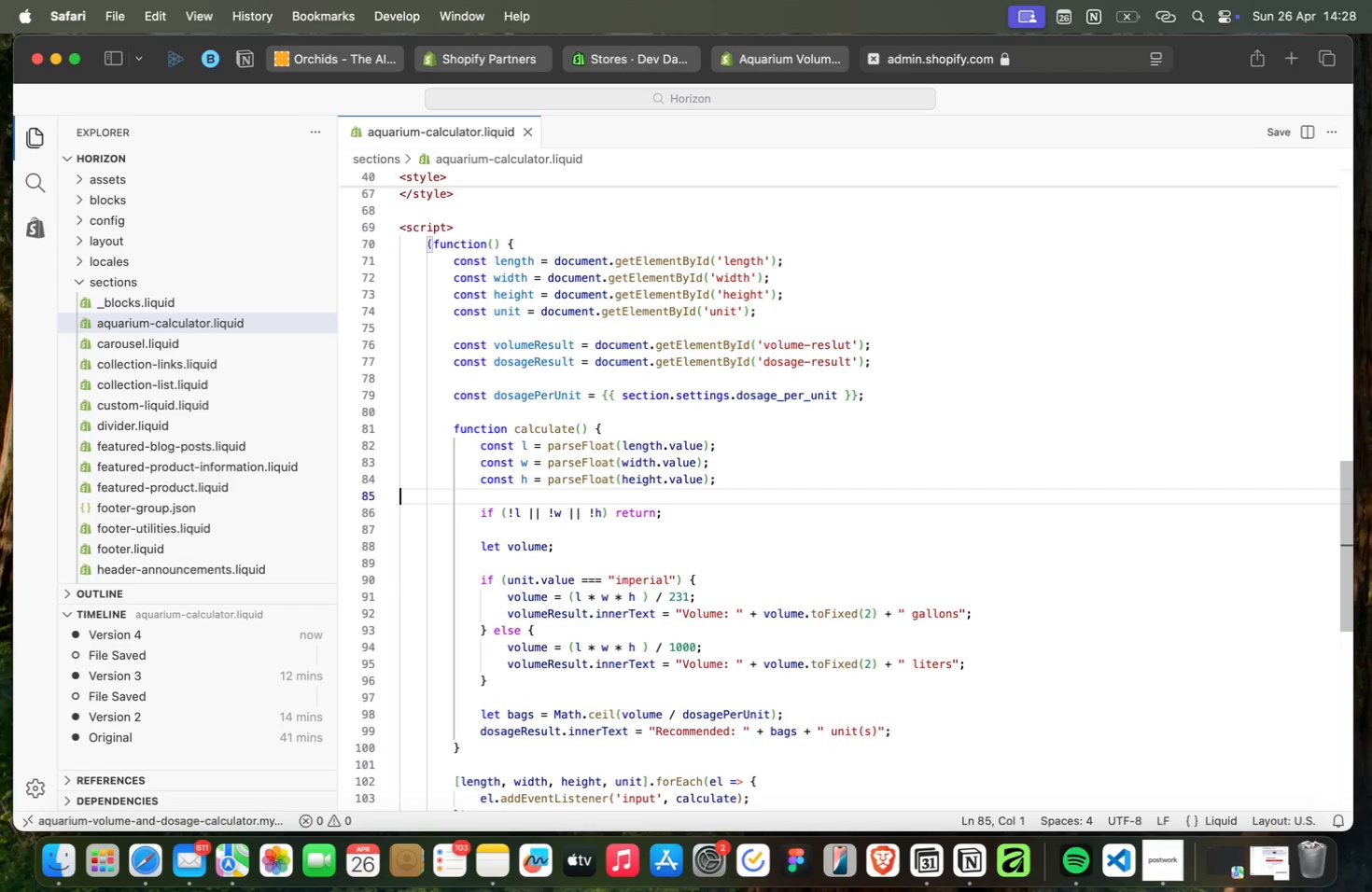 
key(ArrowDown)
 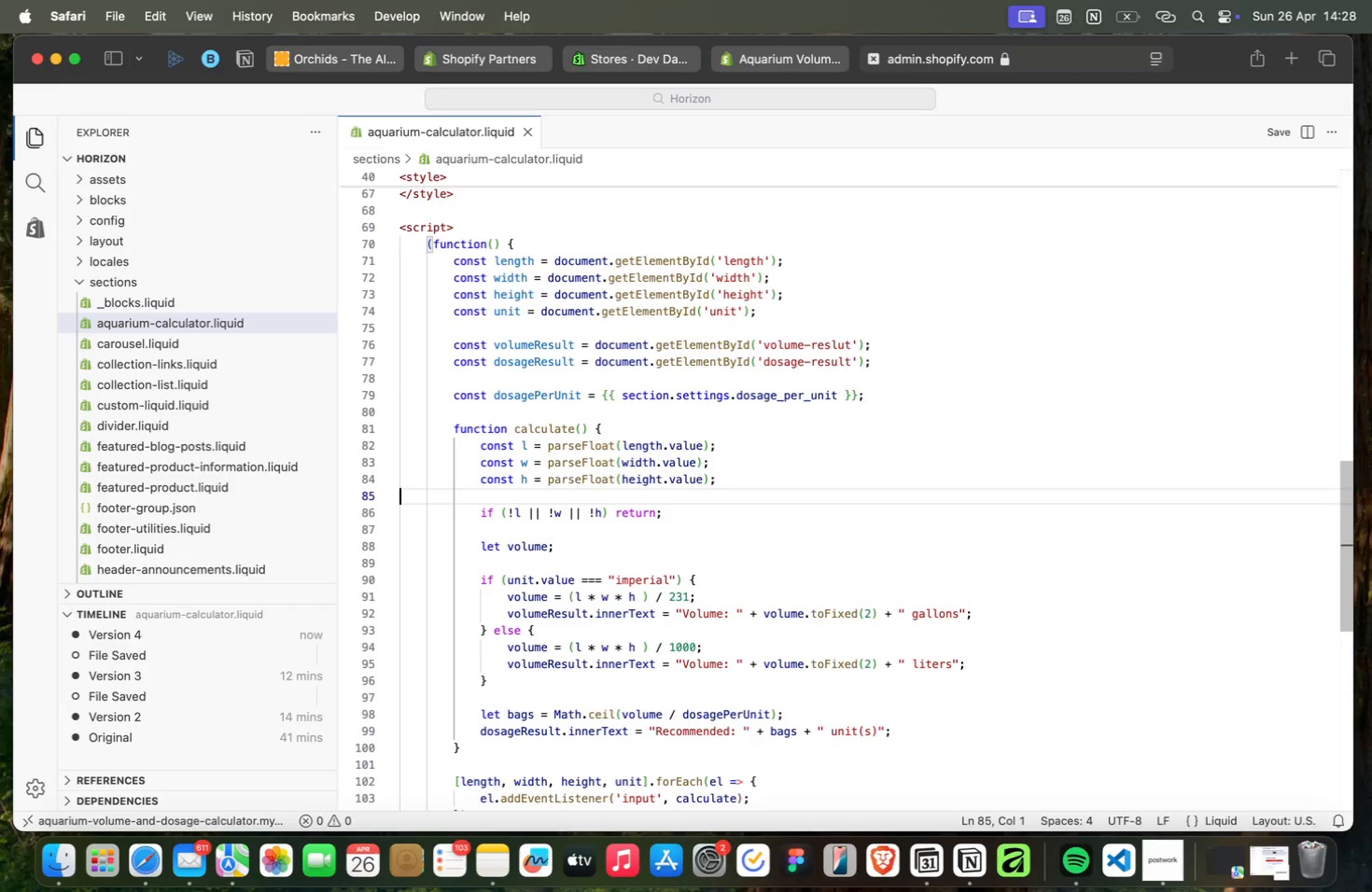 
key(ArrowDown)
 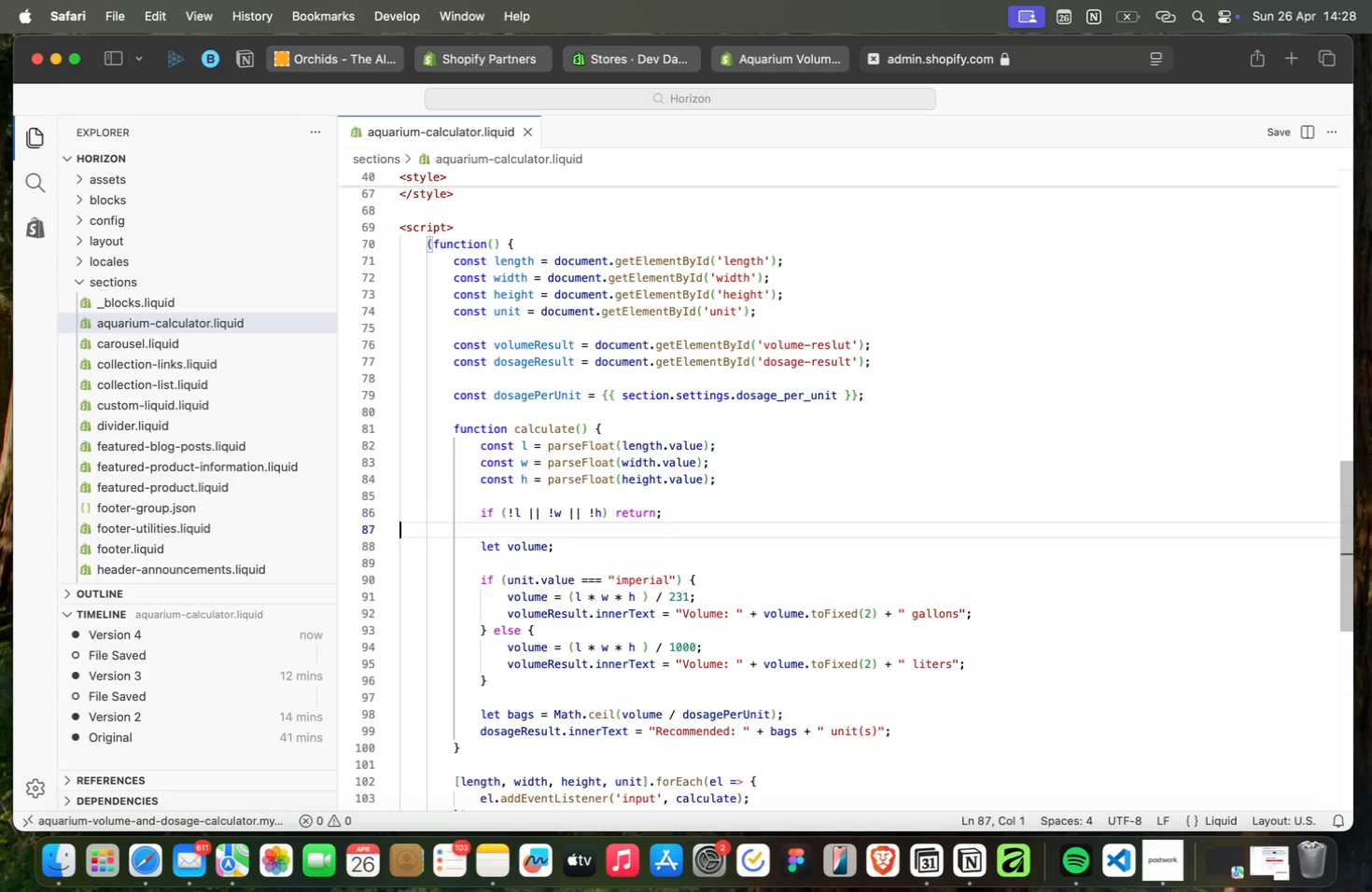 
key(ArrowDown)
 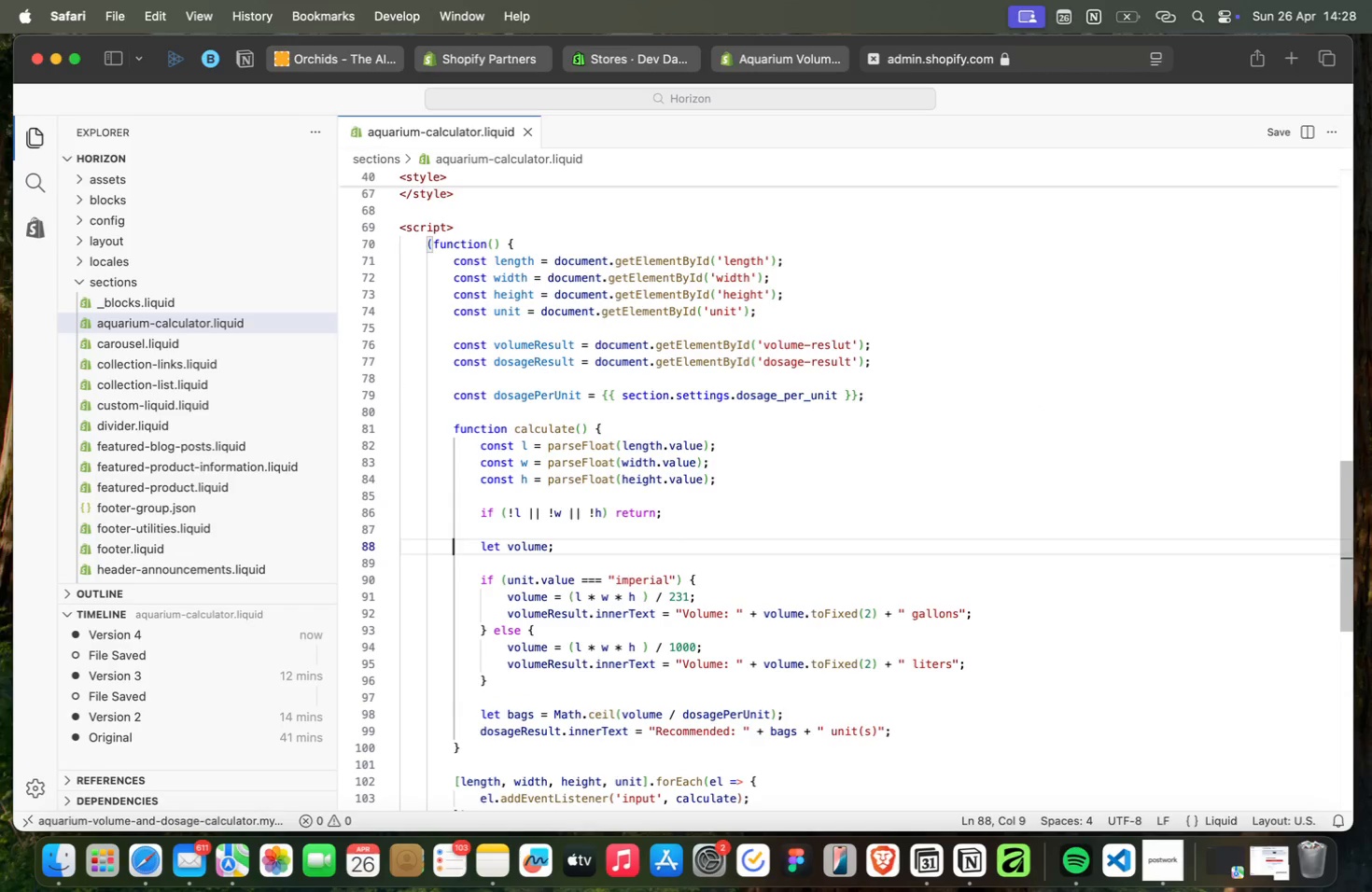 
key(ArrowDown)
 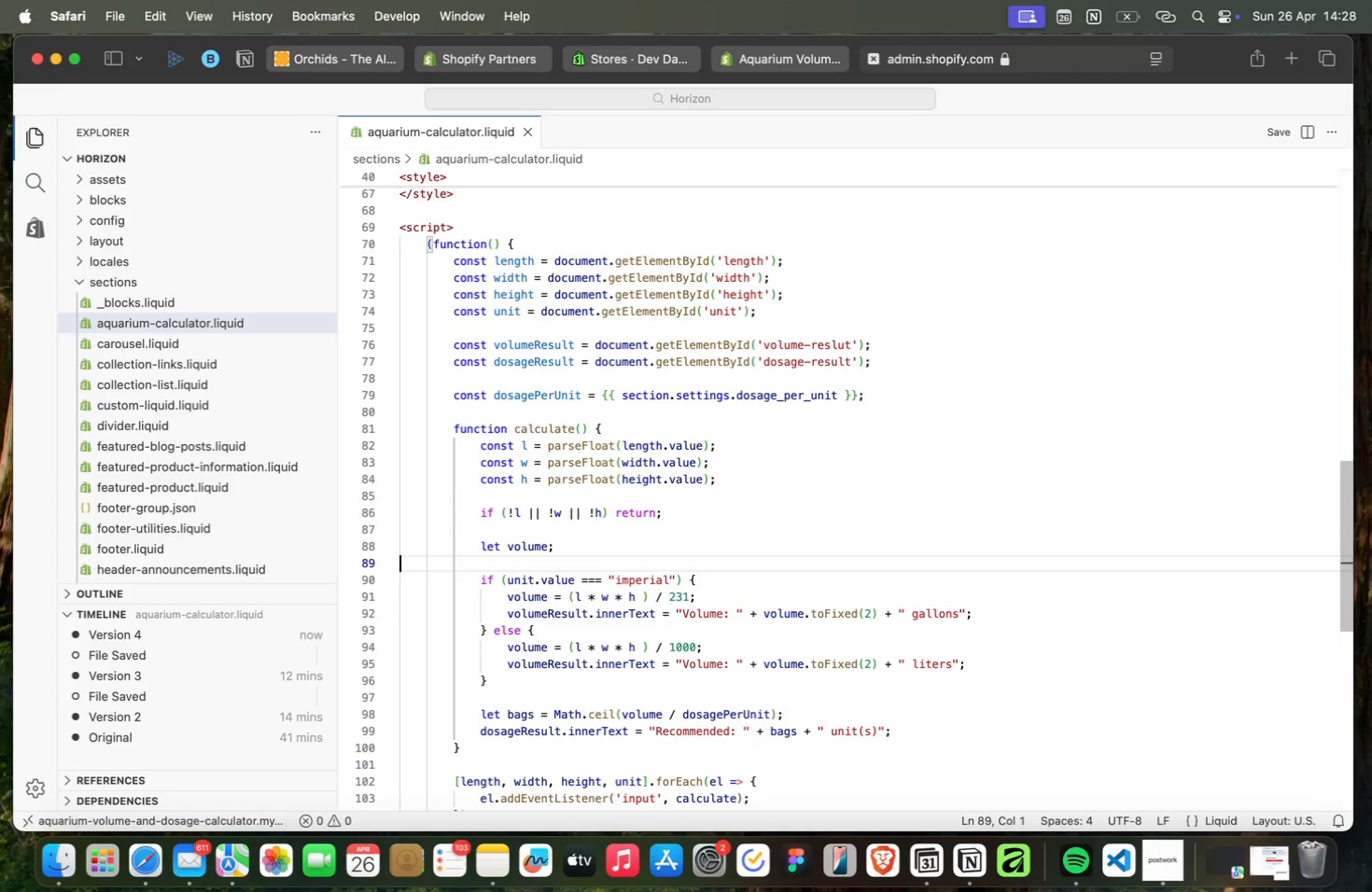 
key(ArrowDown)
 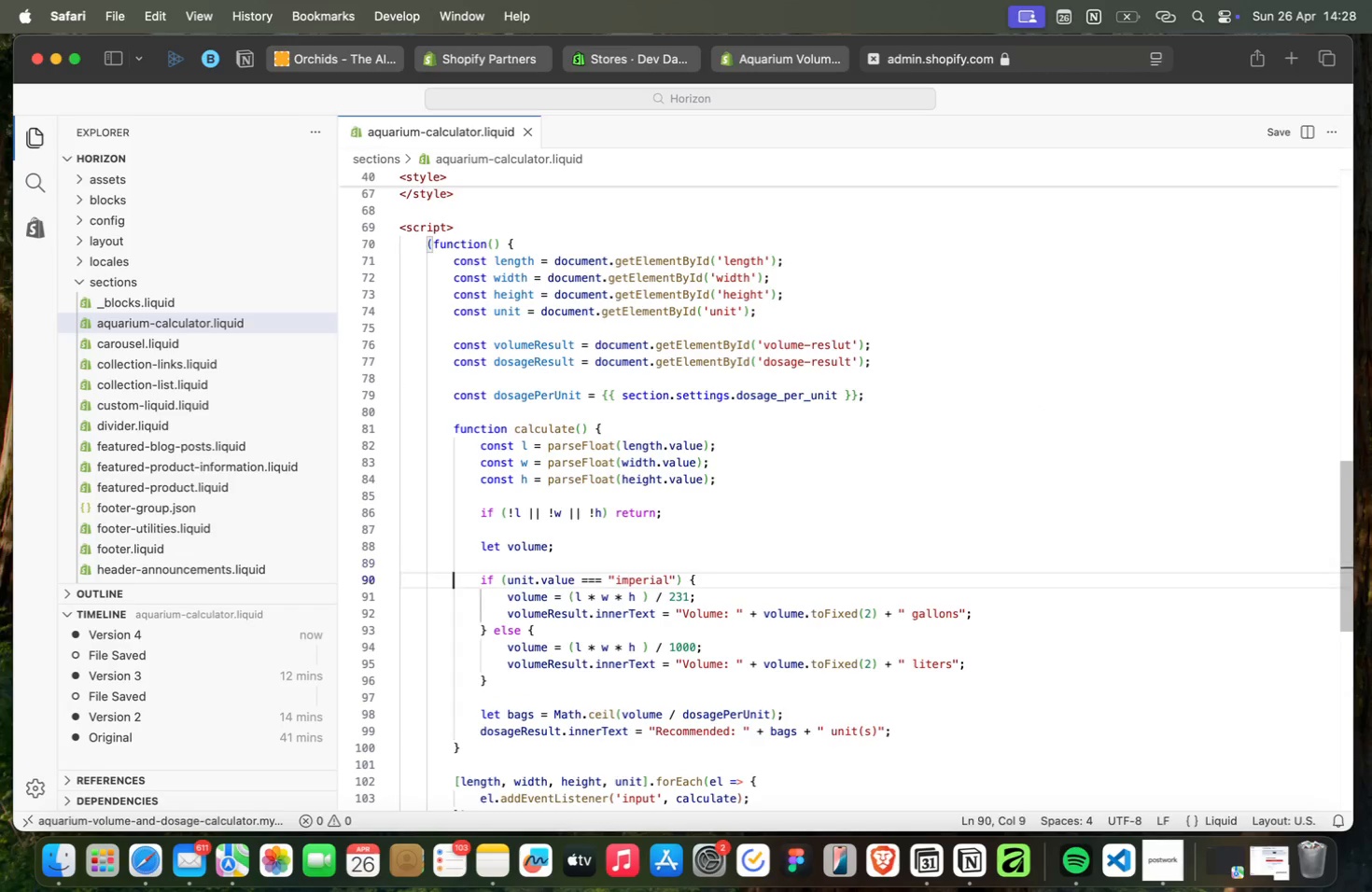 
key(ArrowDown)
 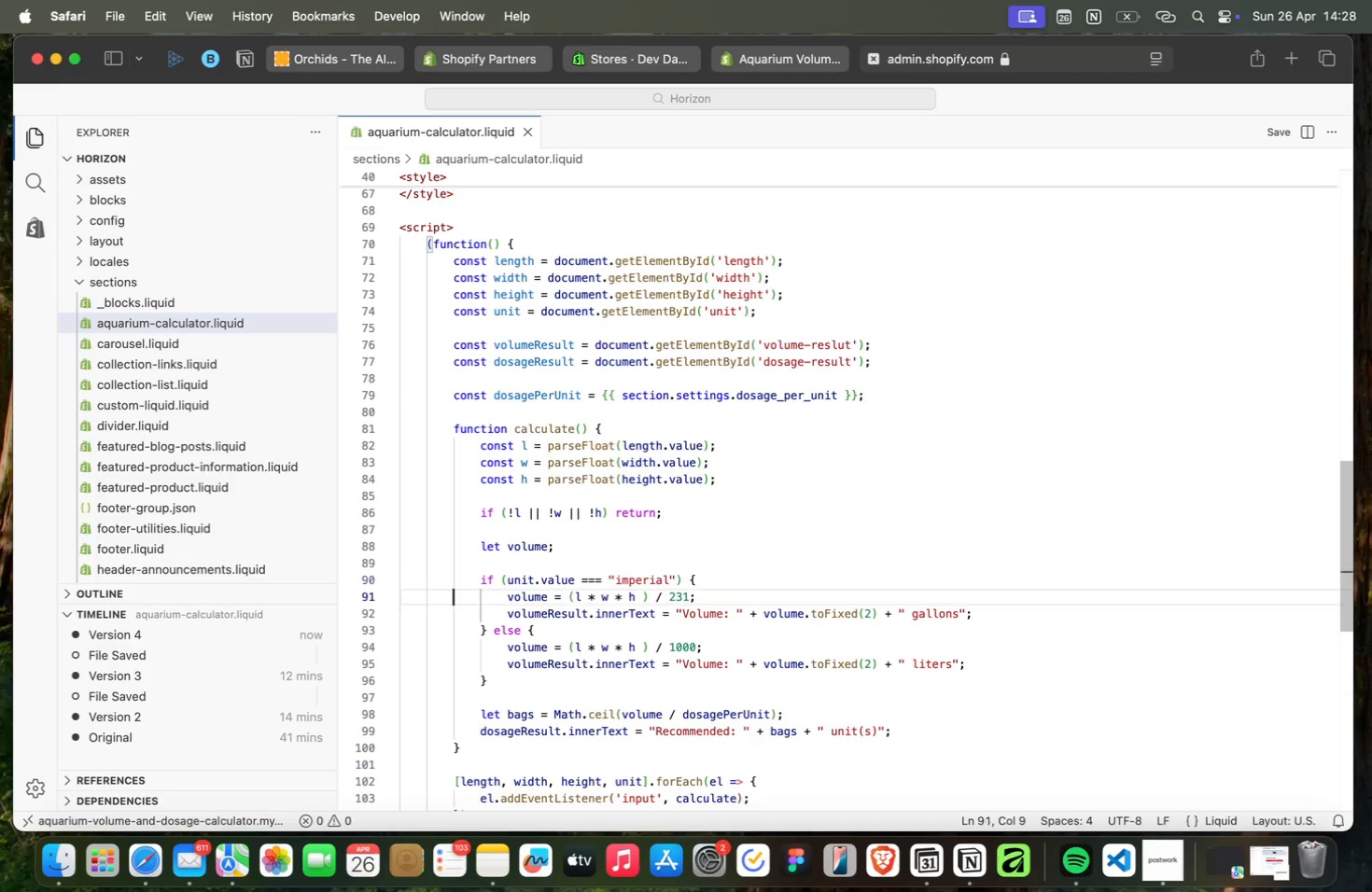 
key(ArrowDown)
 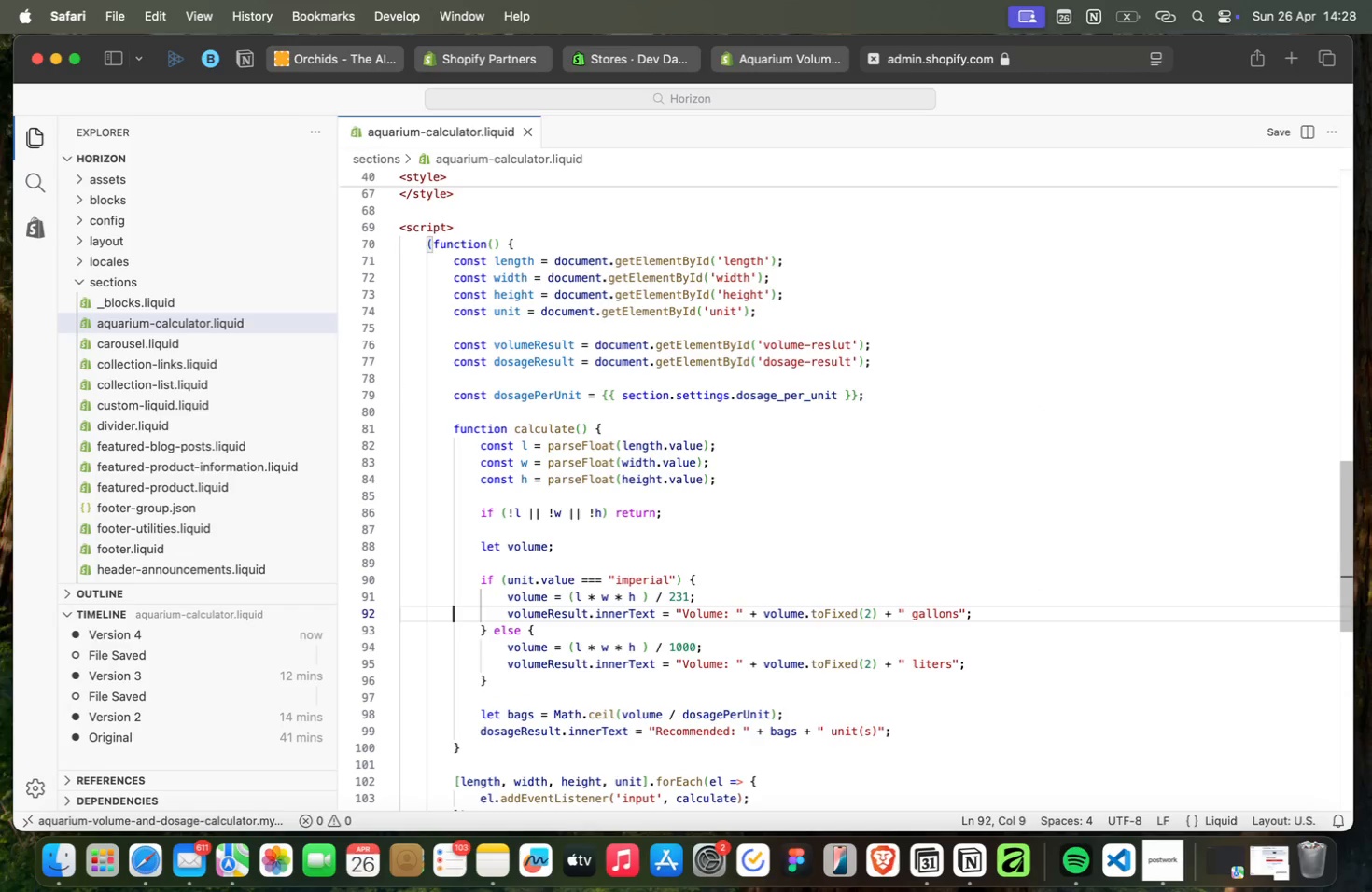 
key(ArrowDown)
 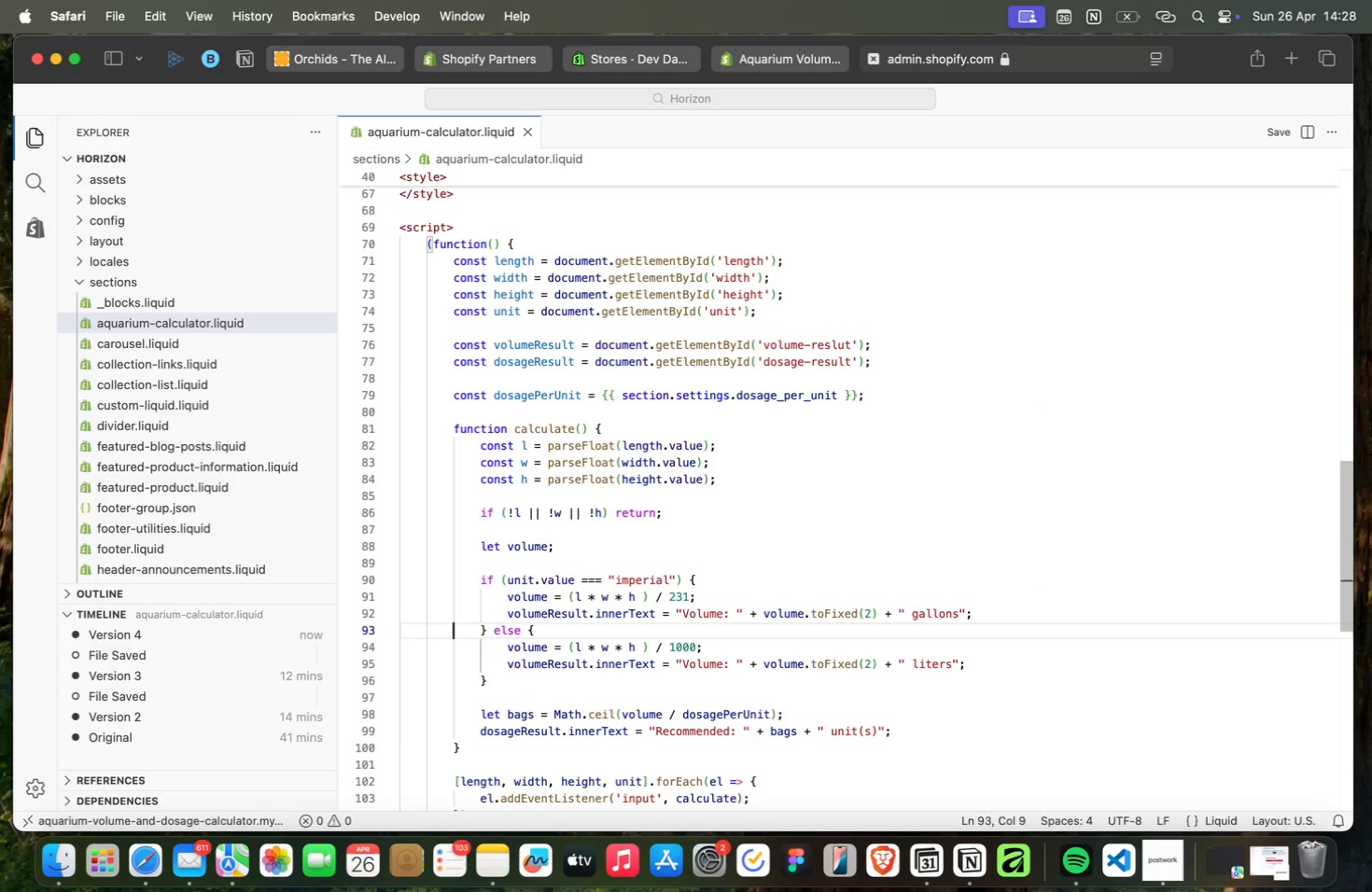 
key(ArrowDown)
 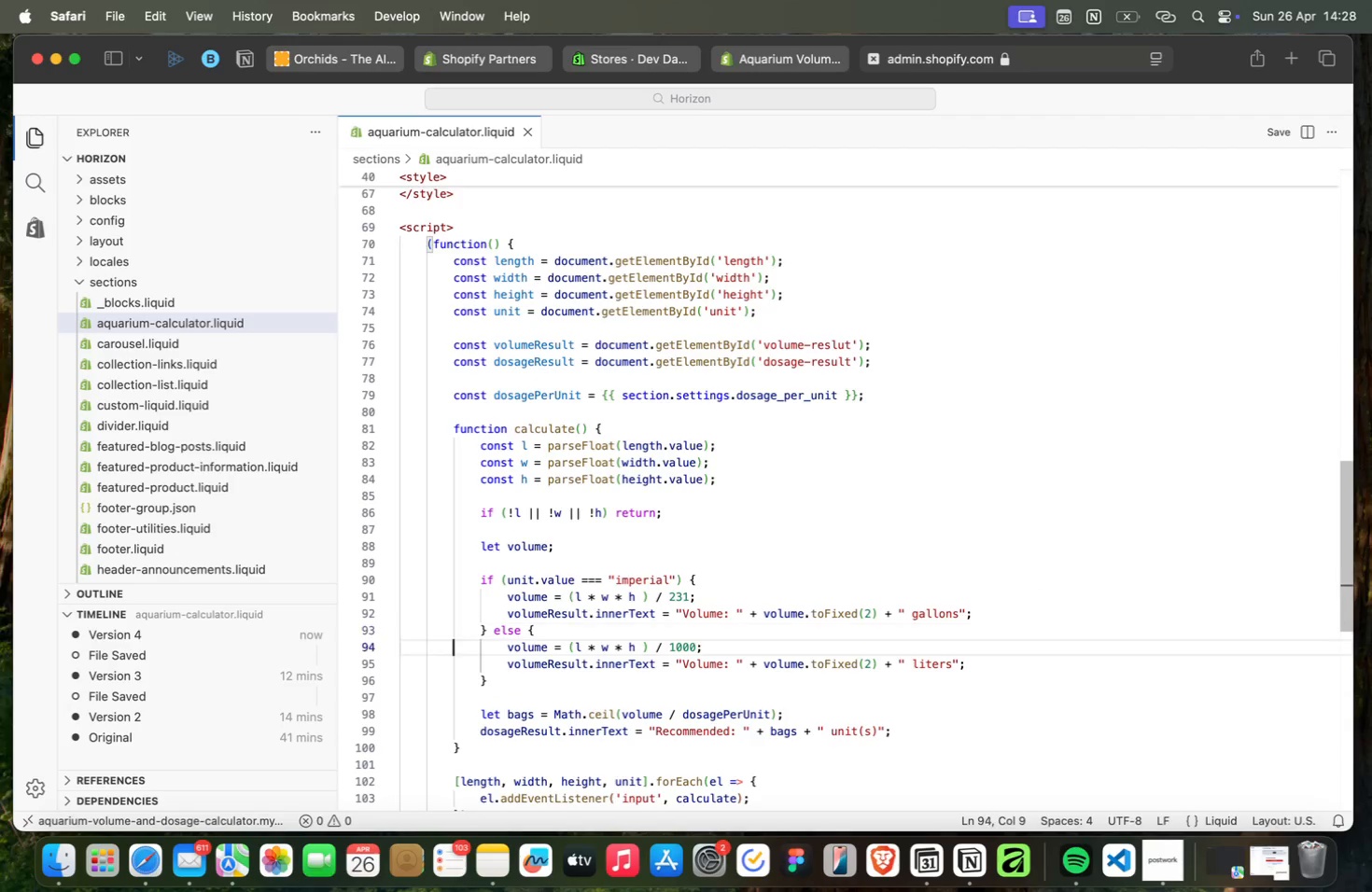 
key(ArrowDown)
 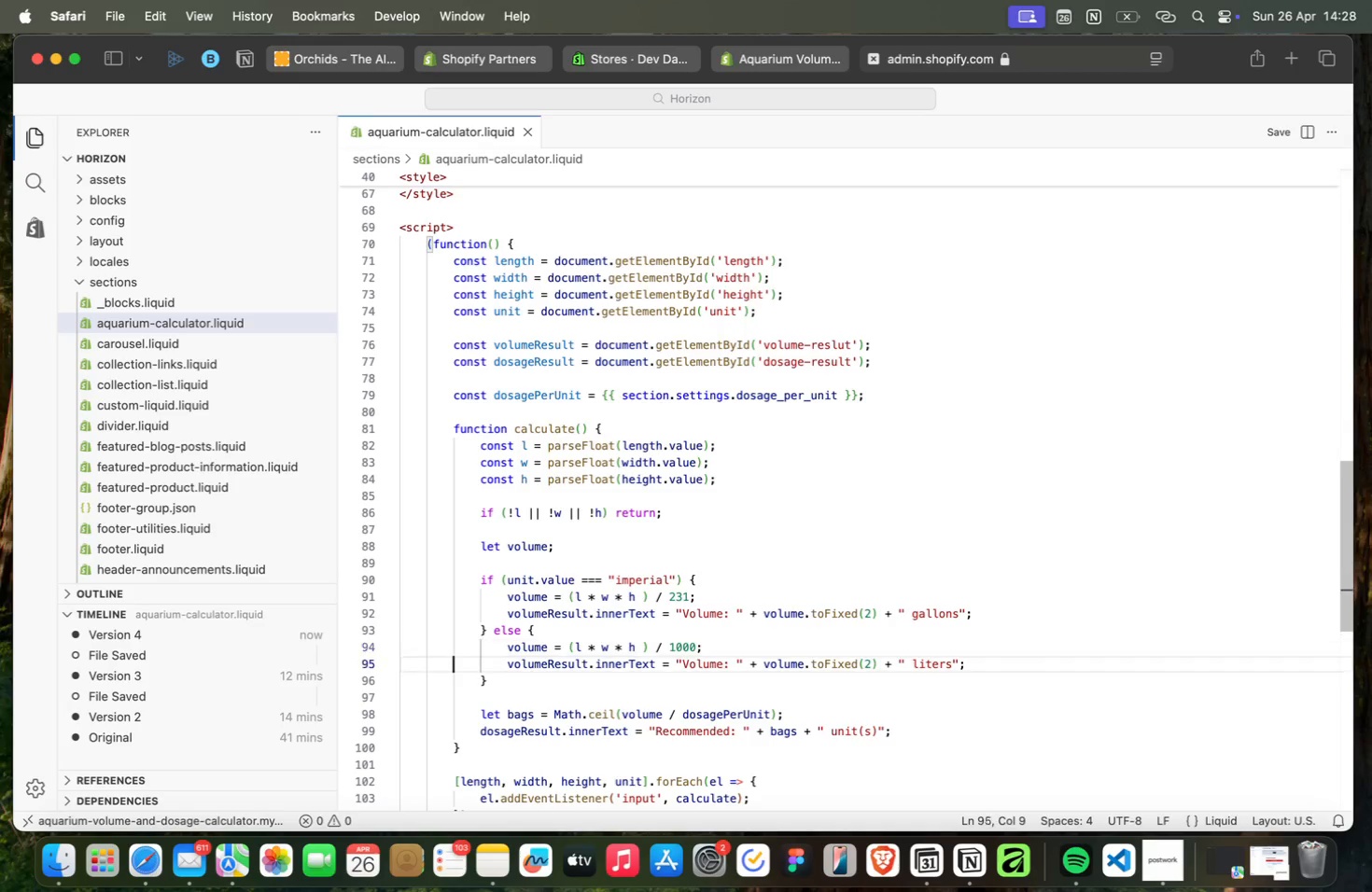 
key(ArrowDown)
 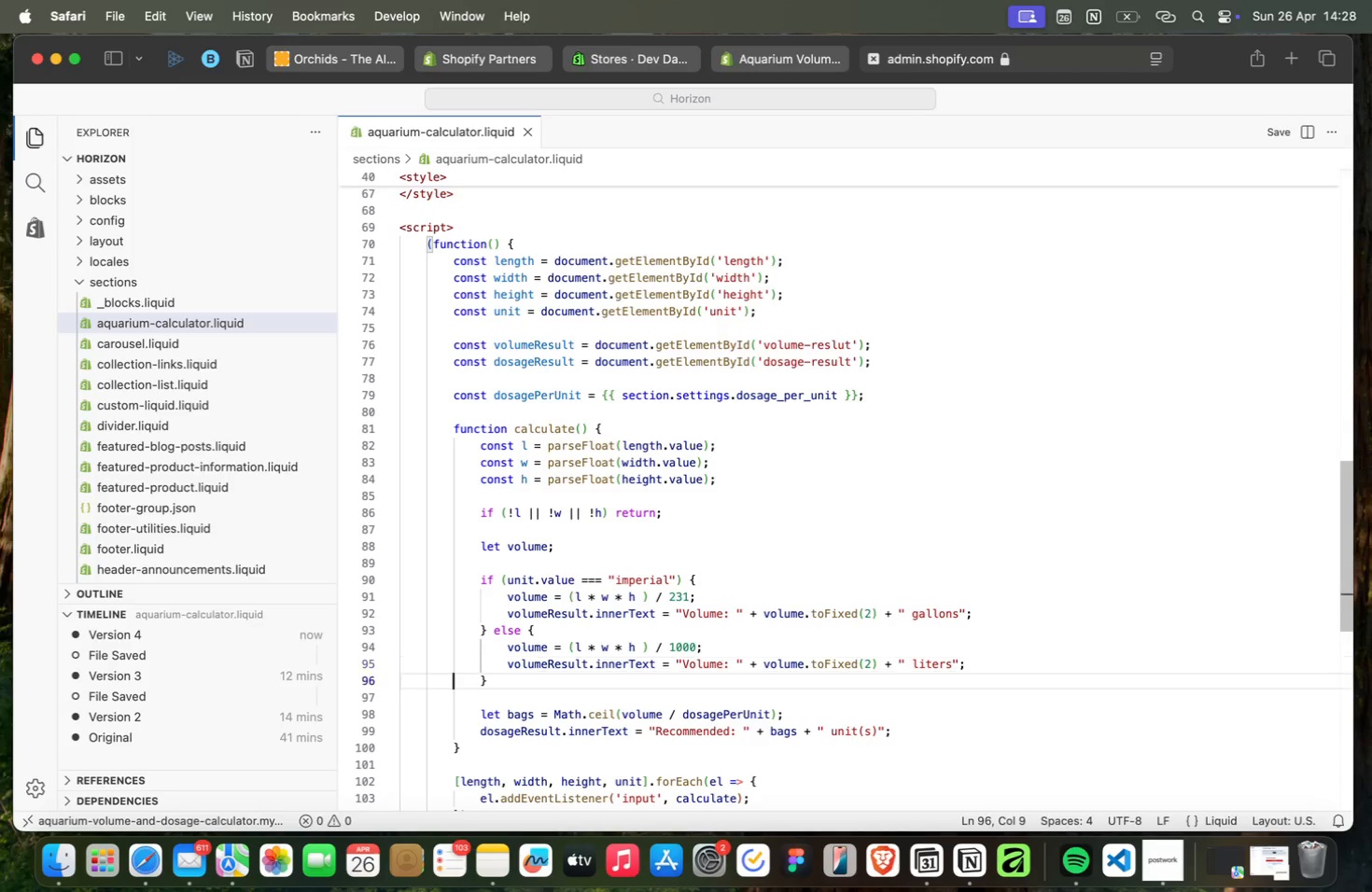 
key(ArrowDown)
 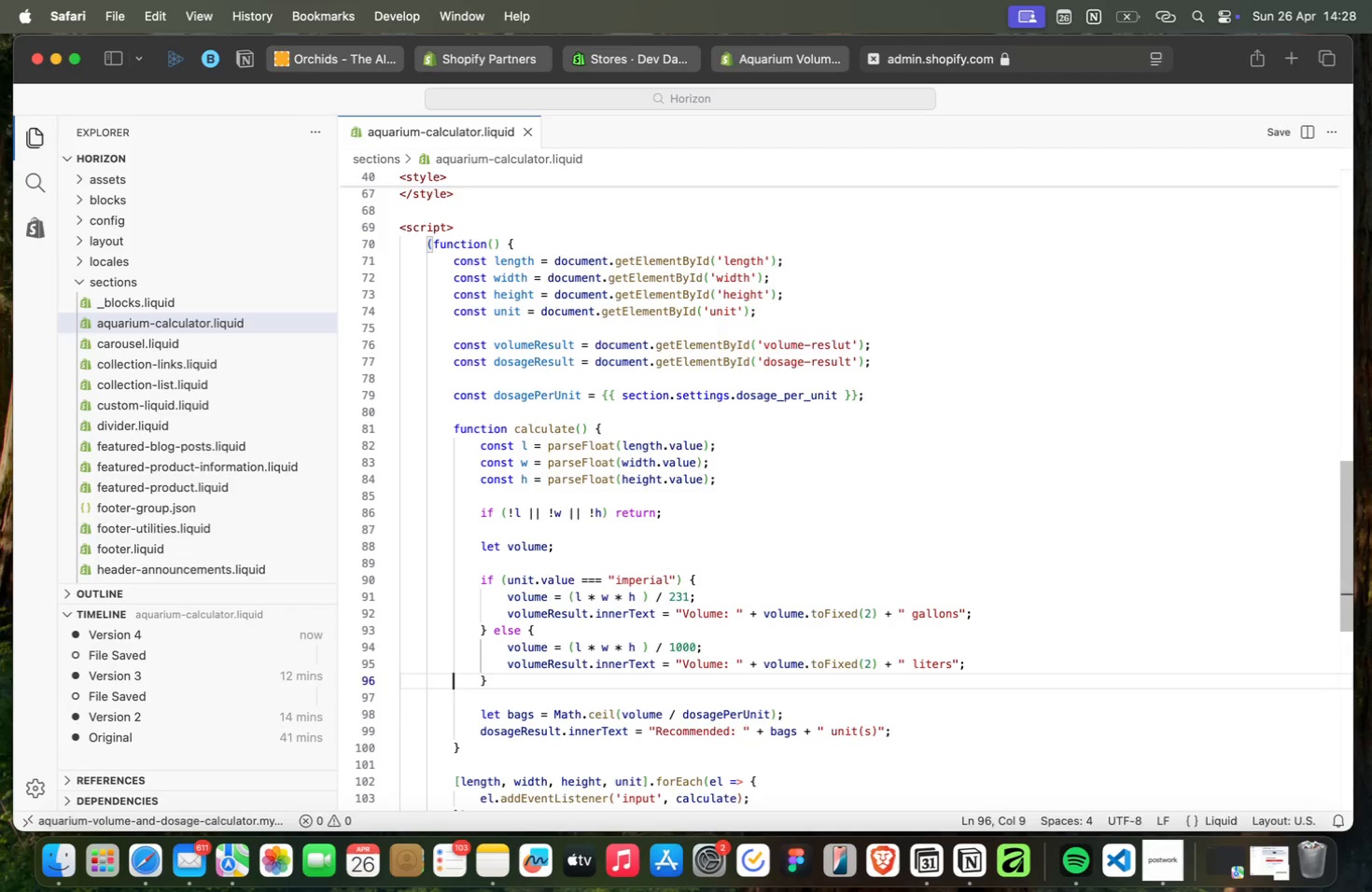 
key(ArrowDown)
 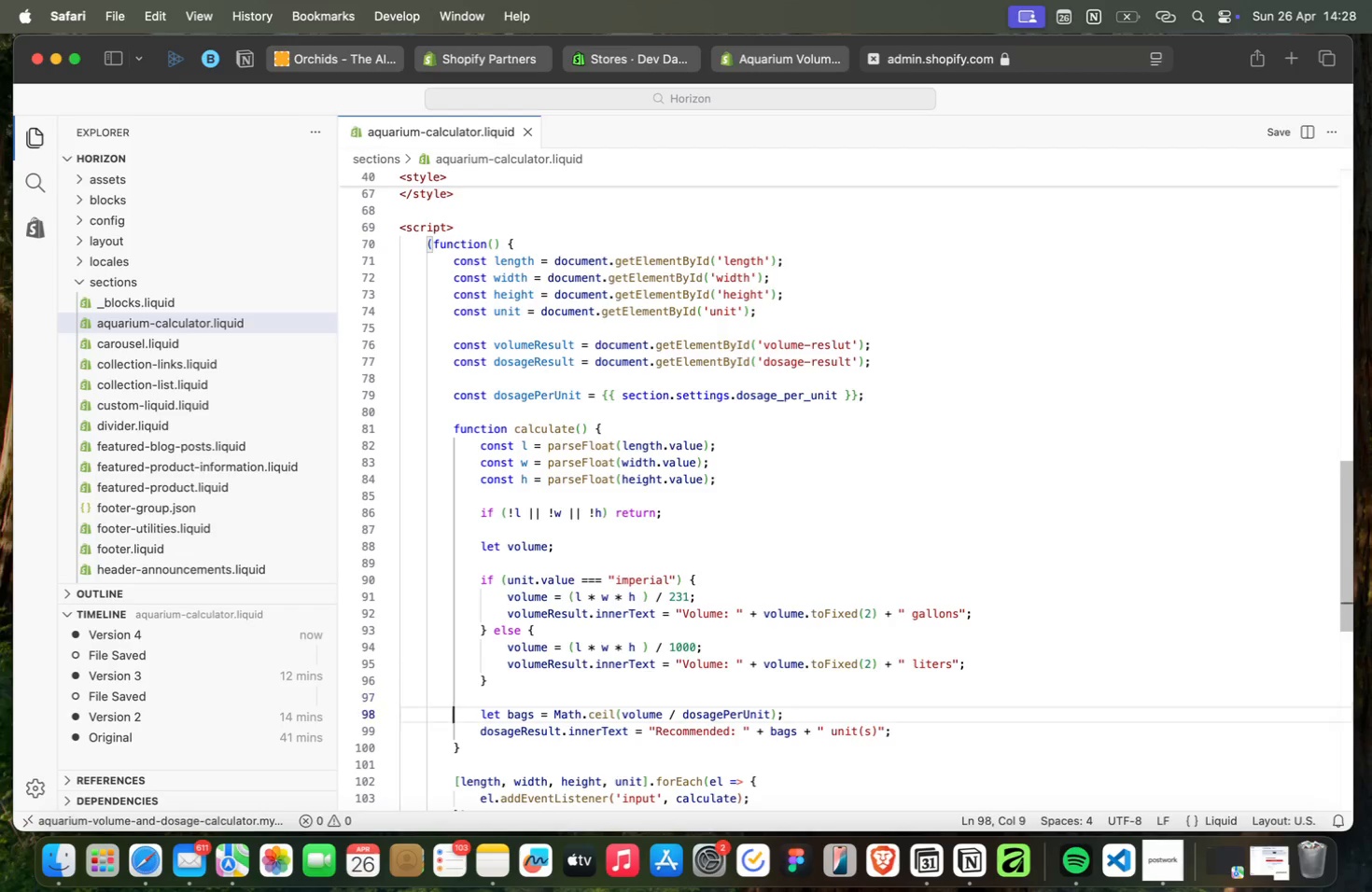 
key(ArrowDown)
 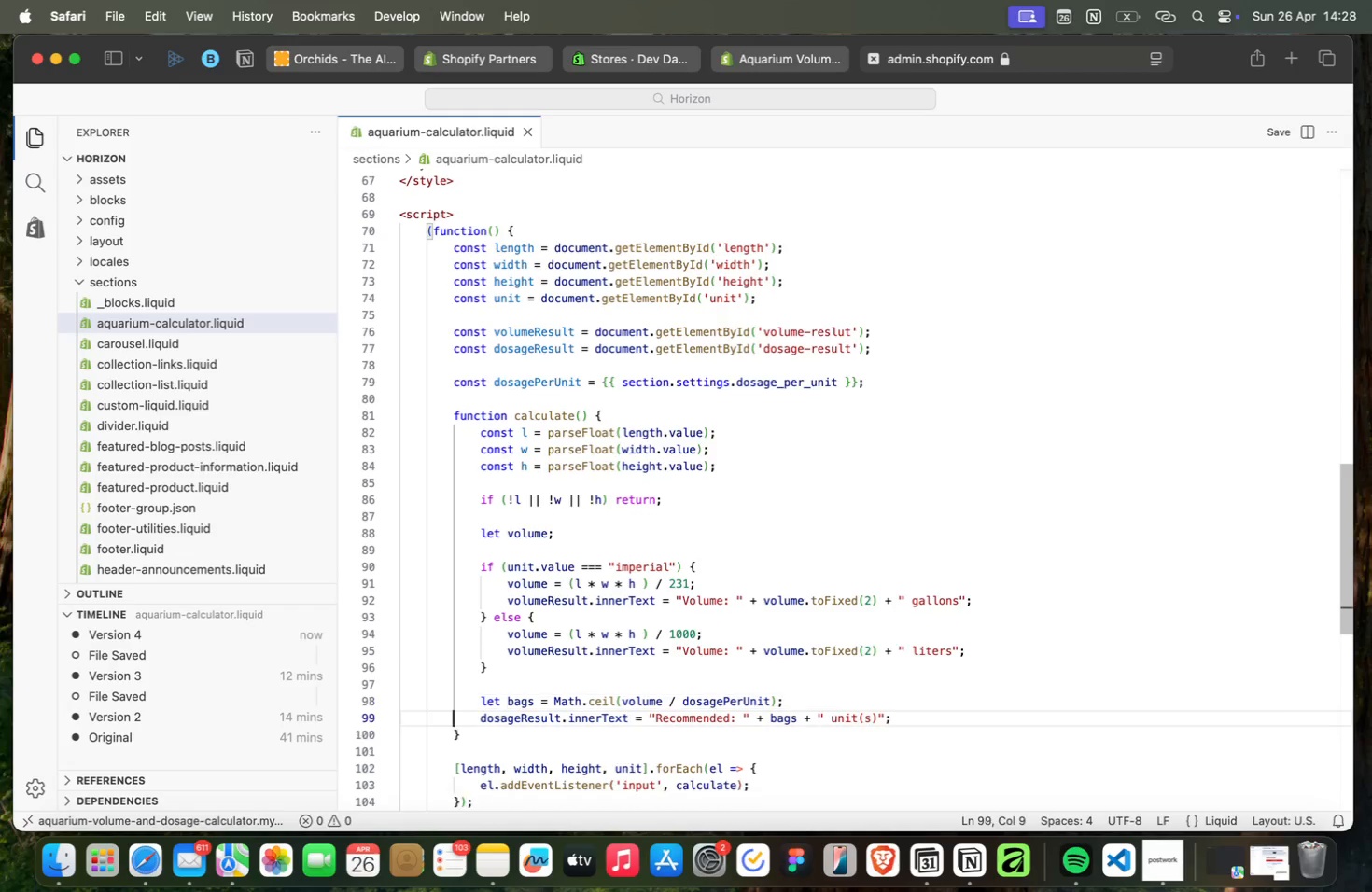 
key(ArrowDown)
 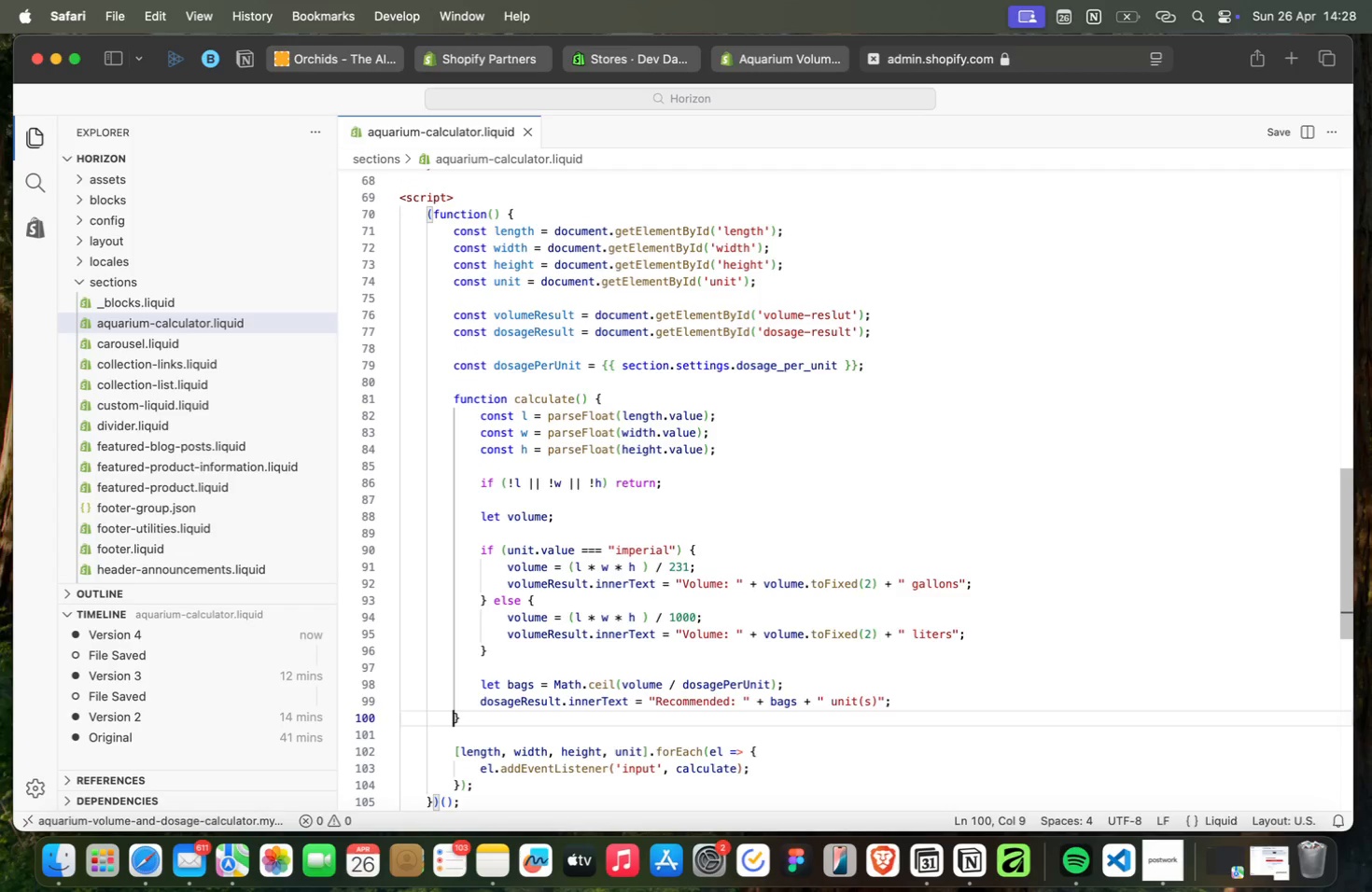 
key(ArrowDown)
 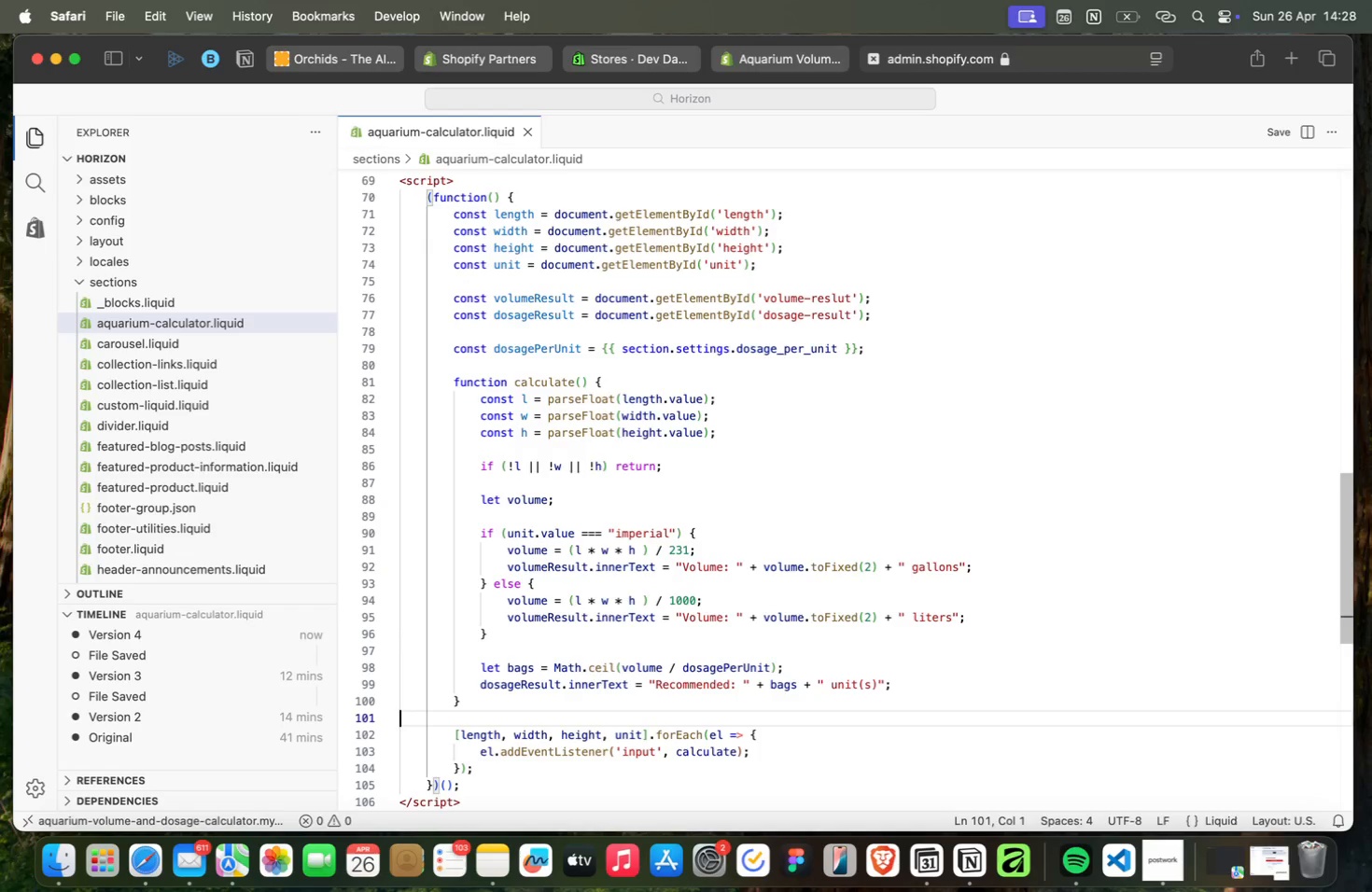 
key(ArrowDown)
 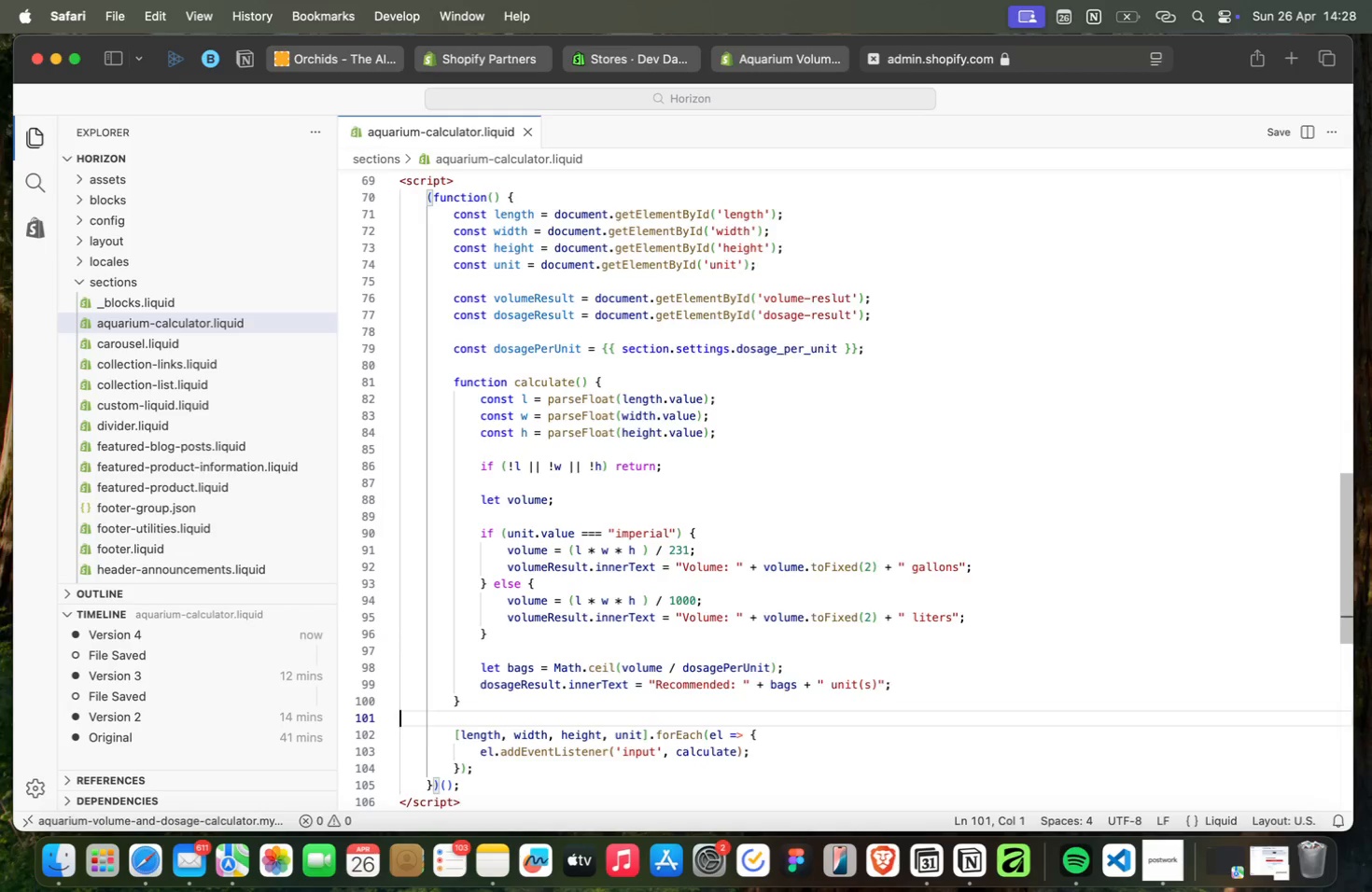 
key(ArrowDown)
 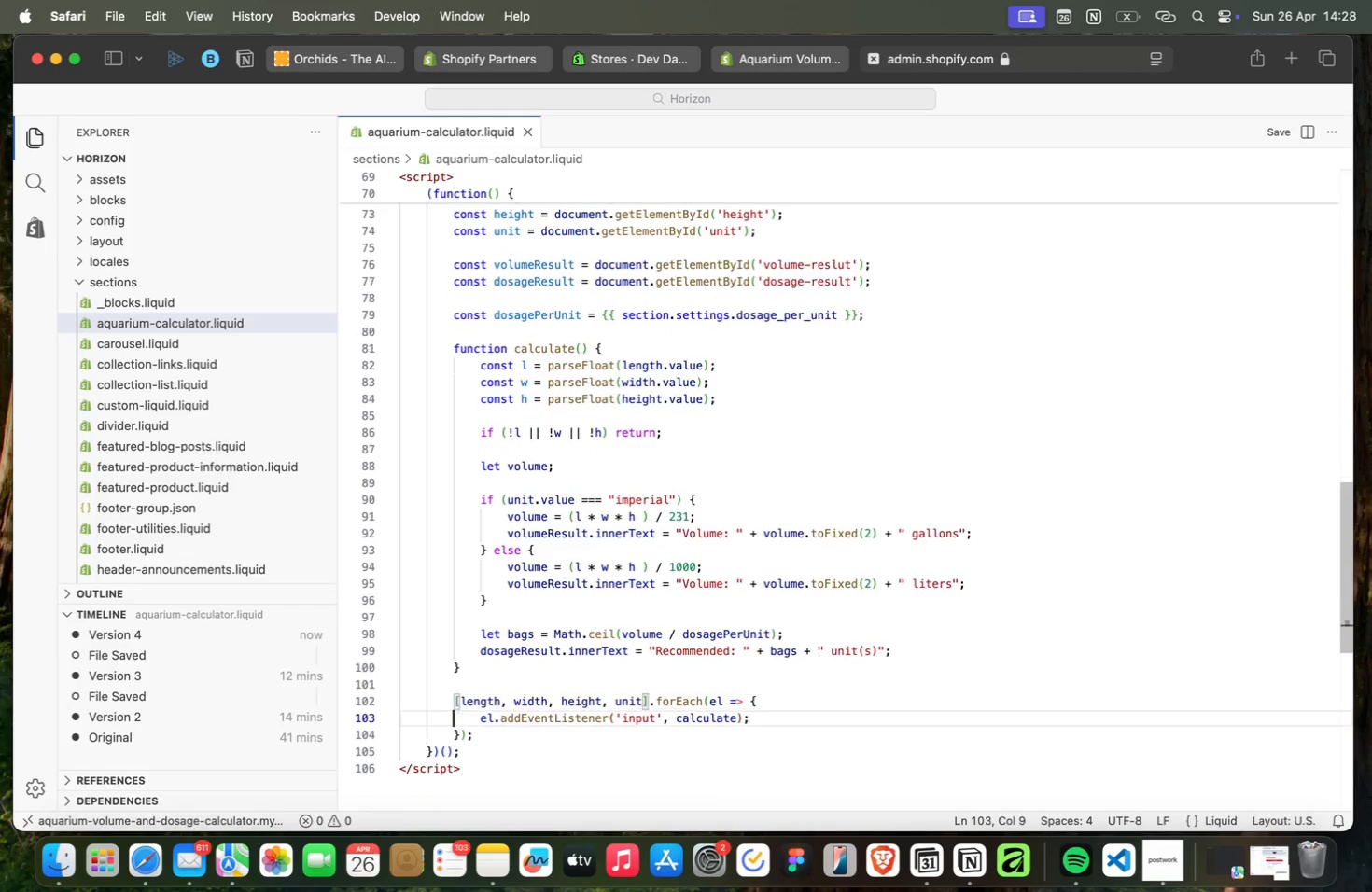 
key(ArrowDown)
 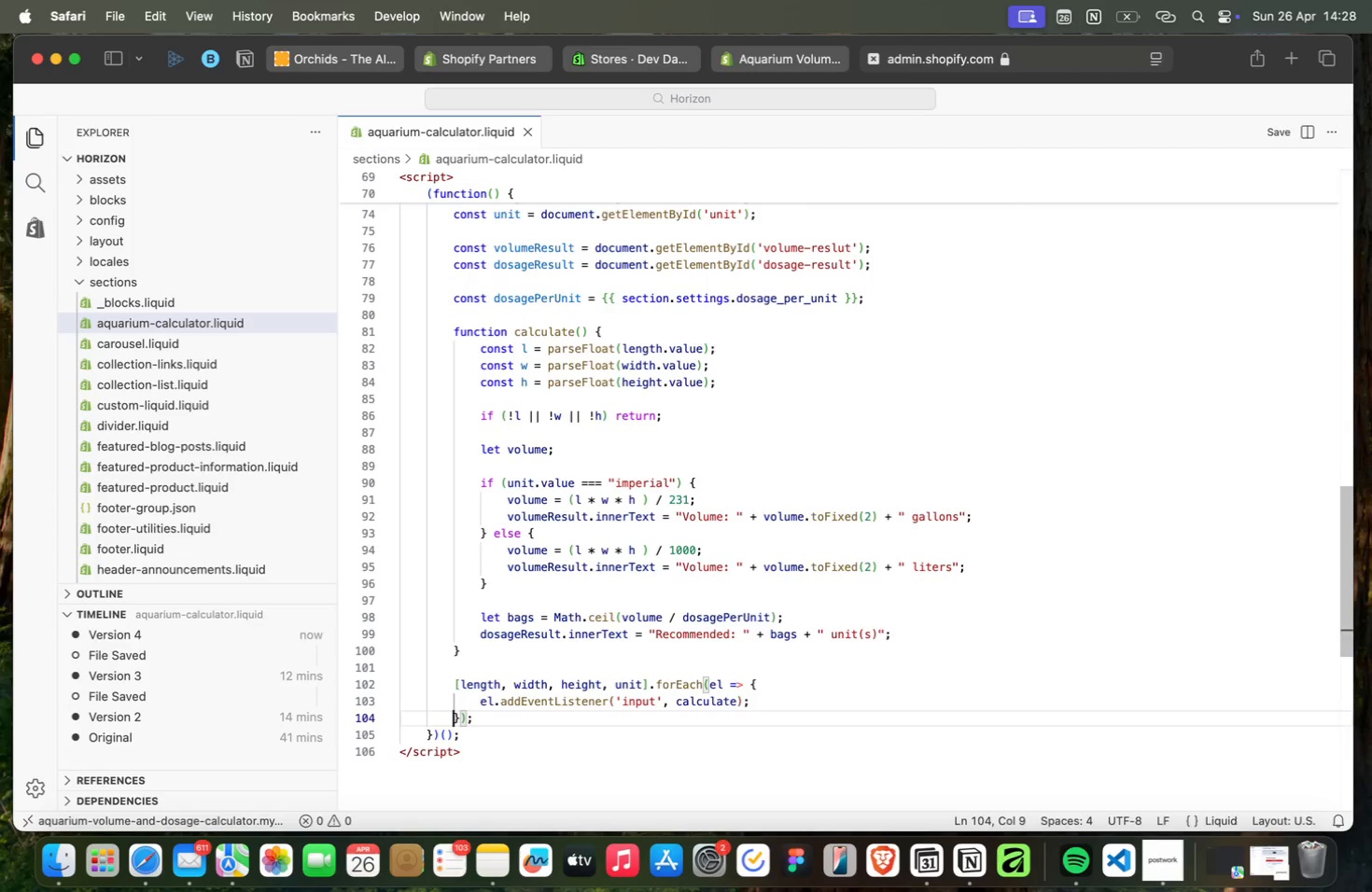 
key(ArrowDown)
 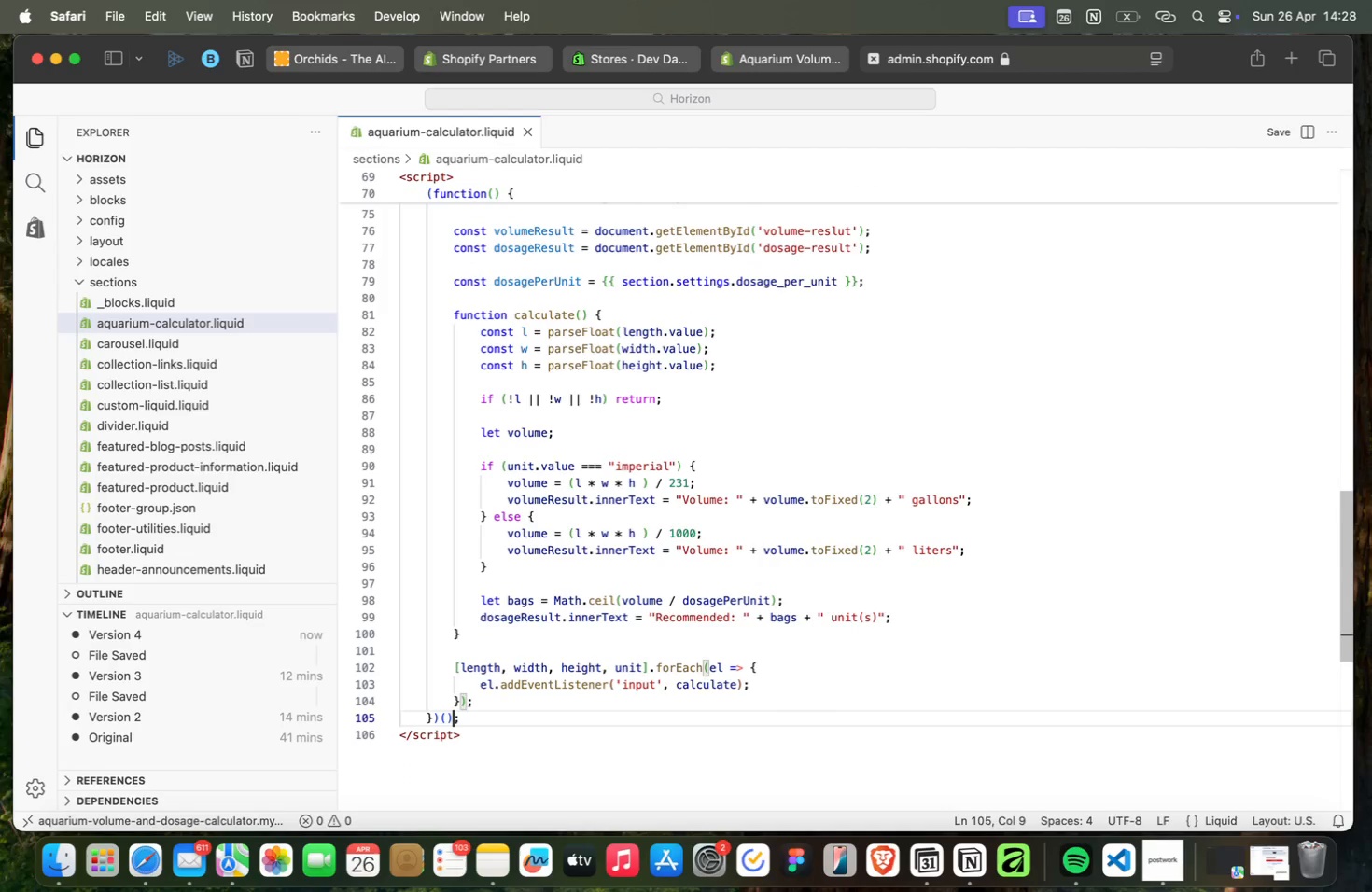 
key(ArrowDown)
 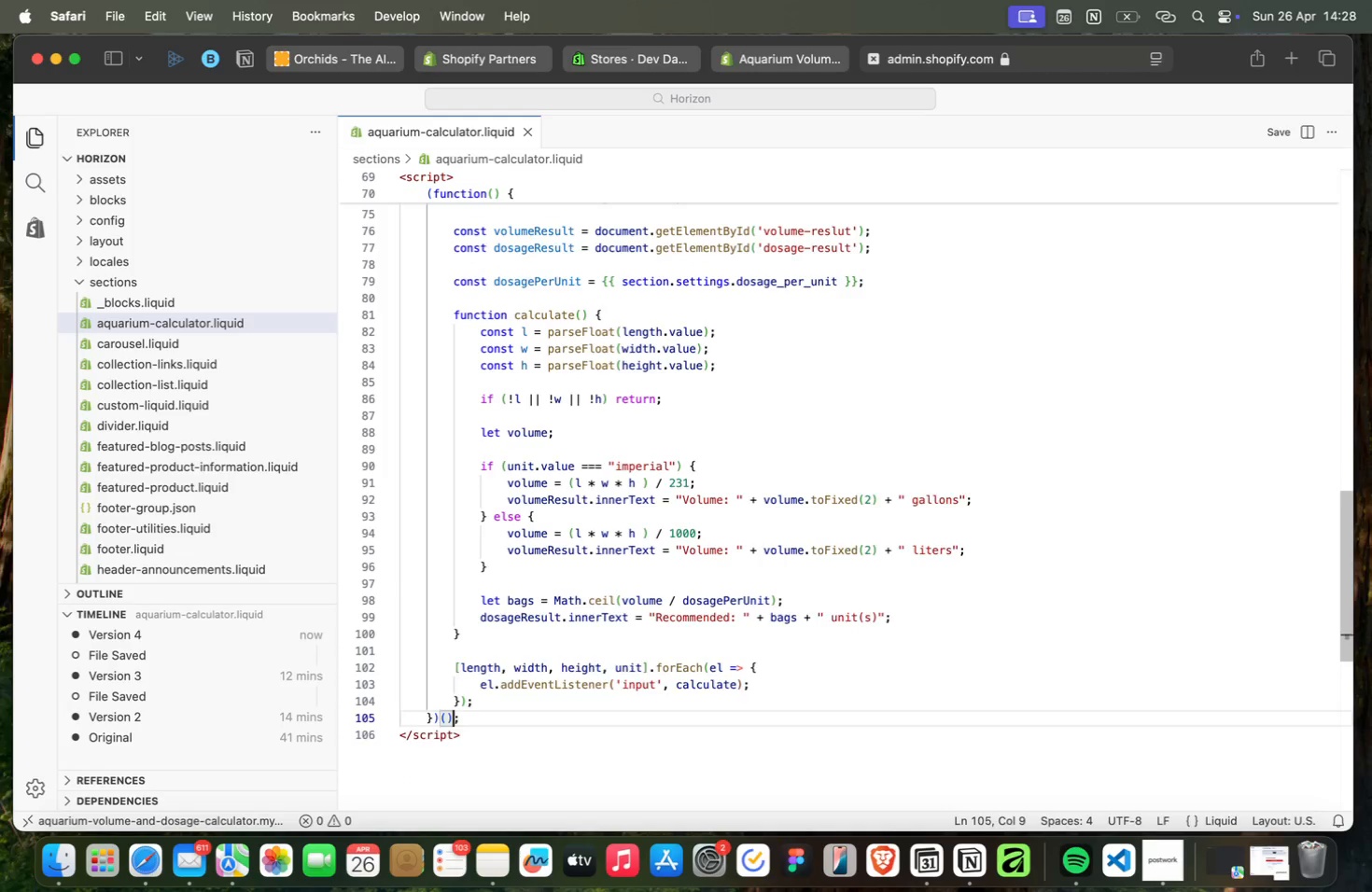 
key(ArrowDown)
 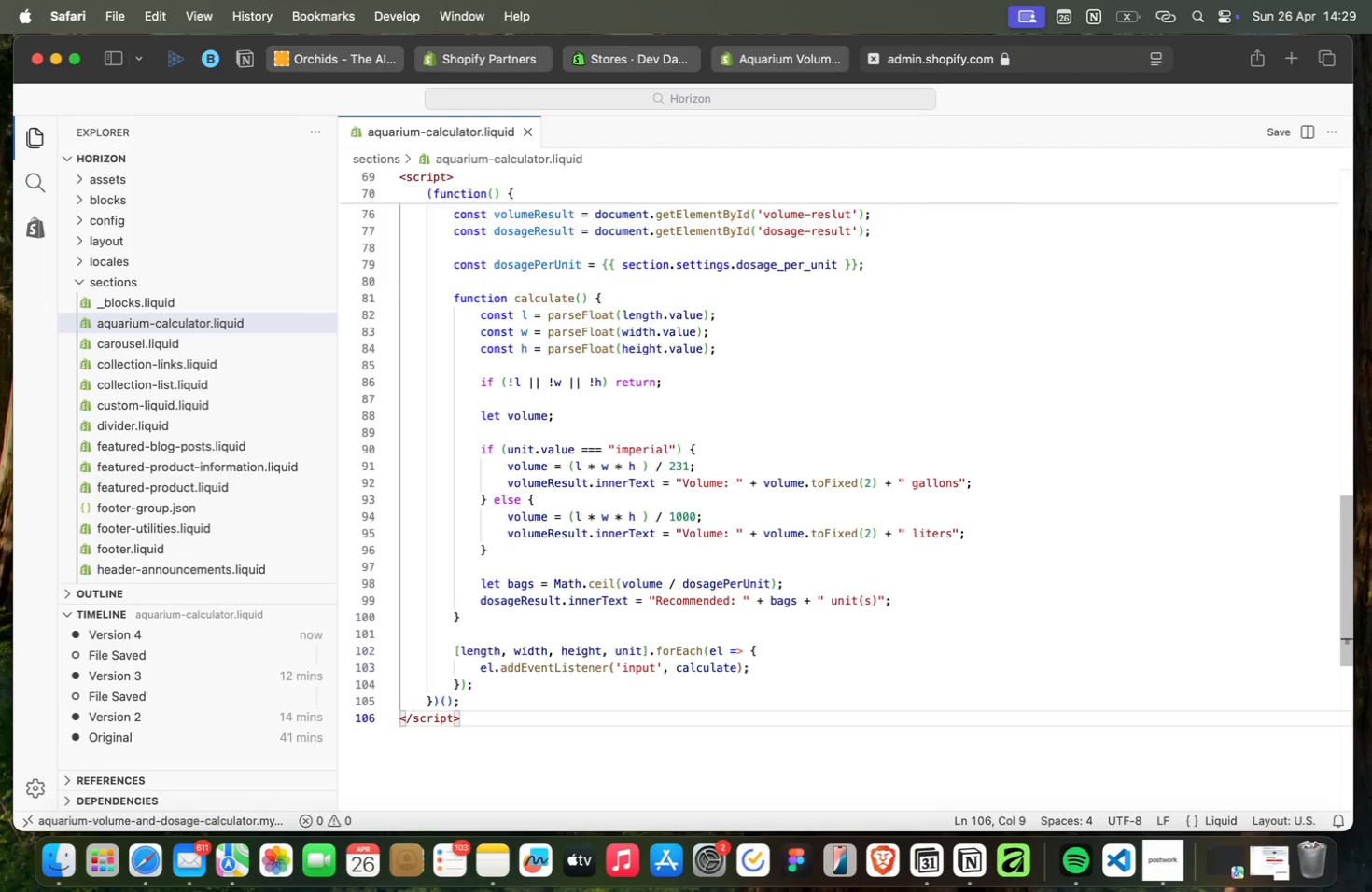 
key(ArrowUp)
 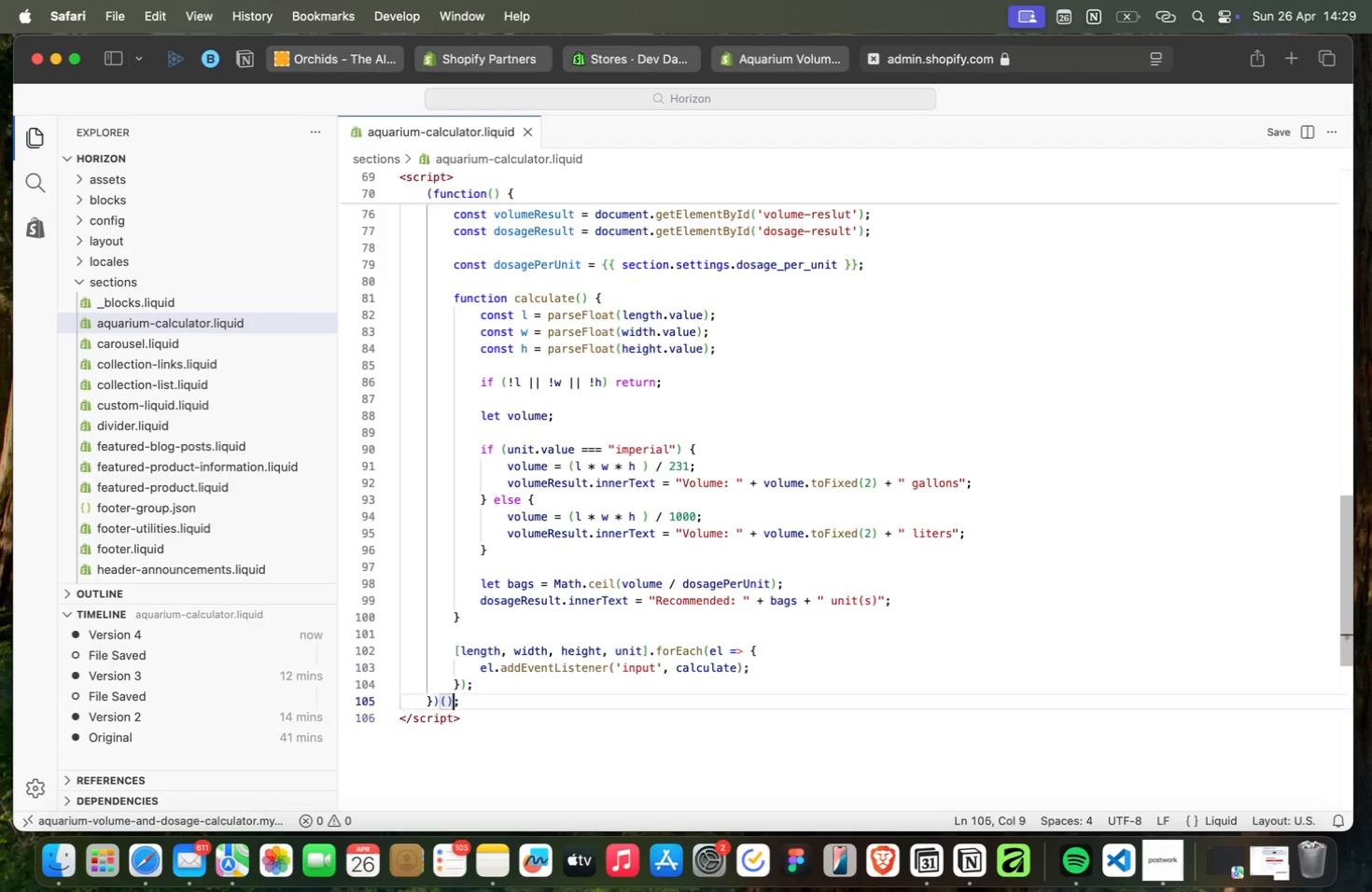 
key(ArrowUp)
 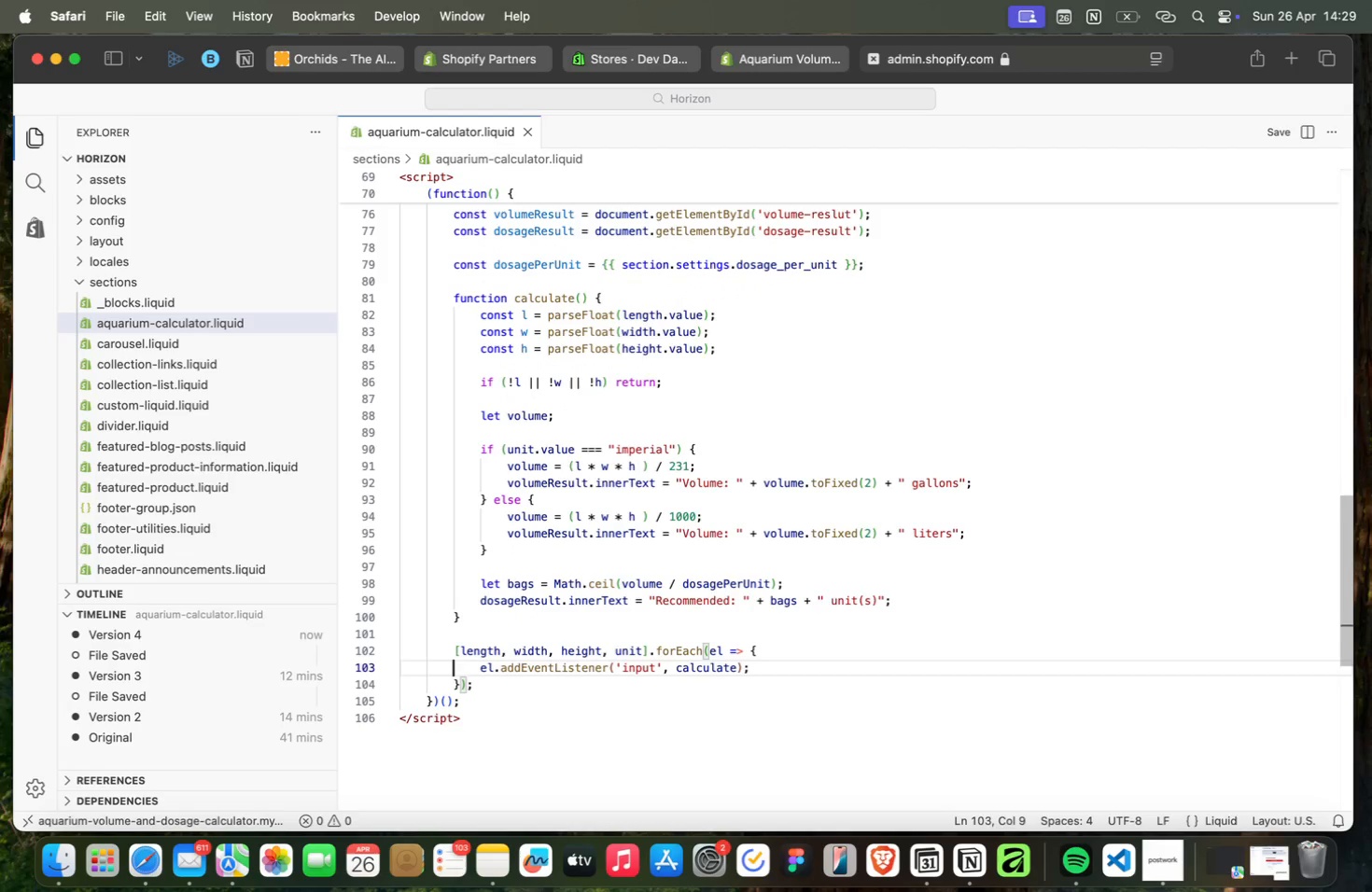 
key(ArrowUp)
 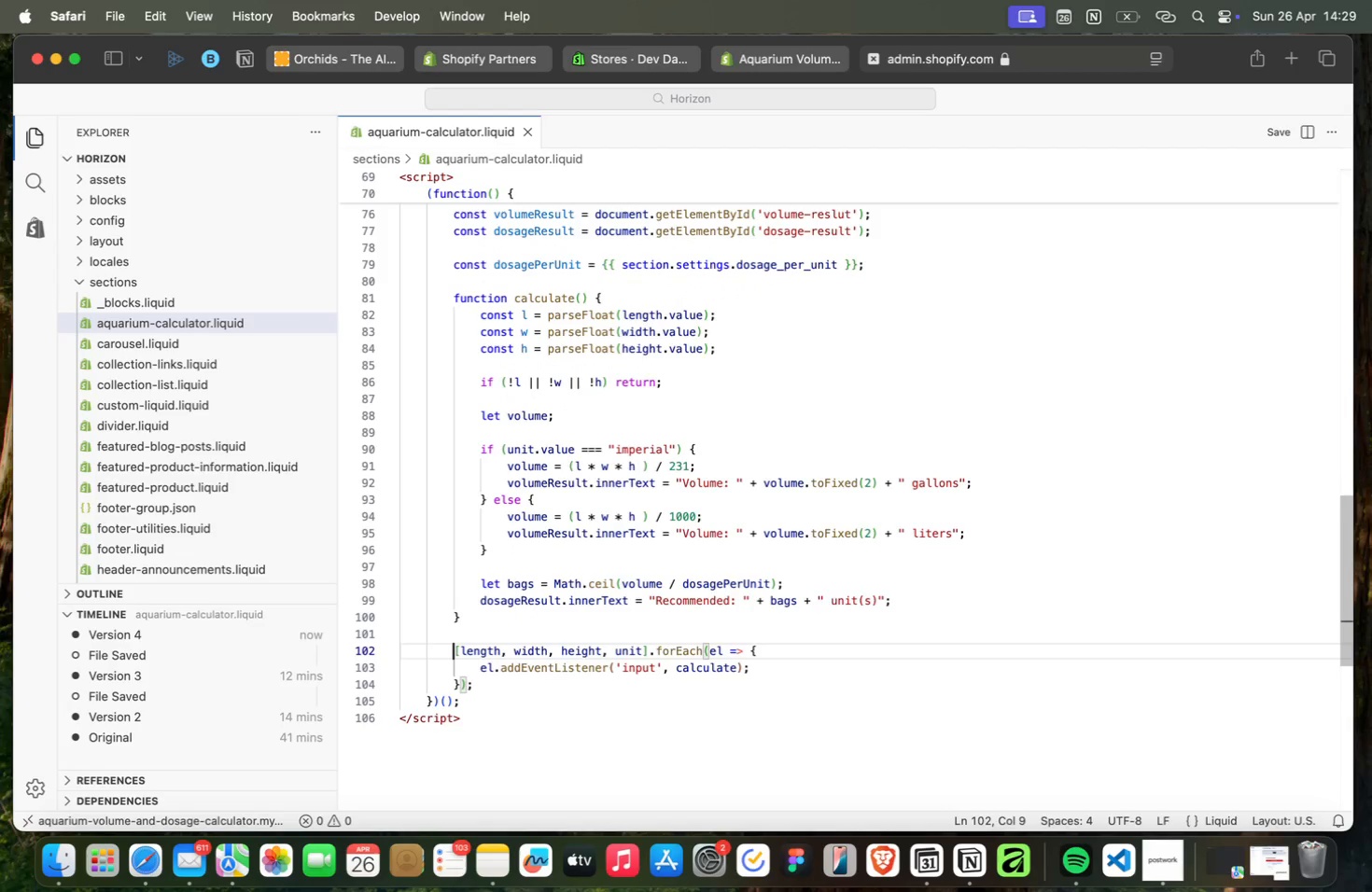 
key(ArrowUp)
 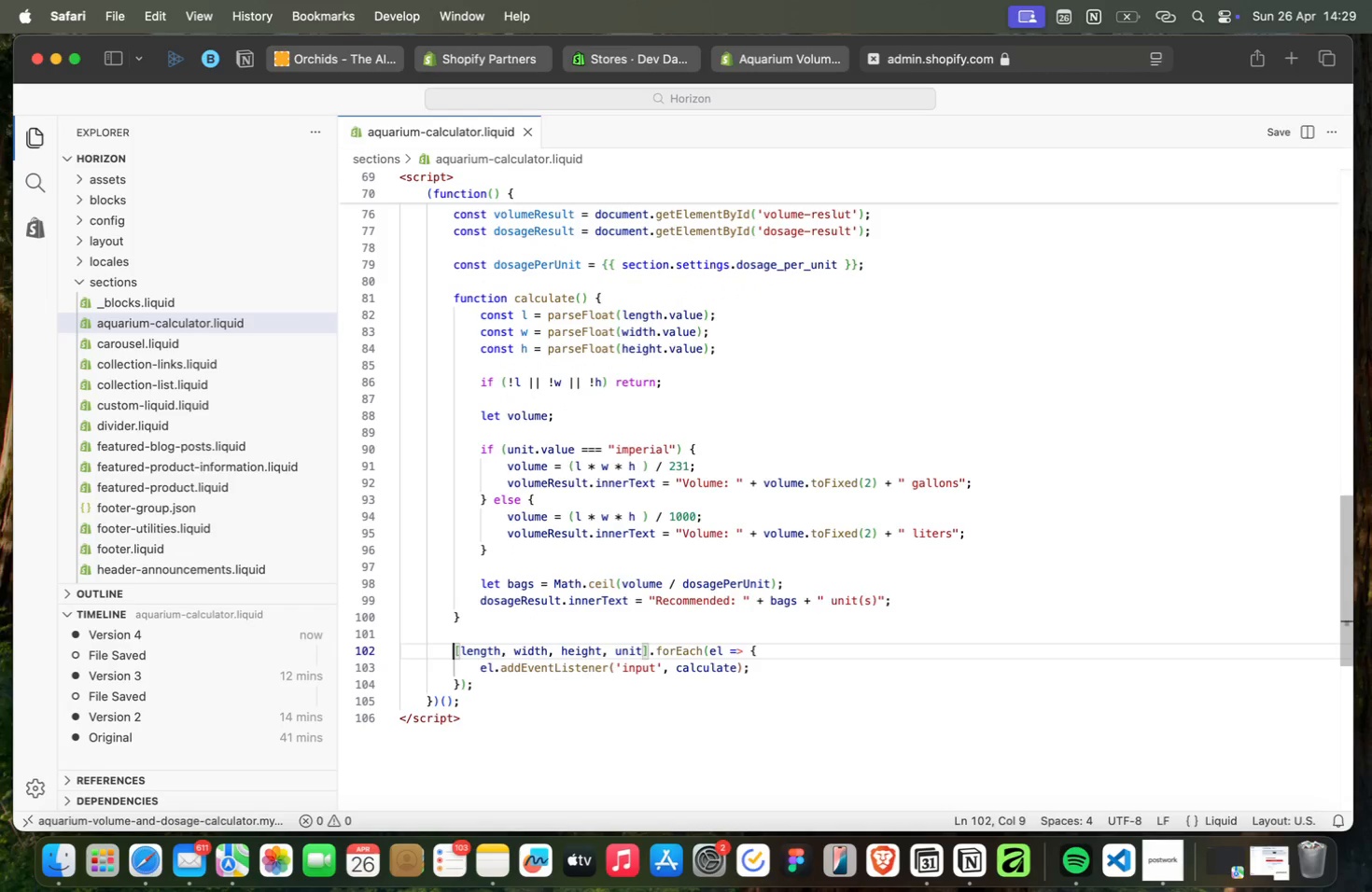 
key(ArrowUp)
 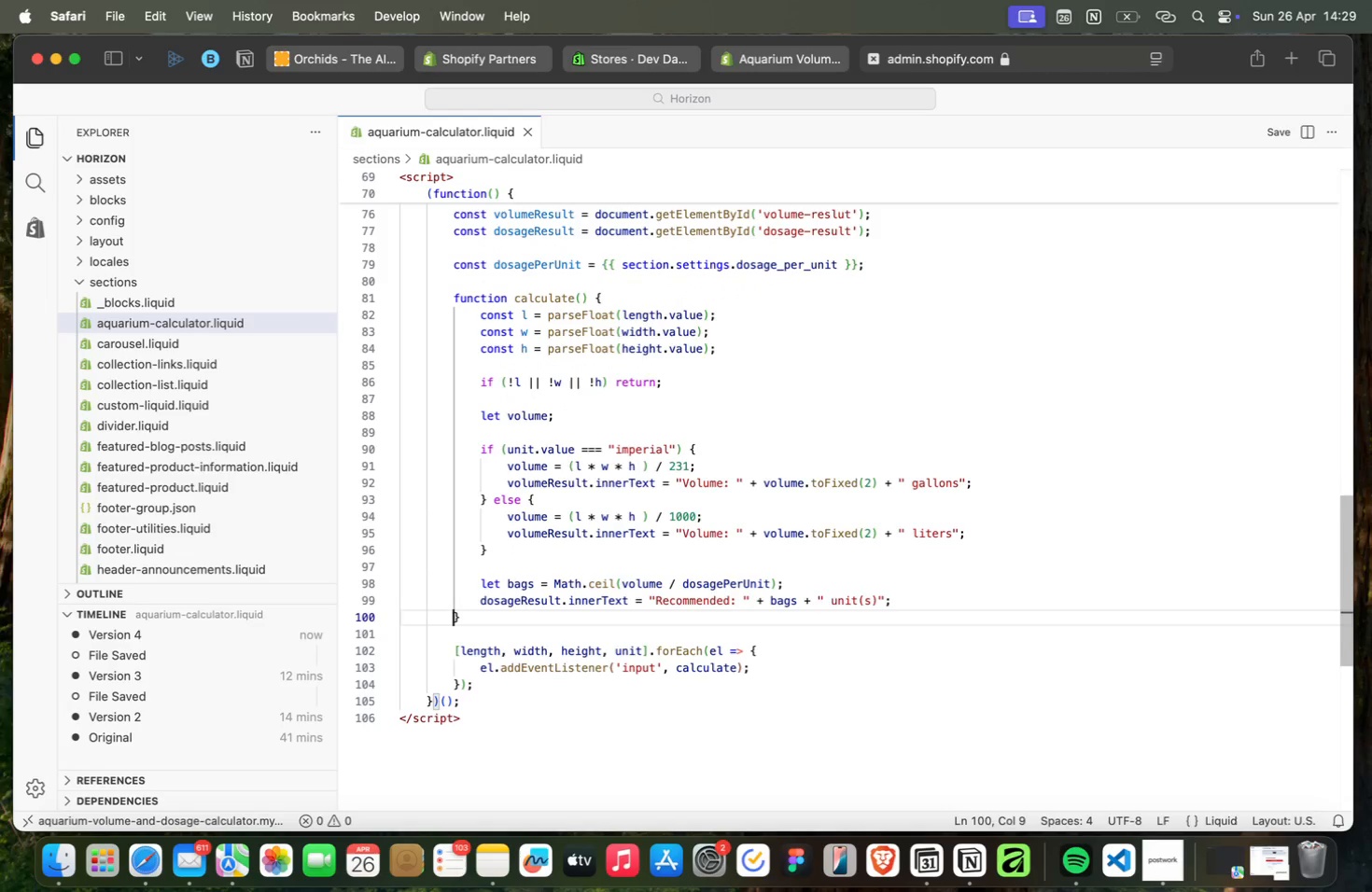 
key(ArrowUp)
 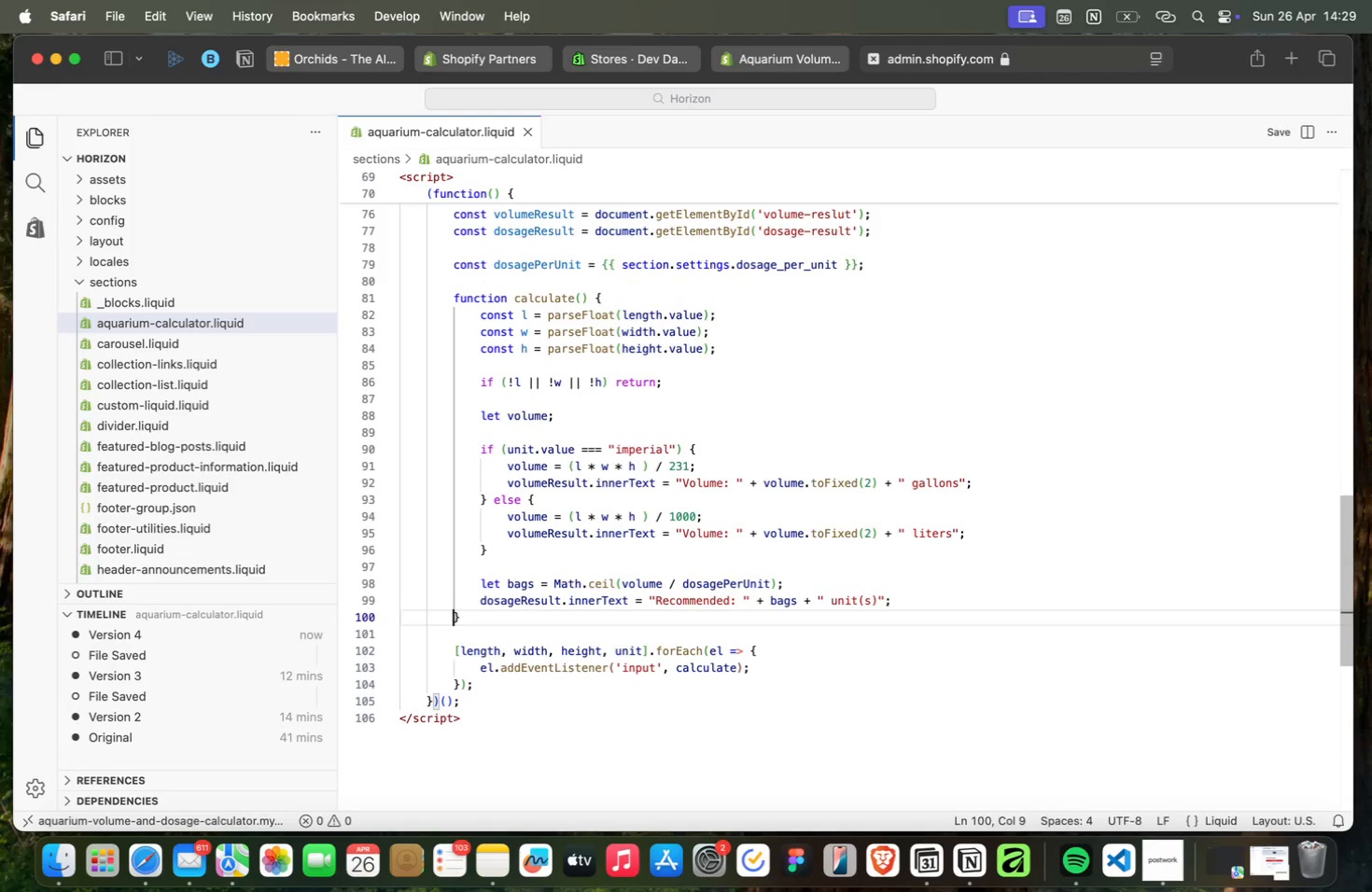 
key(ArrowUp)
 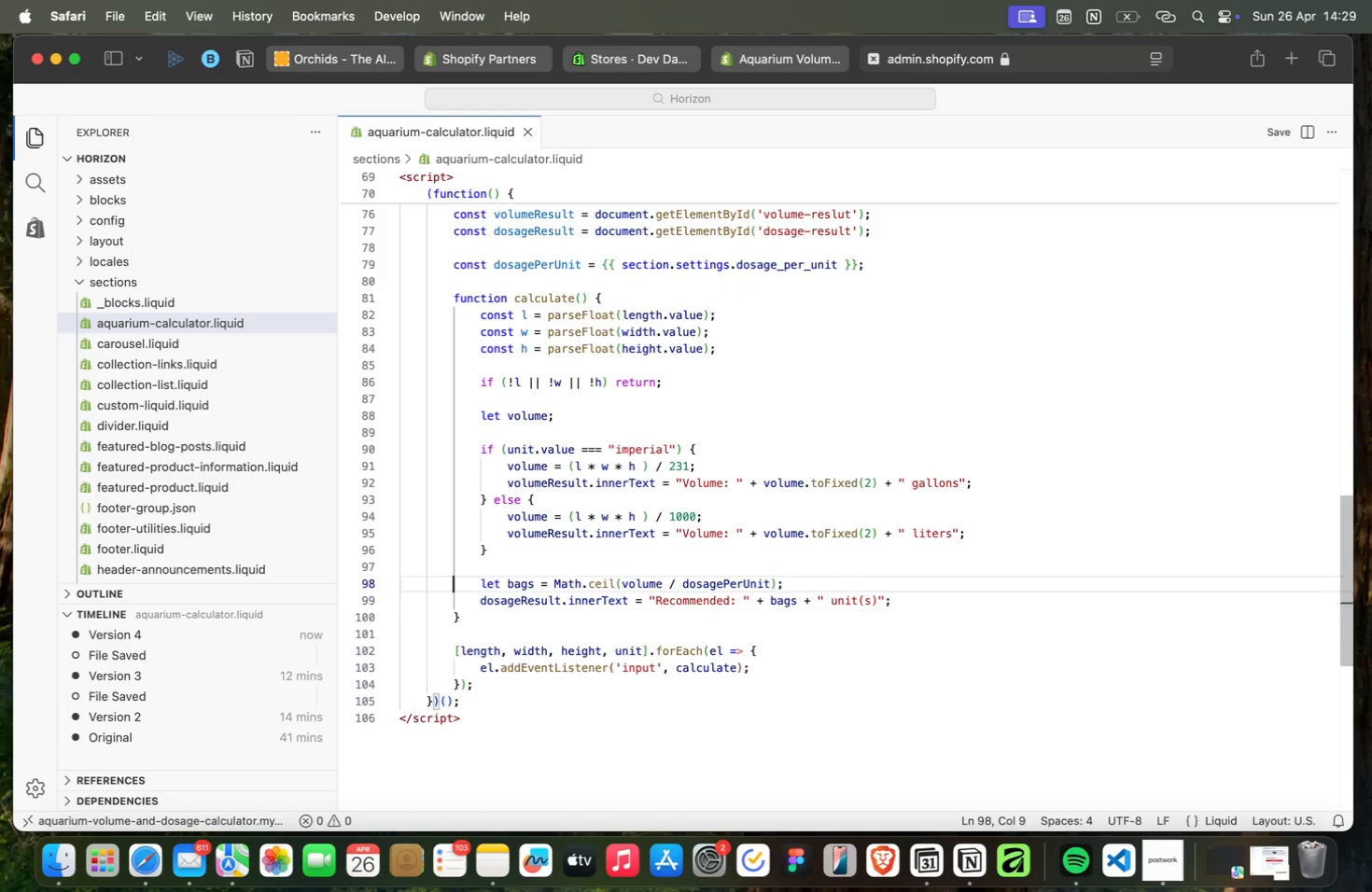 
key(ArrowUp)
 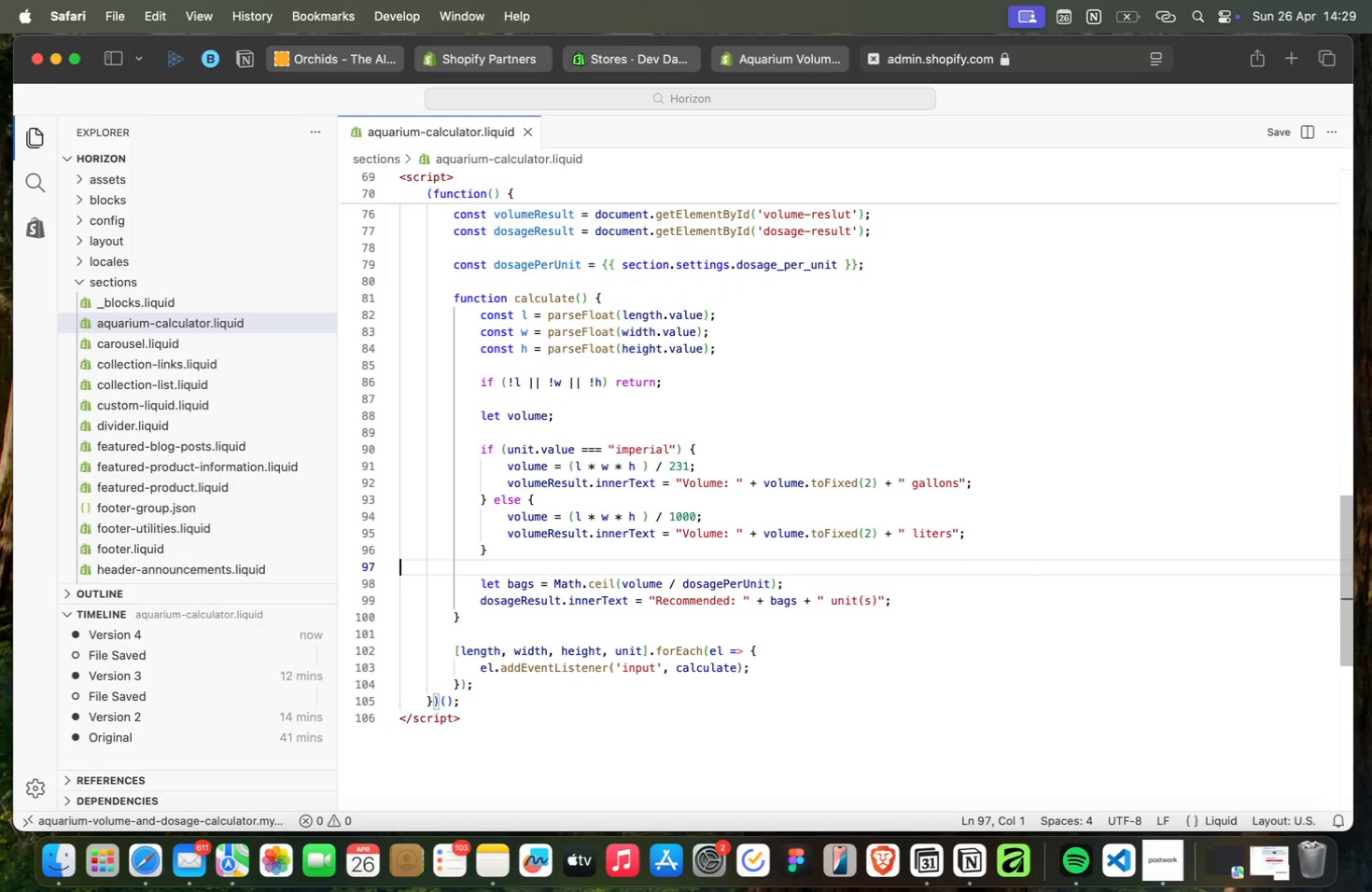 
key(ArrowUp)
 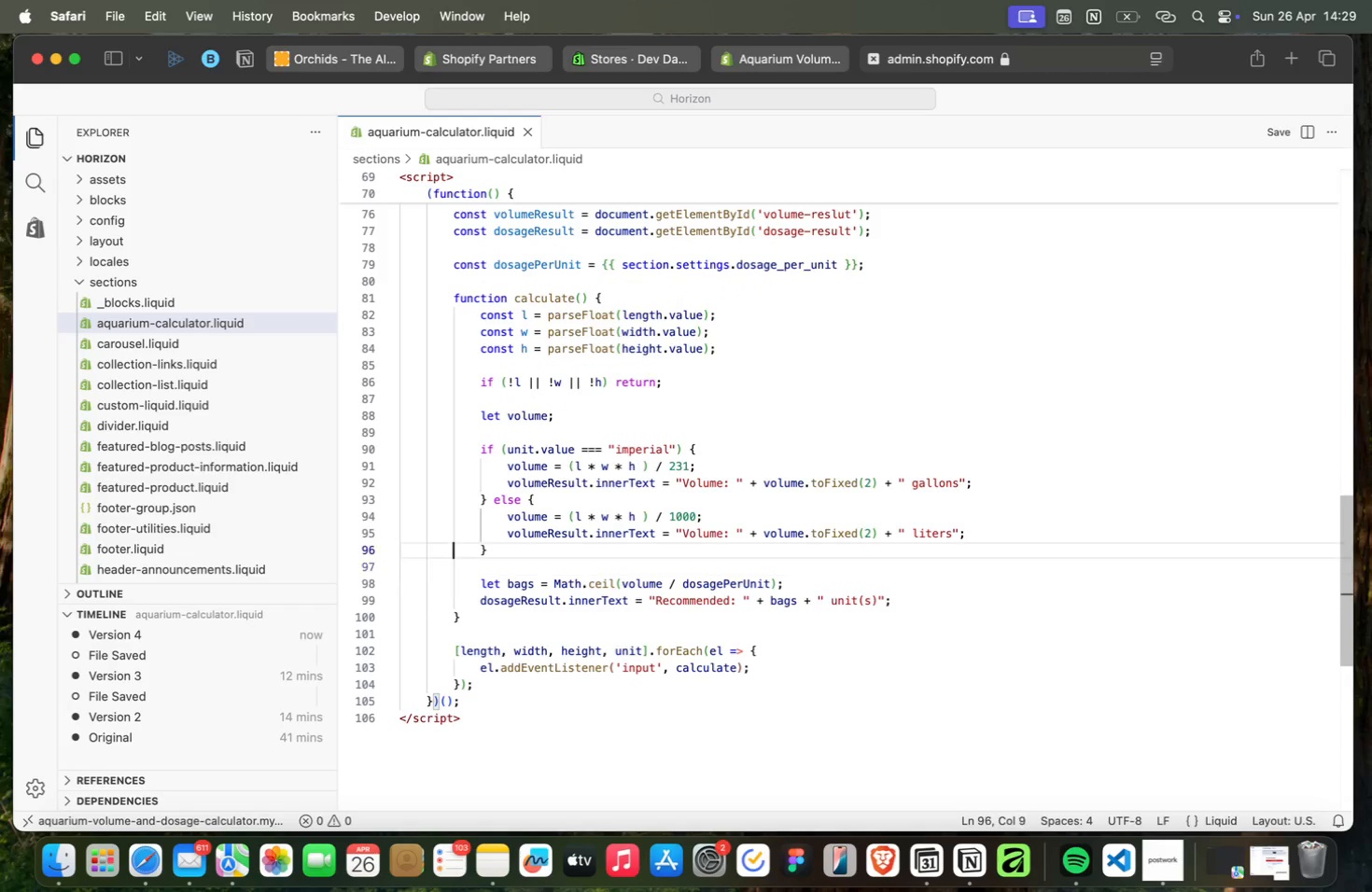 
key(ArrowUp)
 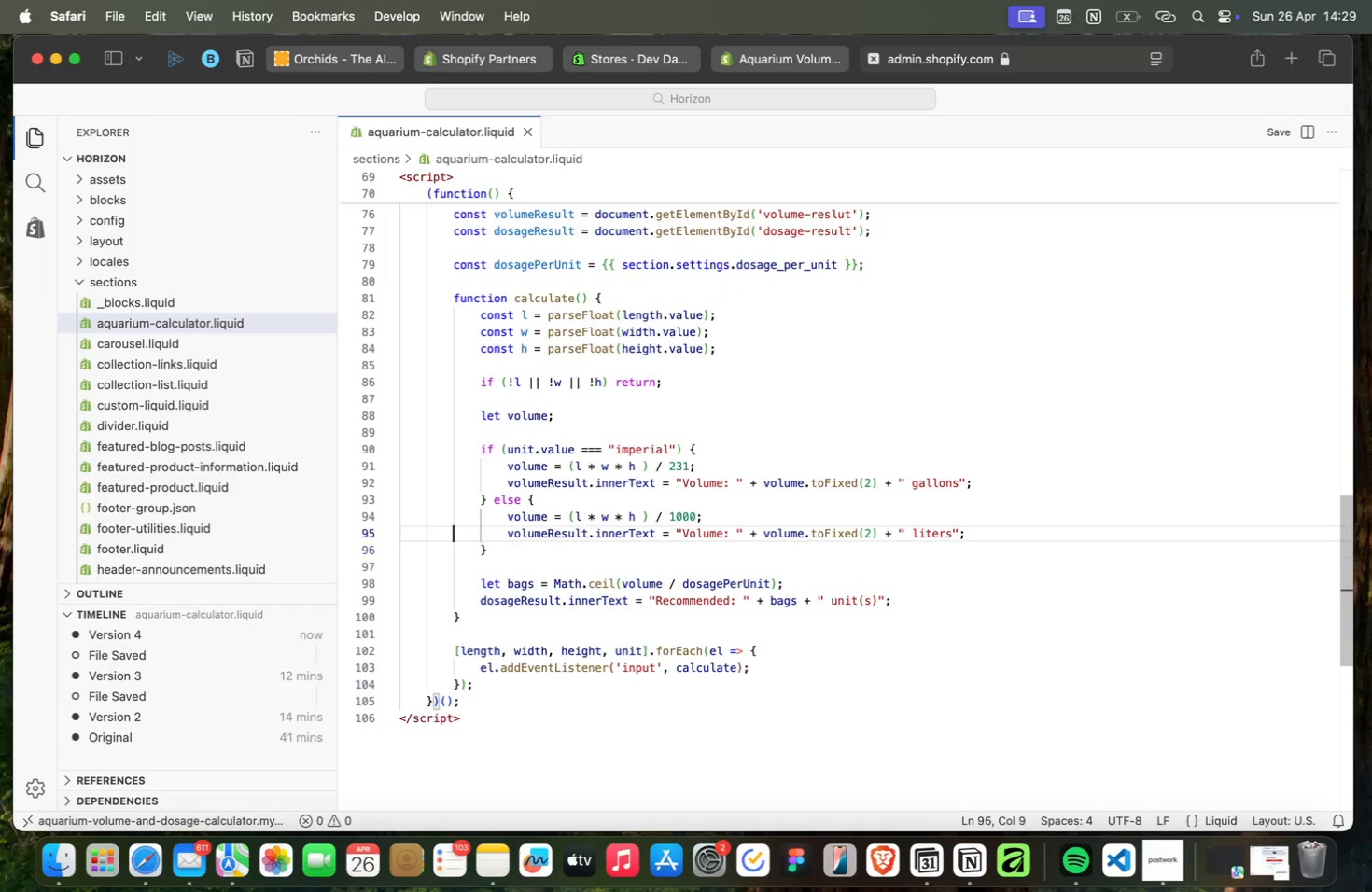 
key(ArrowUp)
 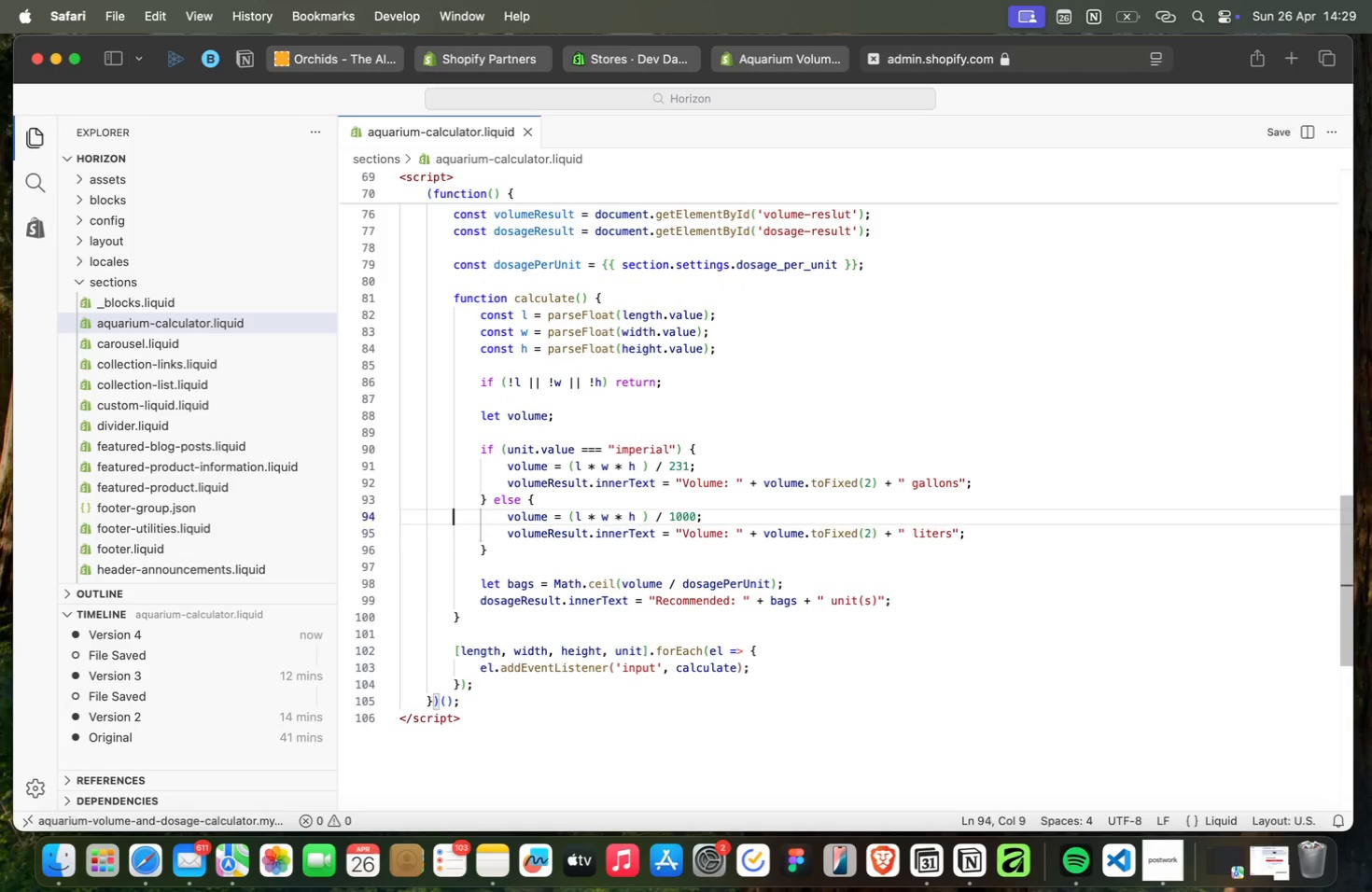 
key(ArrowUp)
 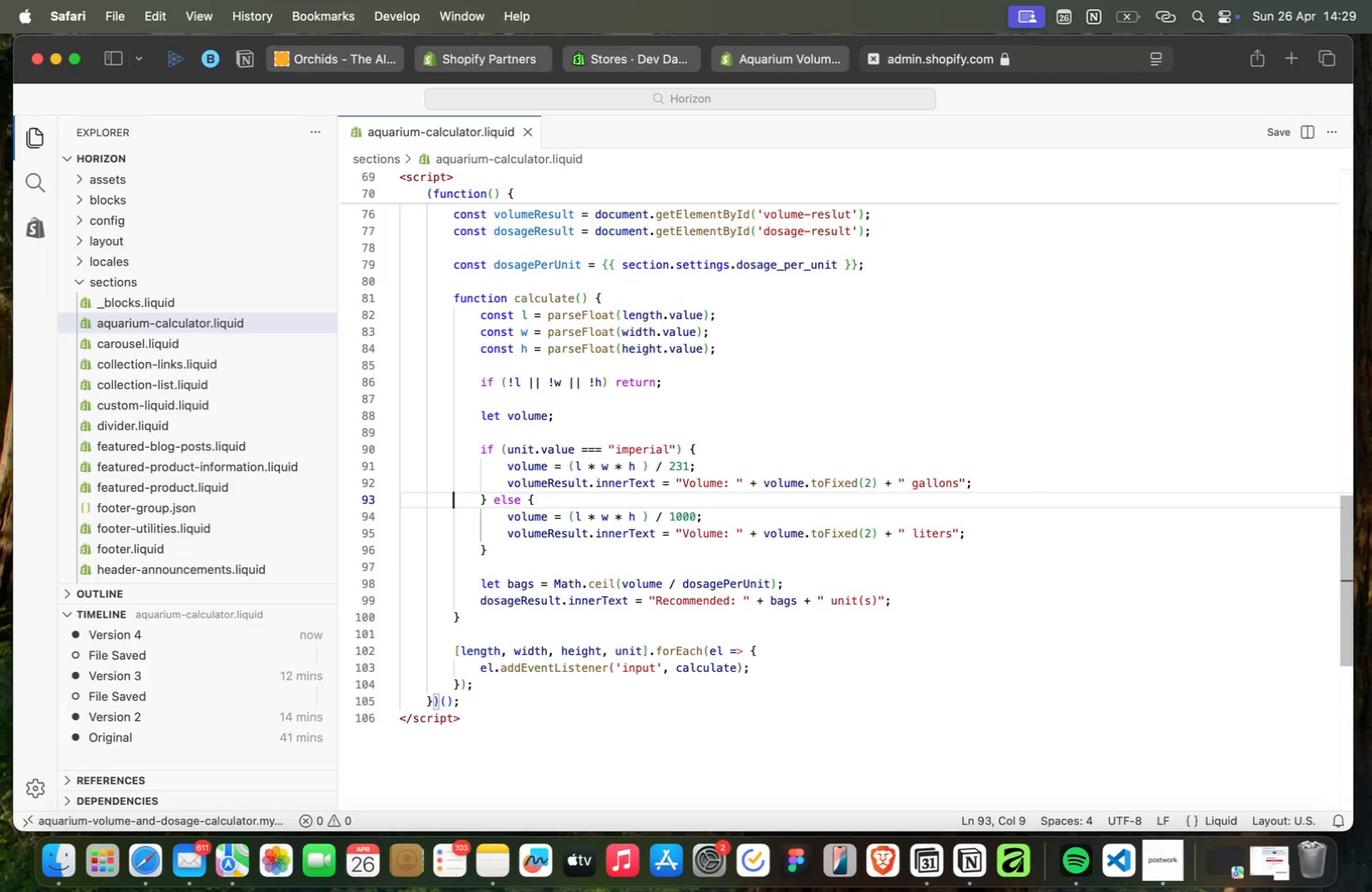 
key(ArrowUp)
 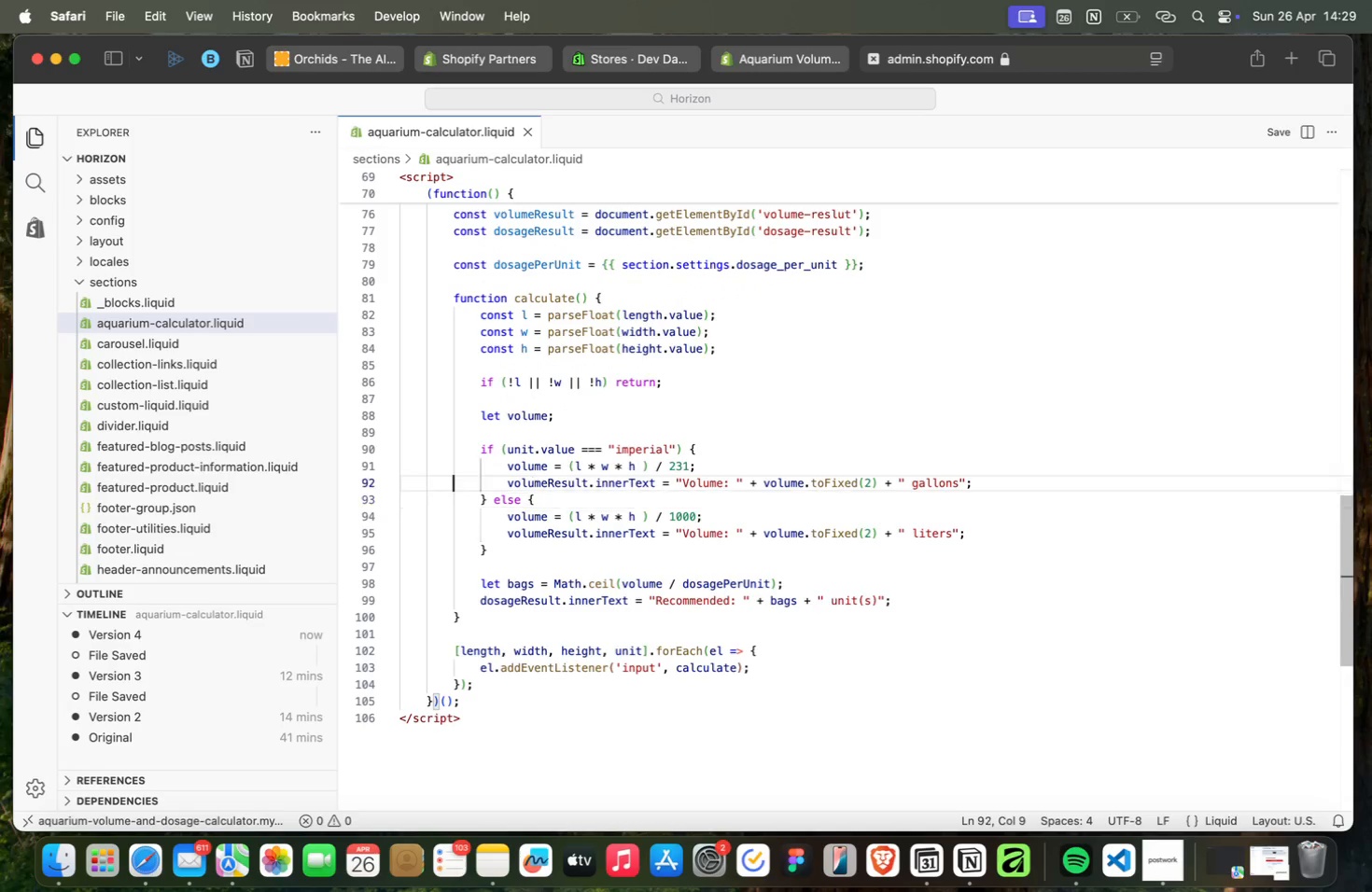 
key(ArrowUp)
 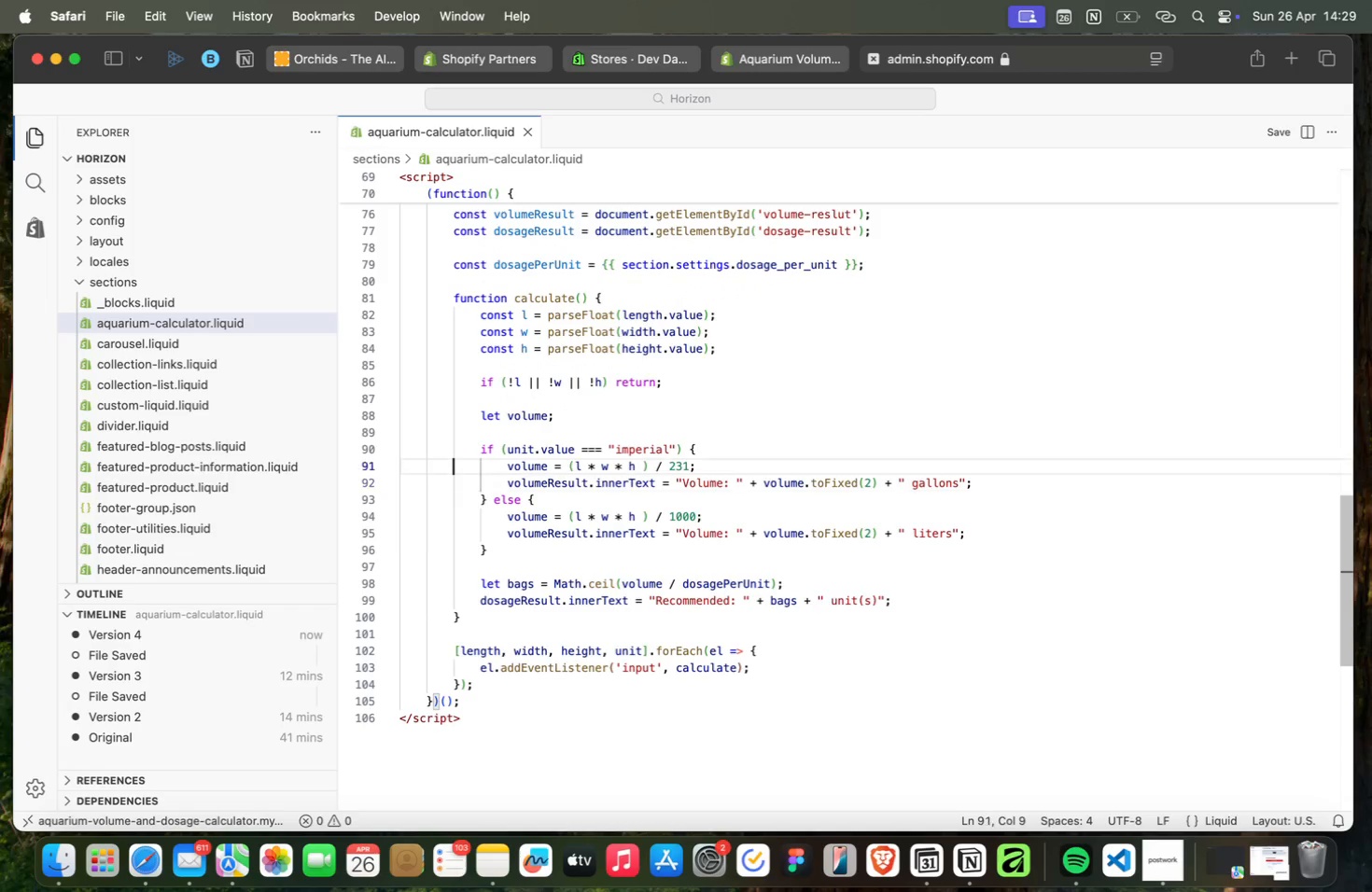 
key(ArrowUp)
 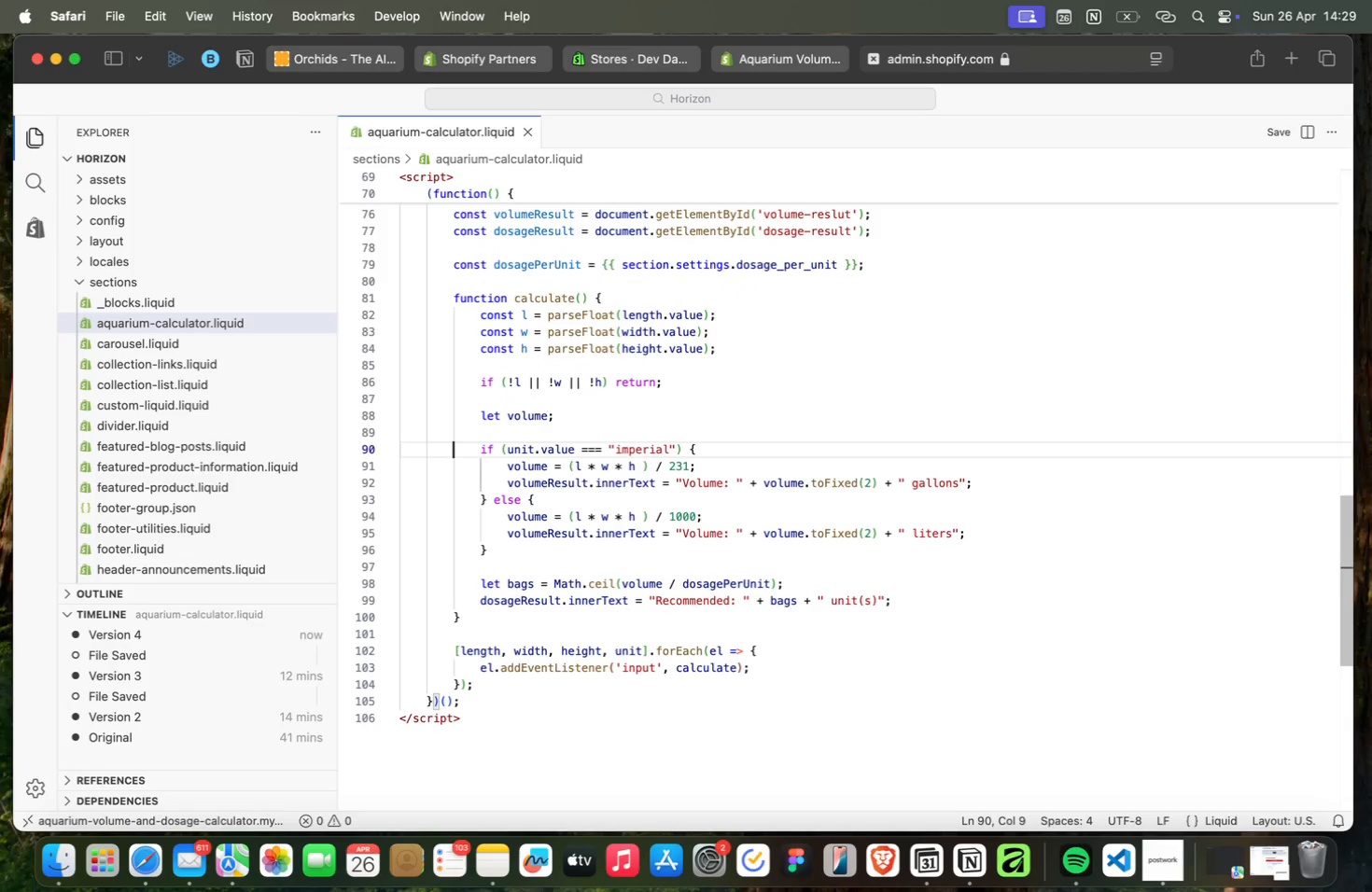 
key(ArrowUp)
 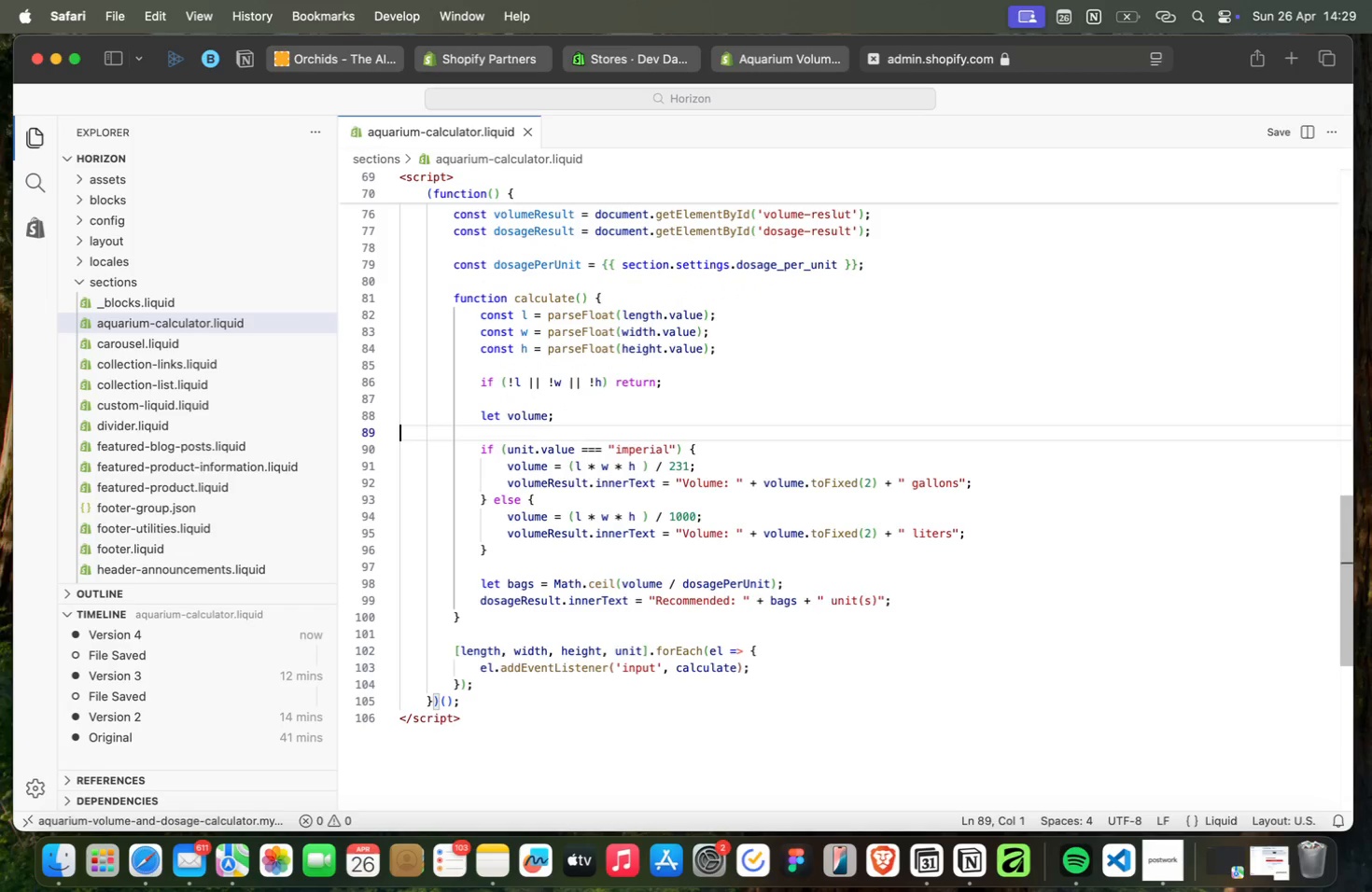 
key(ArrowUp)
 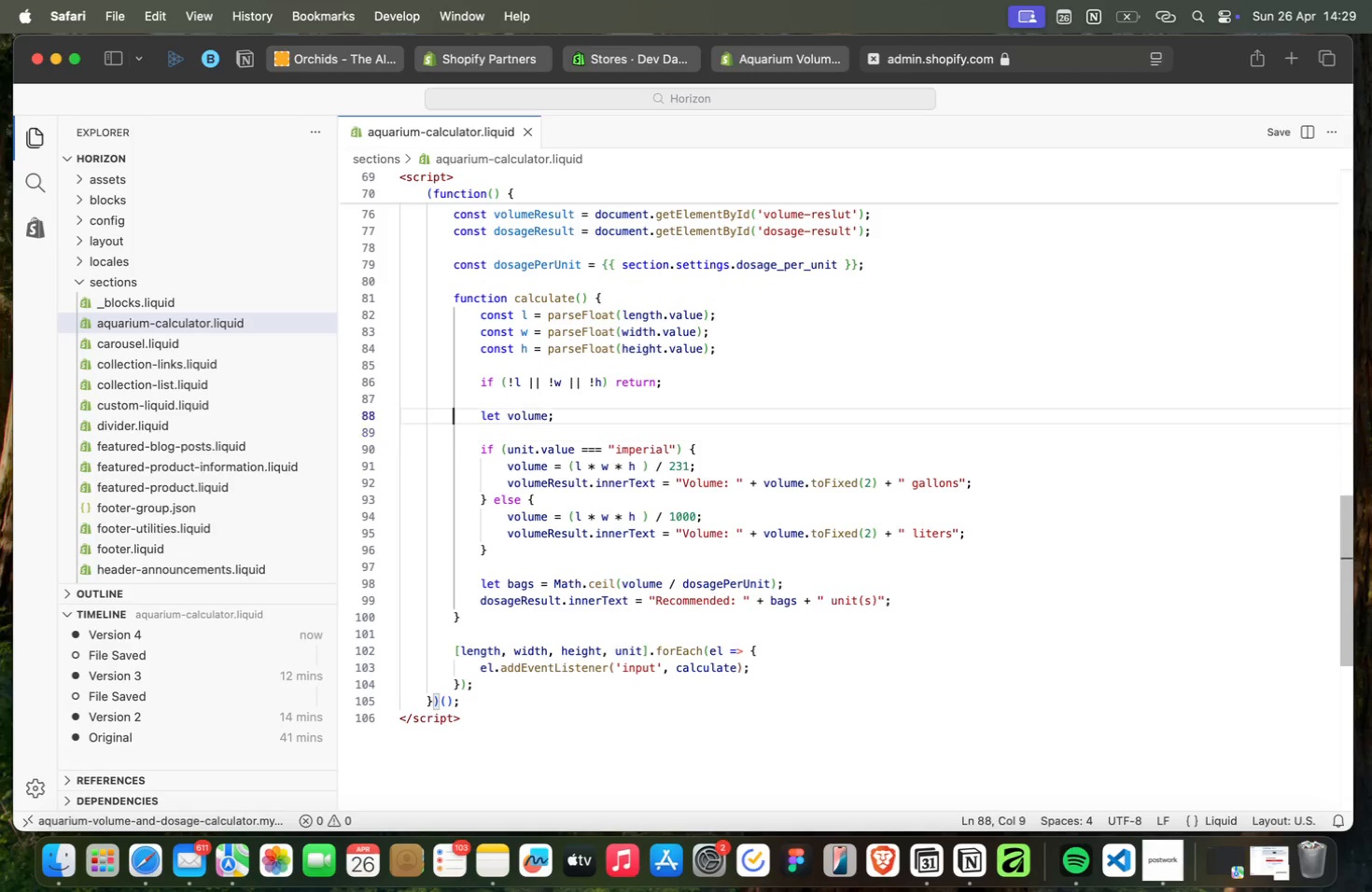 
key(ArrowUp)
 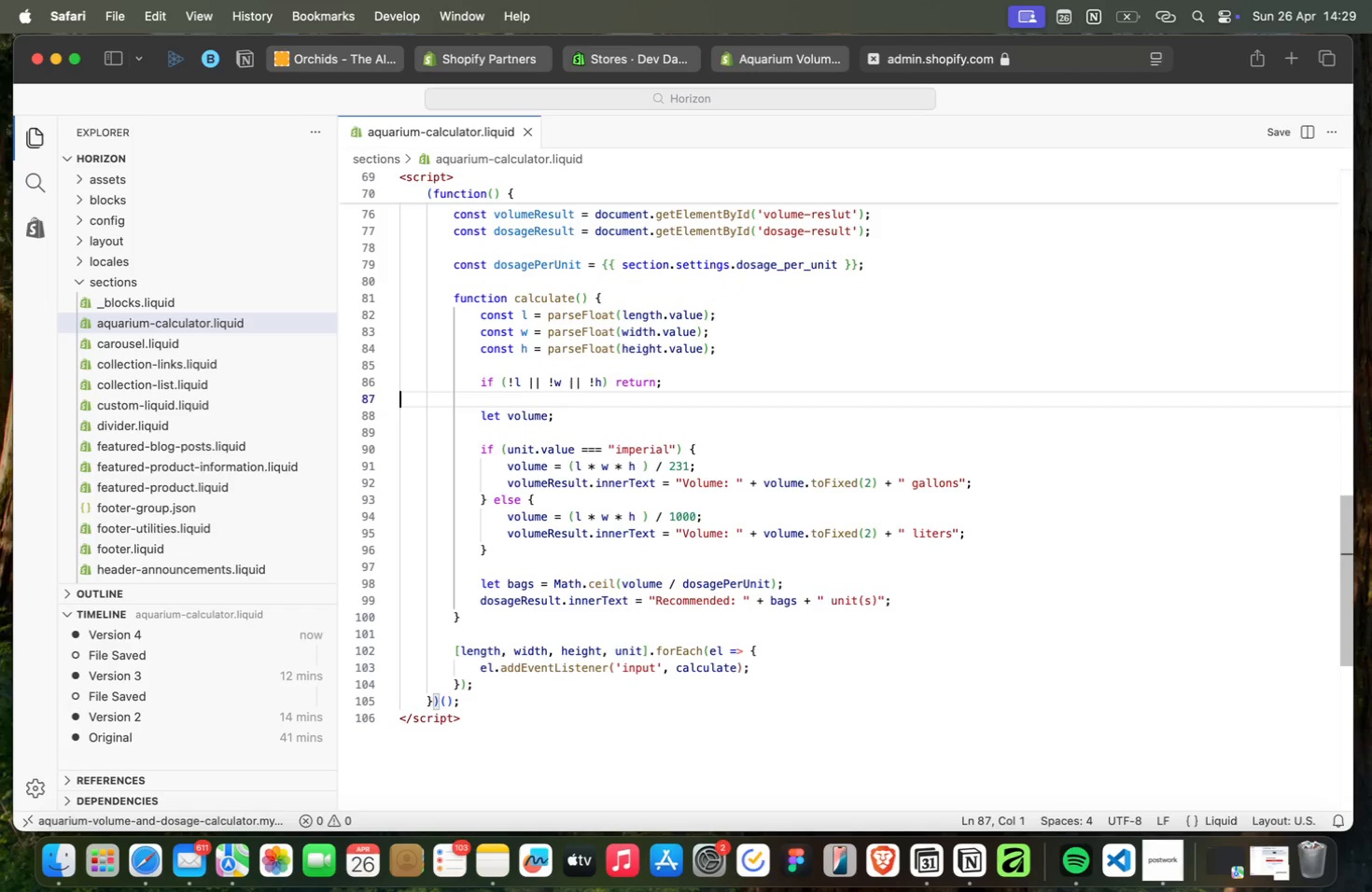 
key(ArrowUp)
 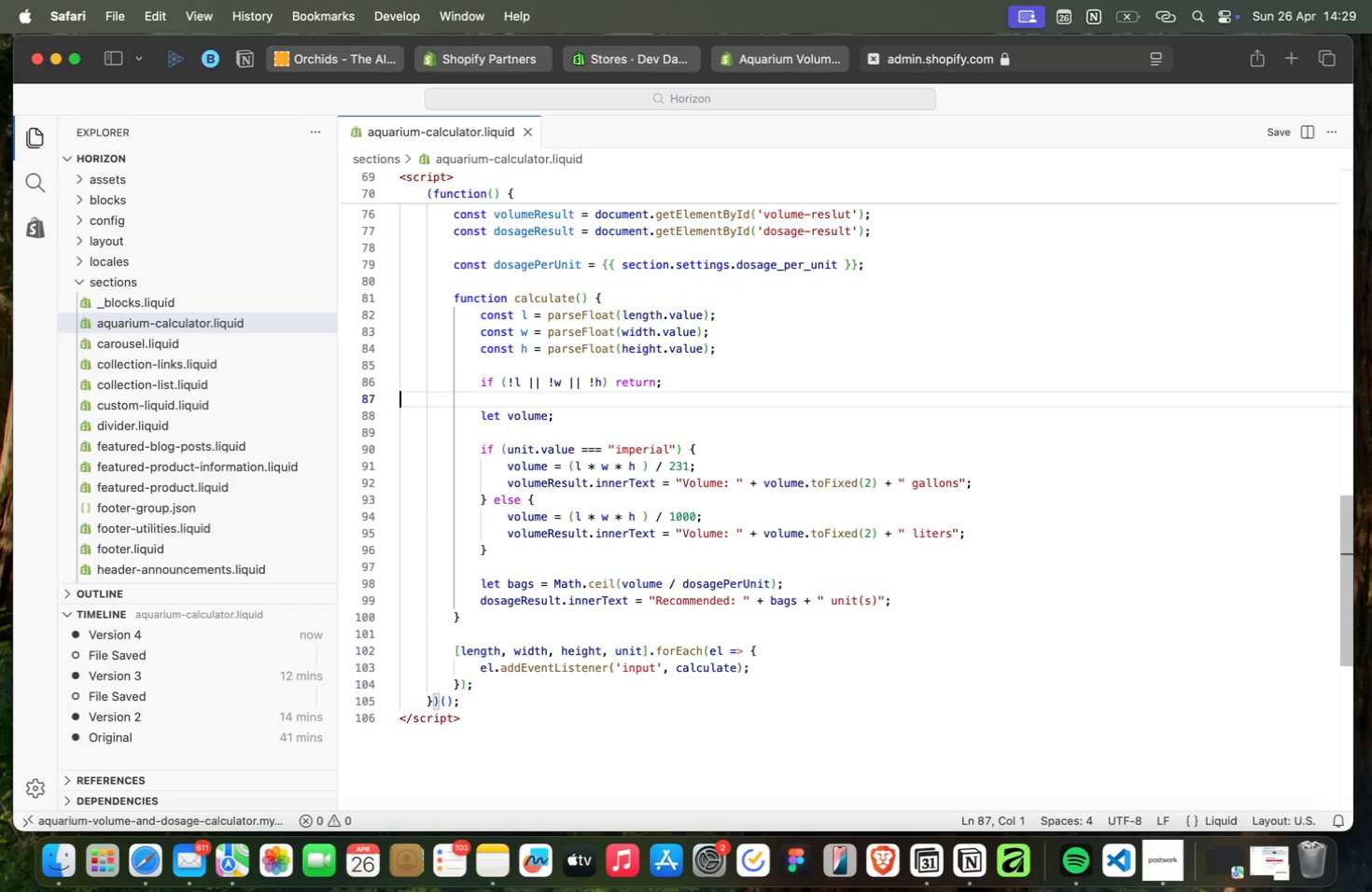 
key(ArrowUp)
 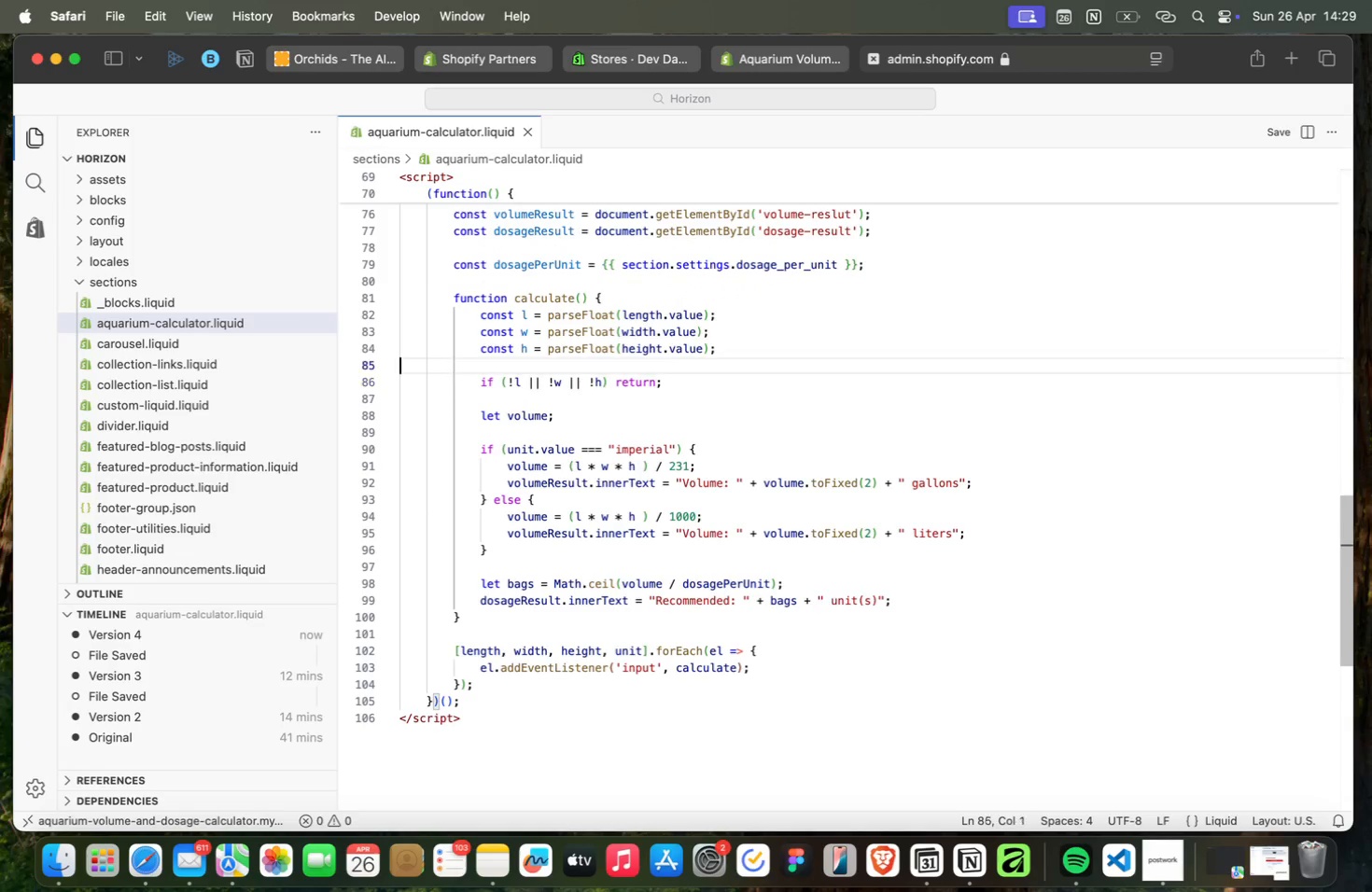 
key(ArrowUp)
 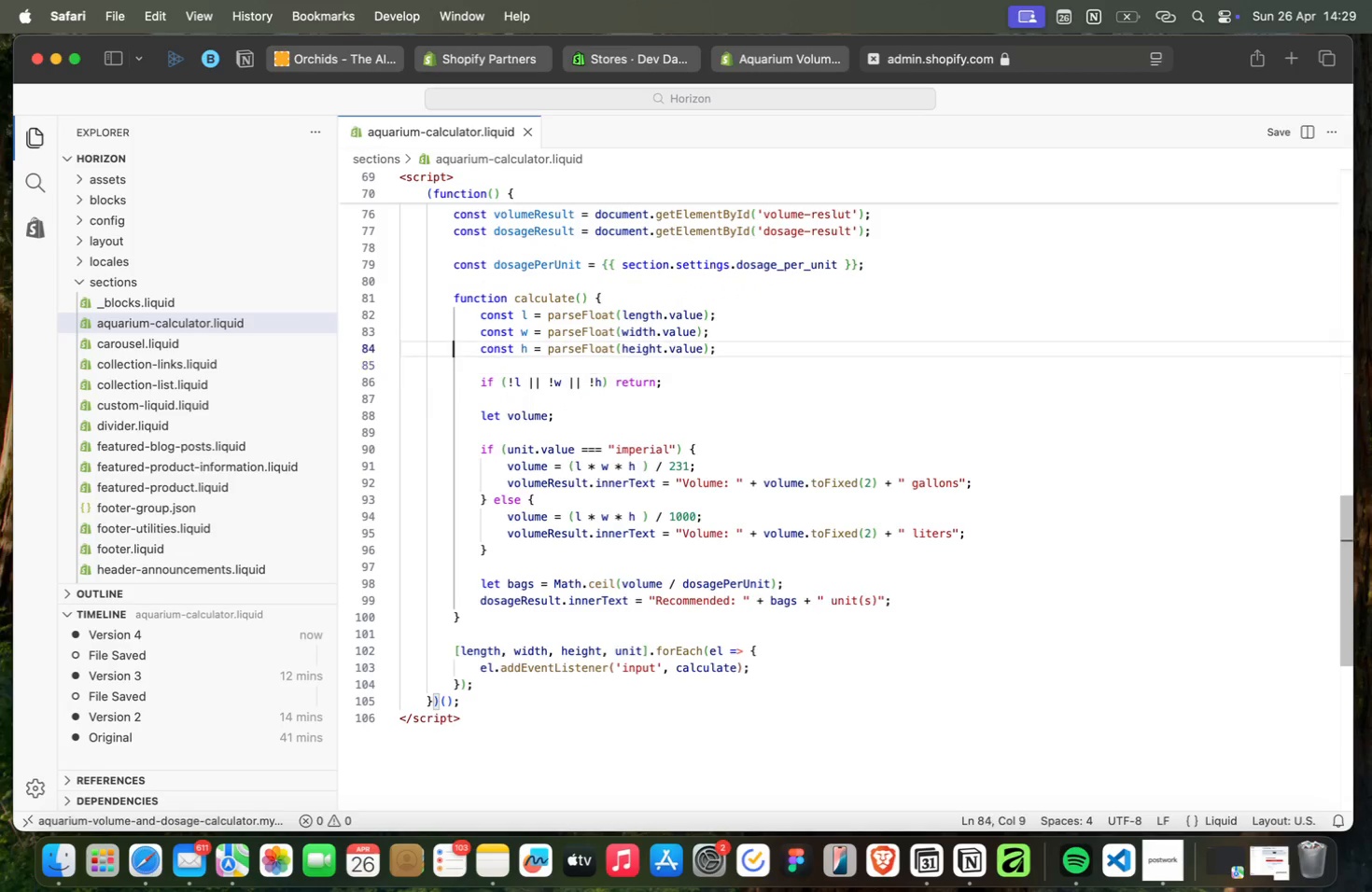 
key(ArrowUp)
 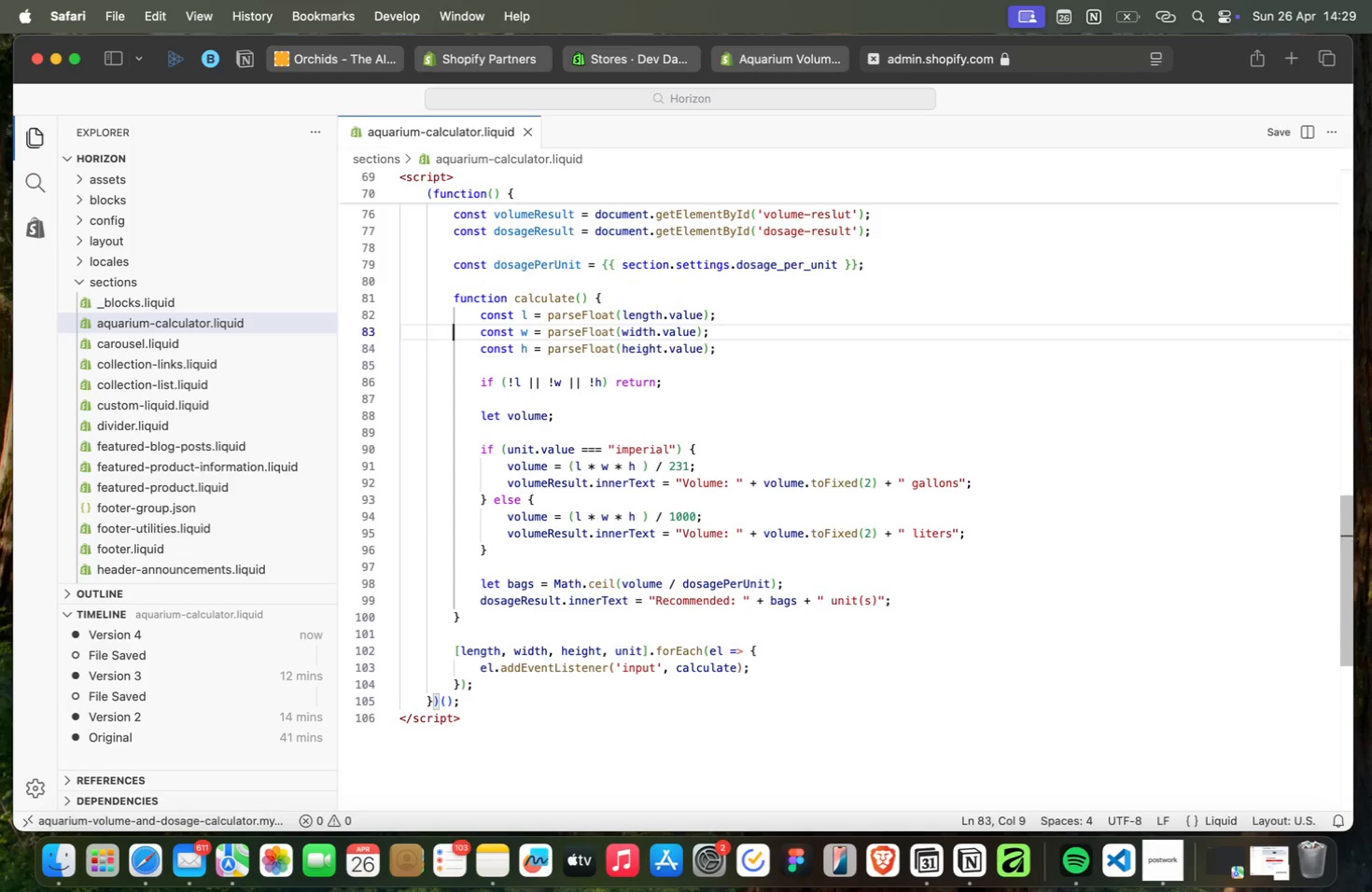 
key(ArrowUp)
 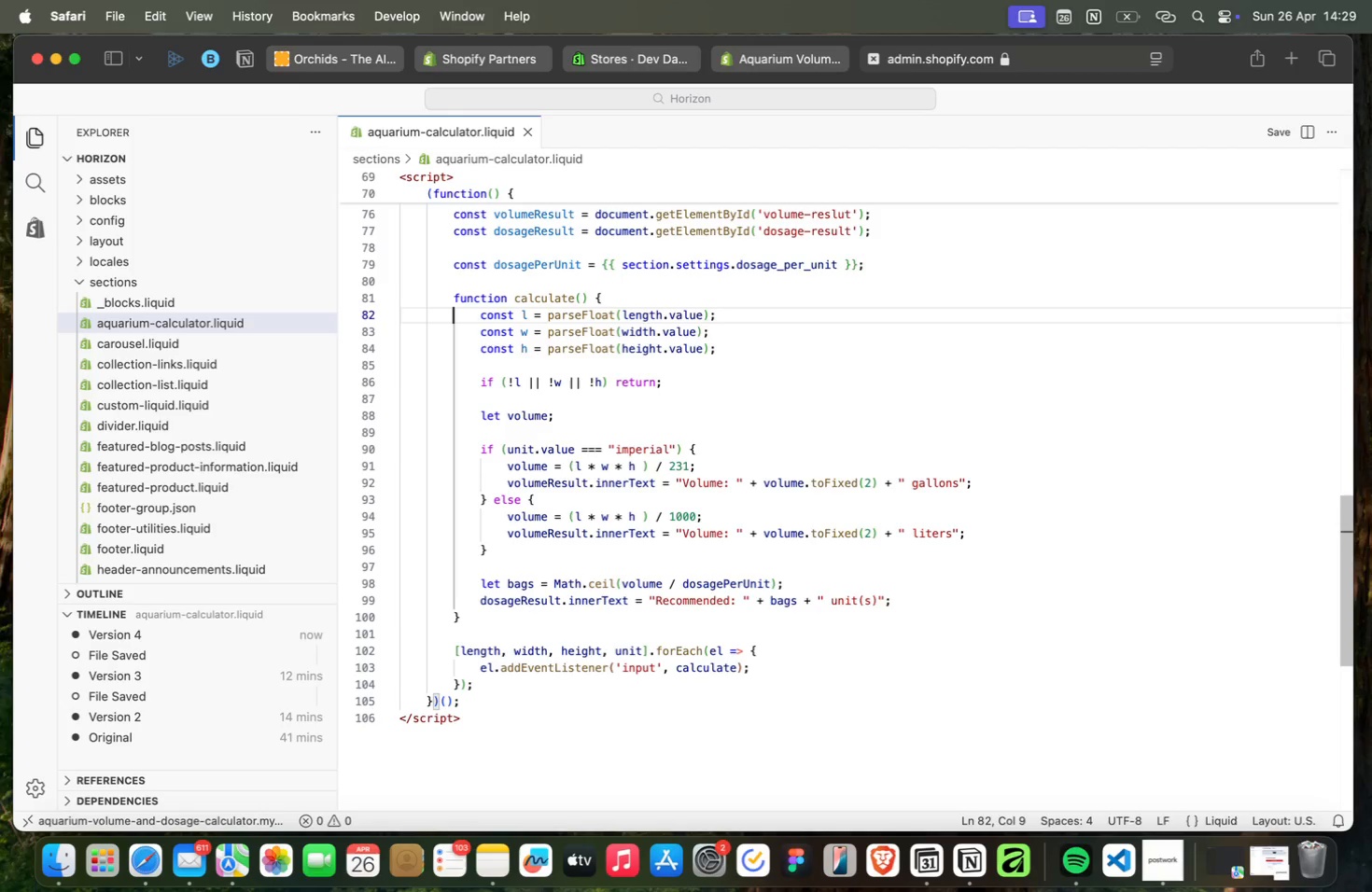 
key(ArrowUp)
 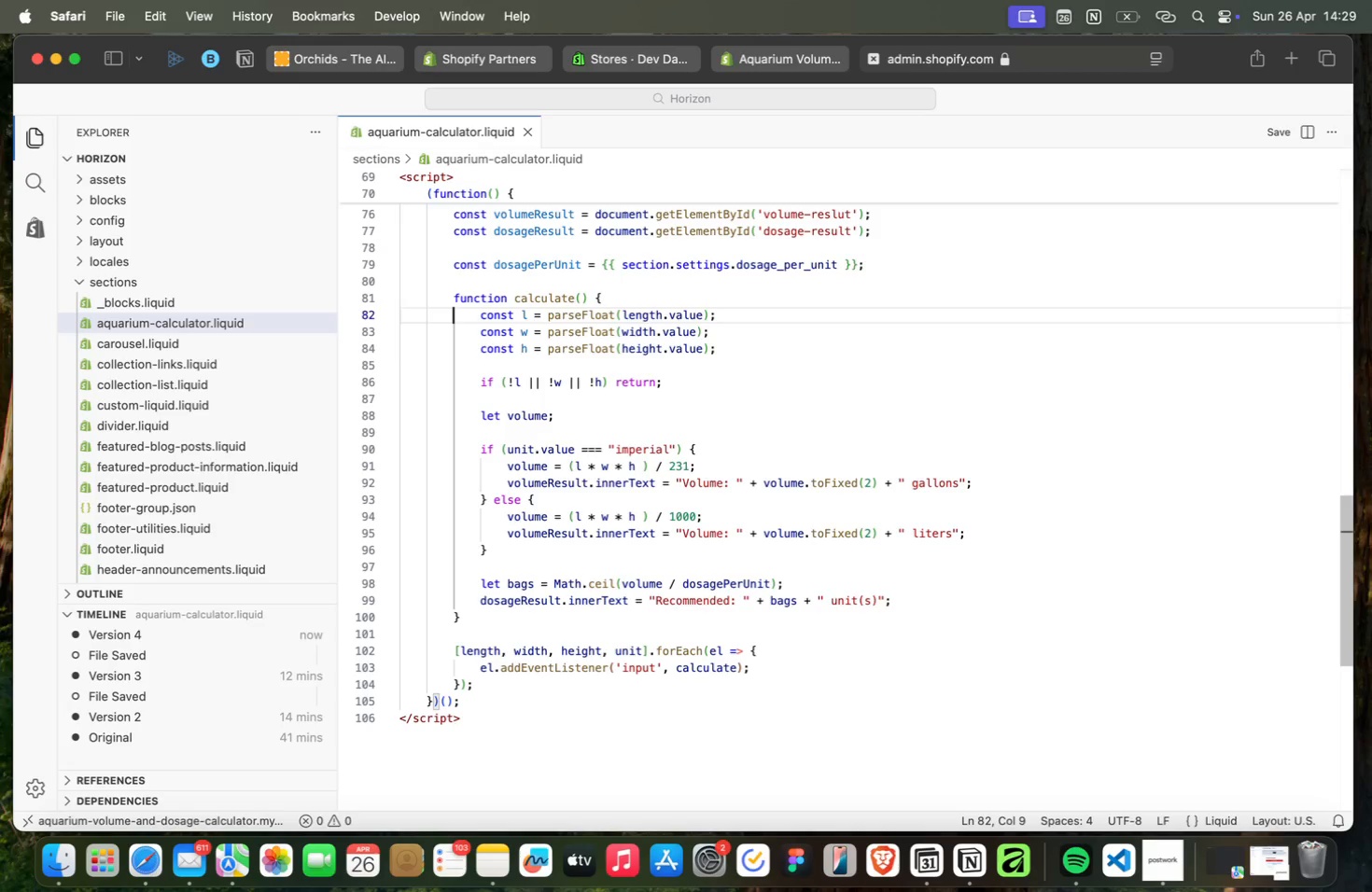 
key(ArrowUp)
 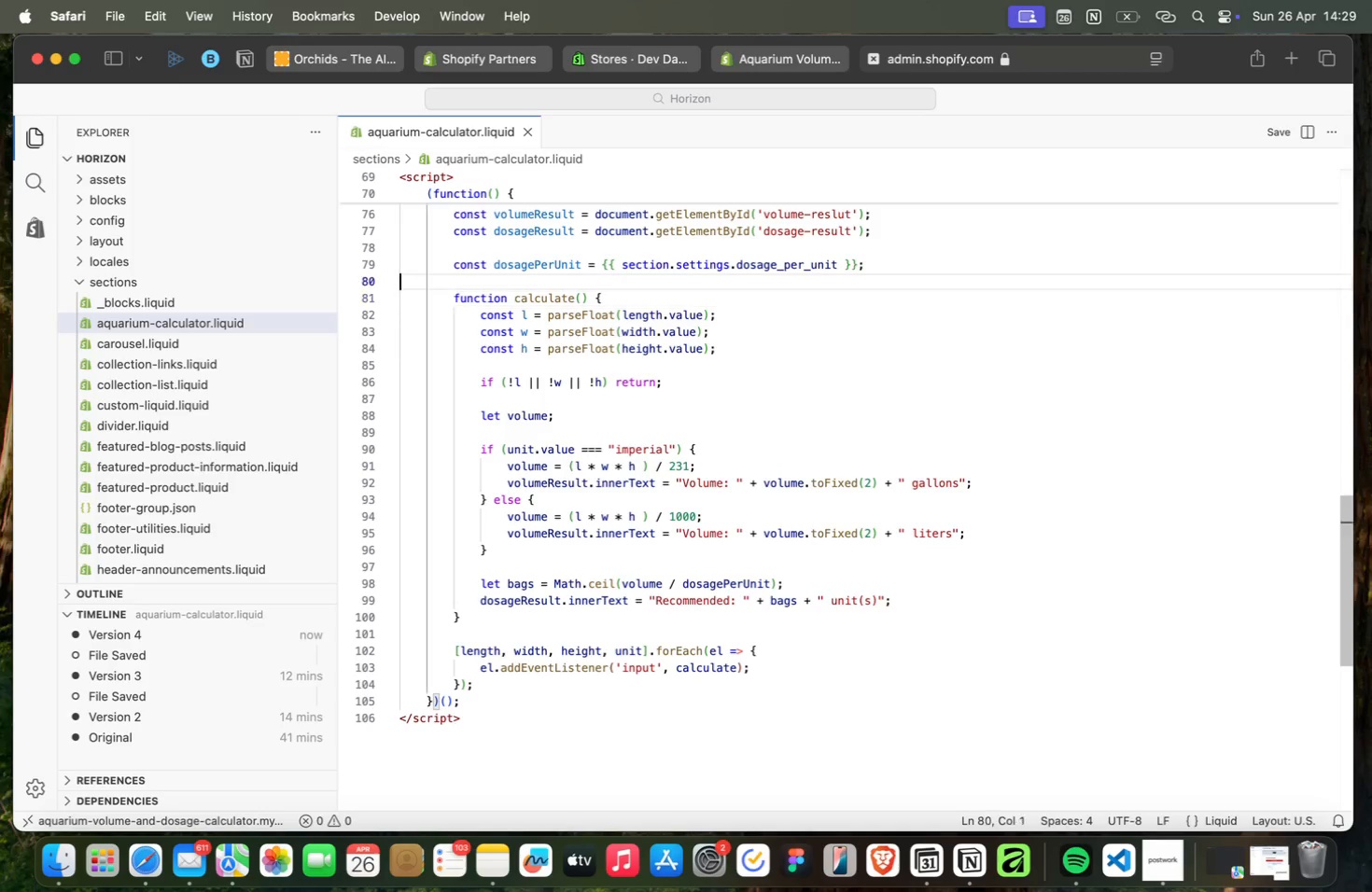 
key(ArrowUp)
 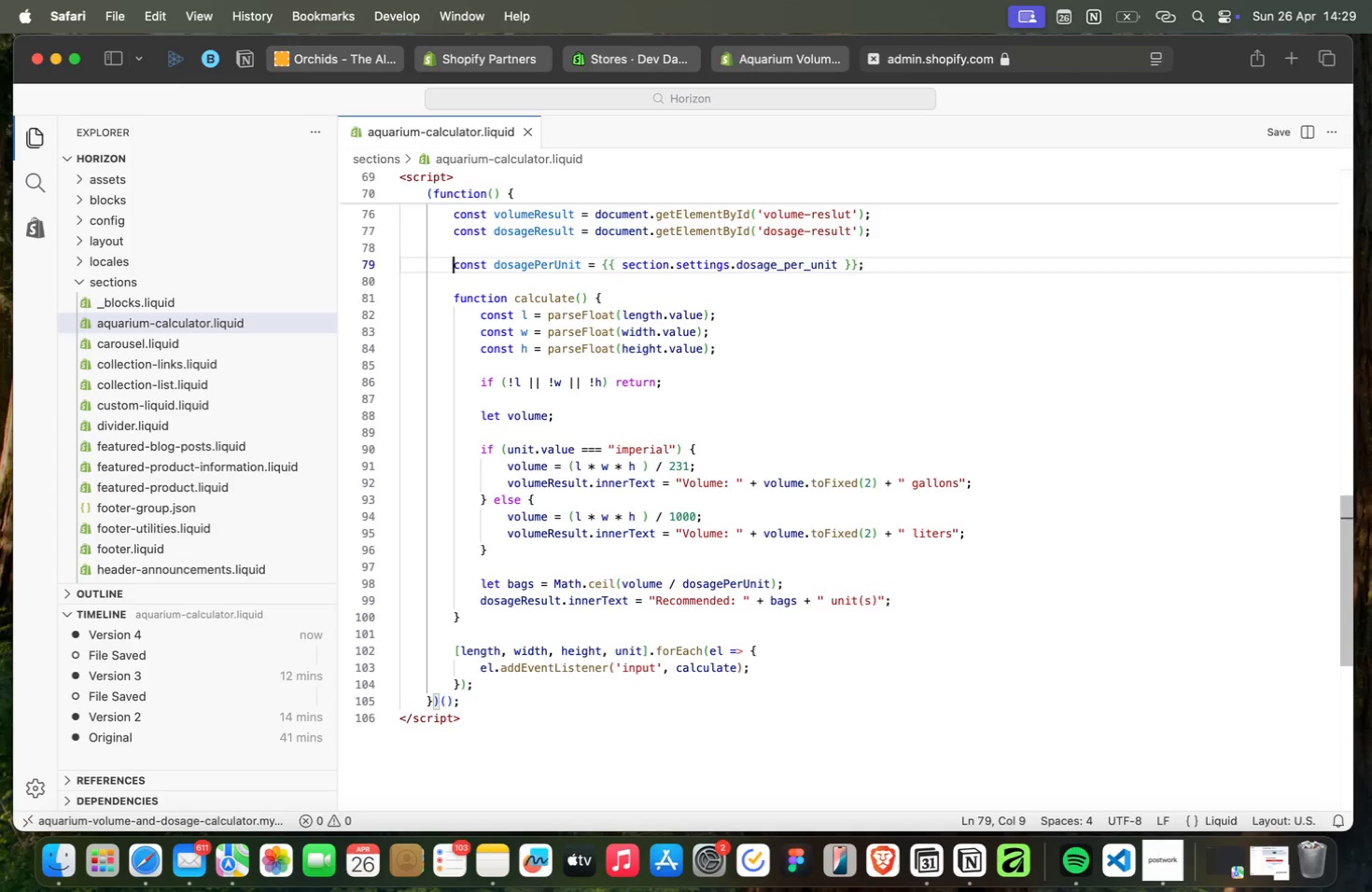 
key(ArrowUp)
 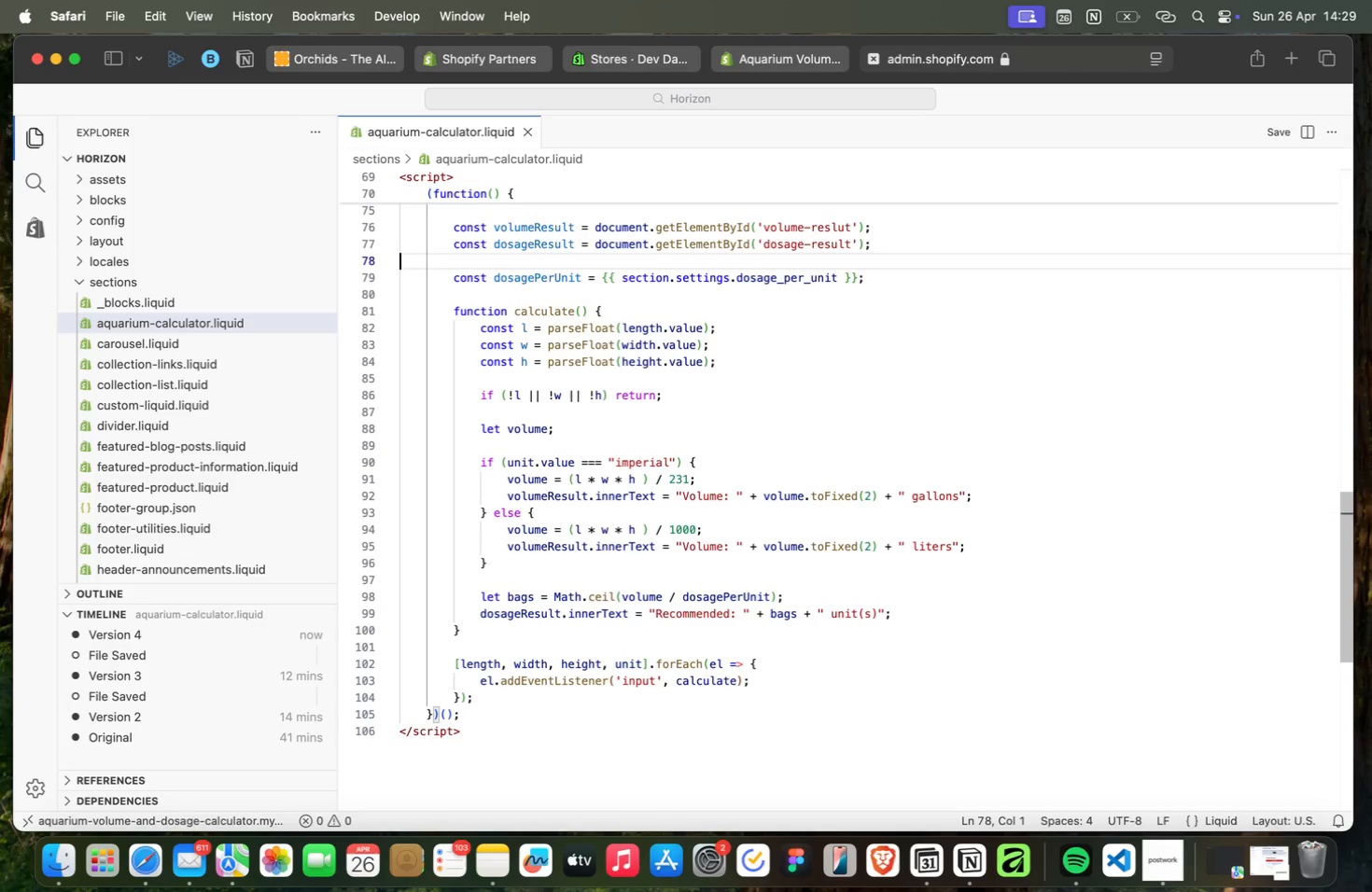 
key(ArrowUp)
 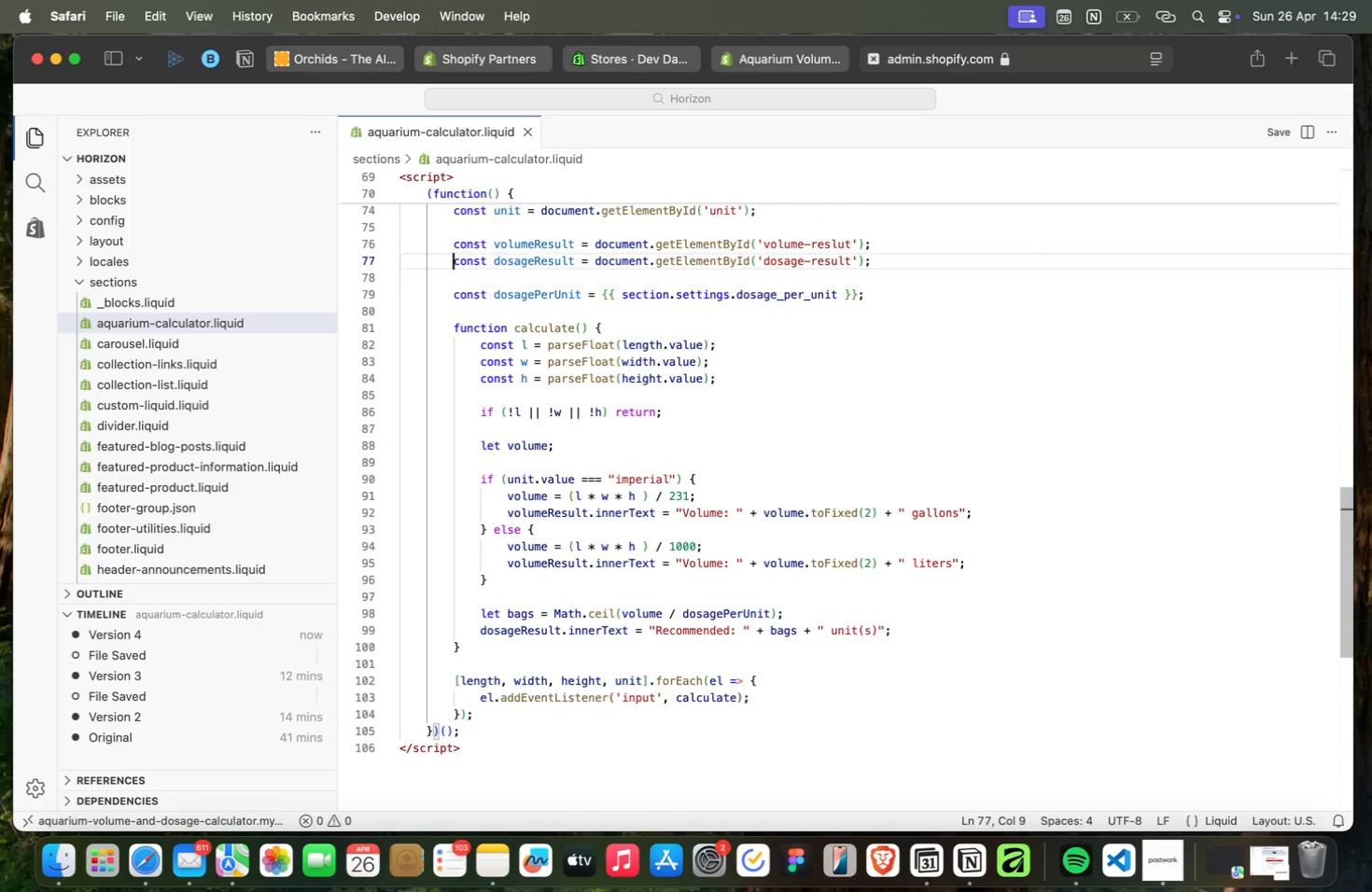 
key(ArrowUp)
 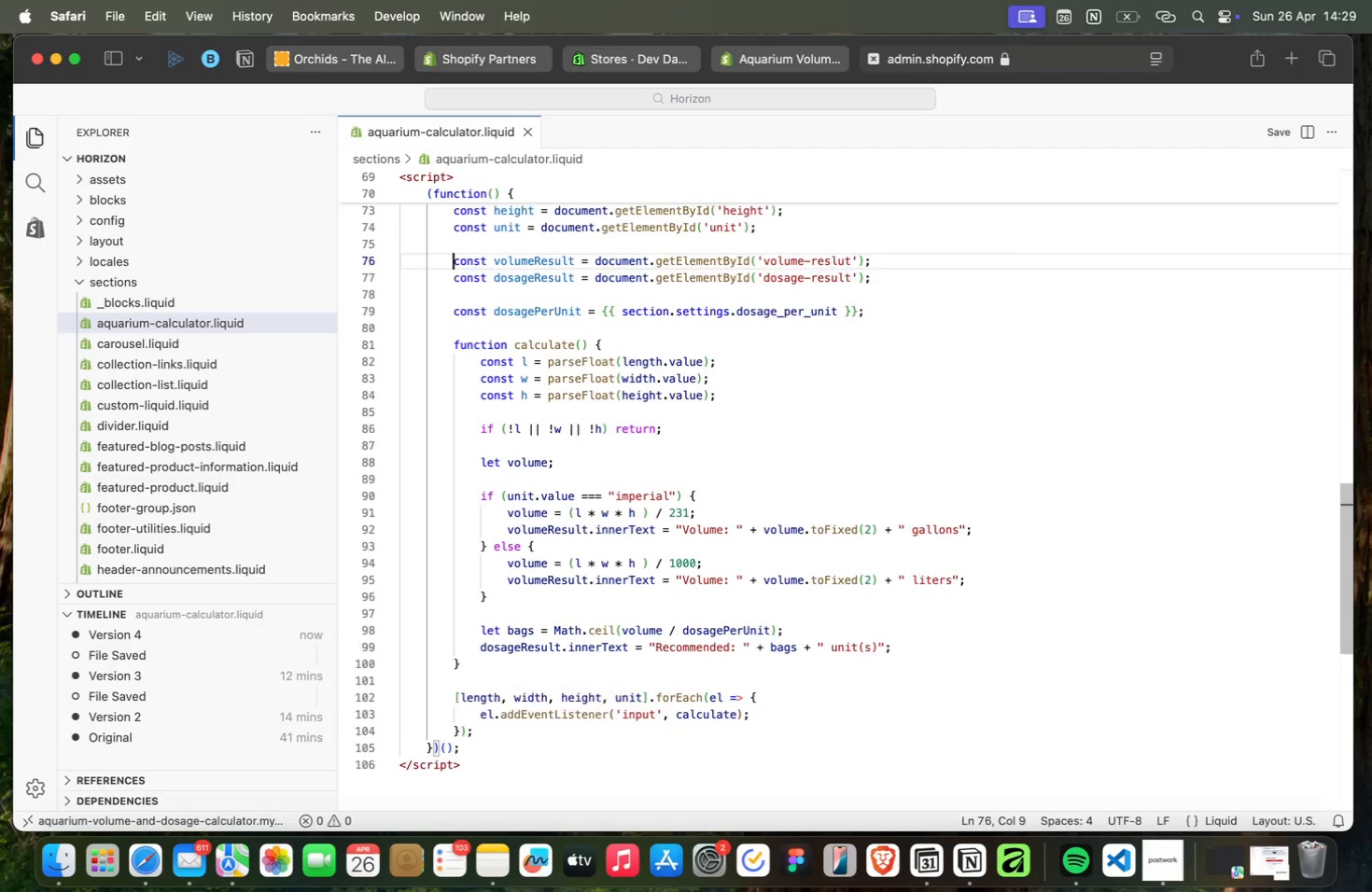 
key(ArrowUp)
 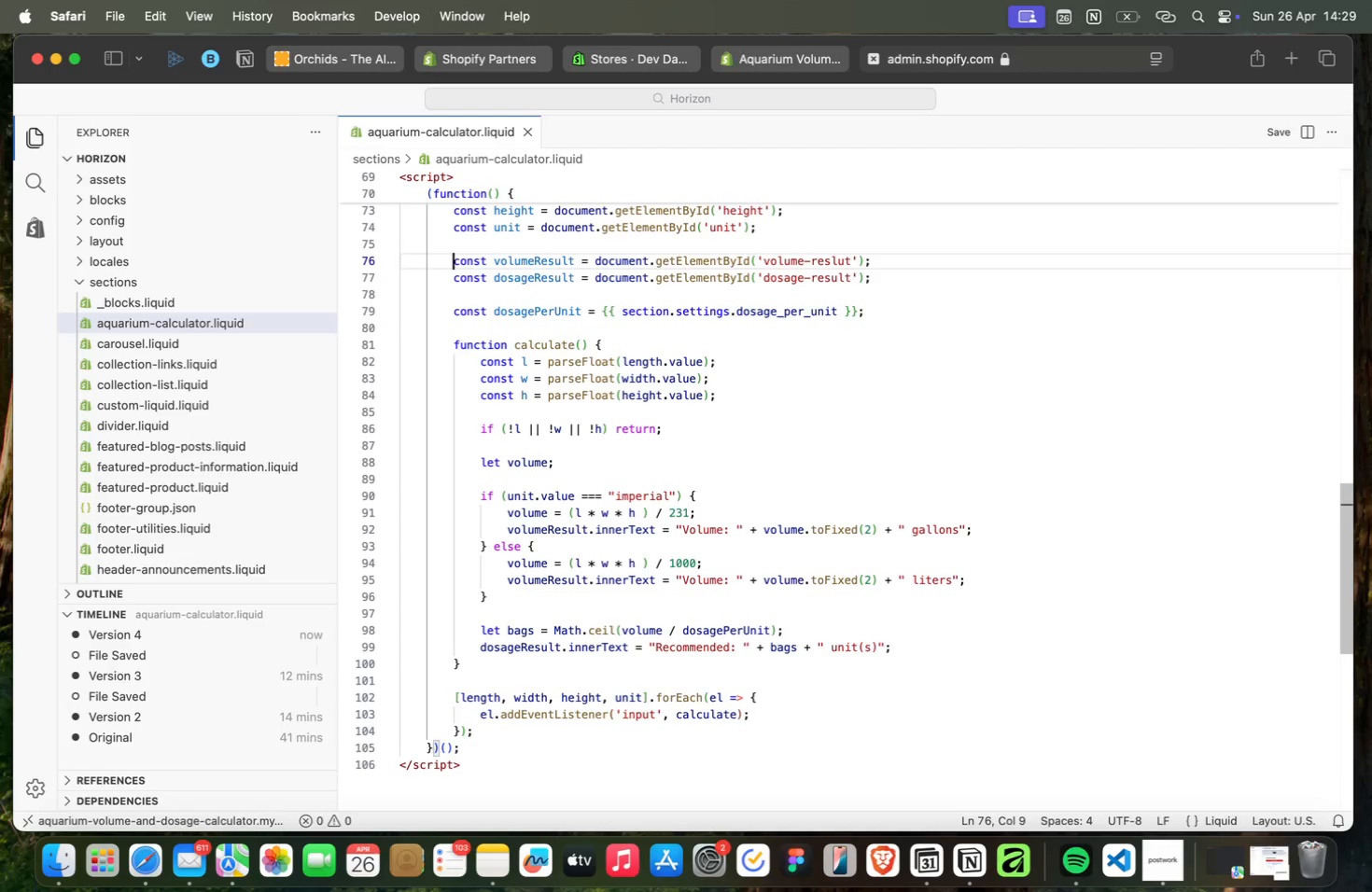 
key(ArrowUp)
 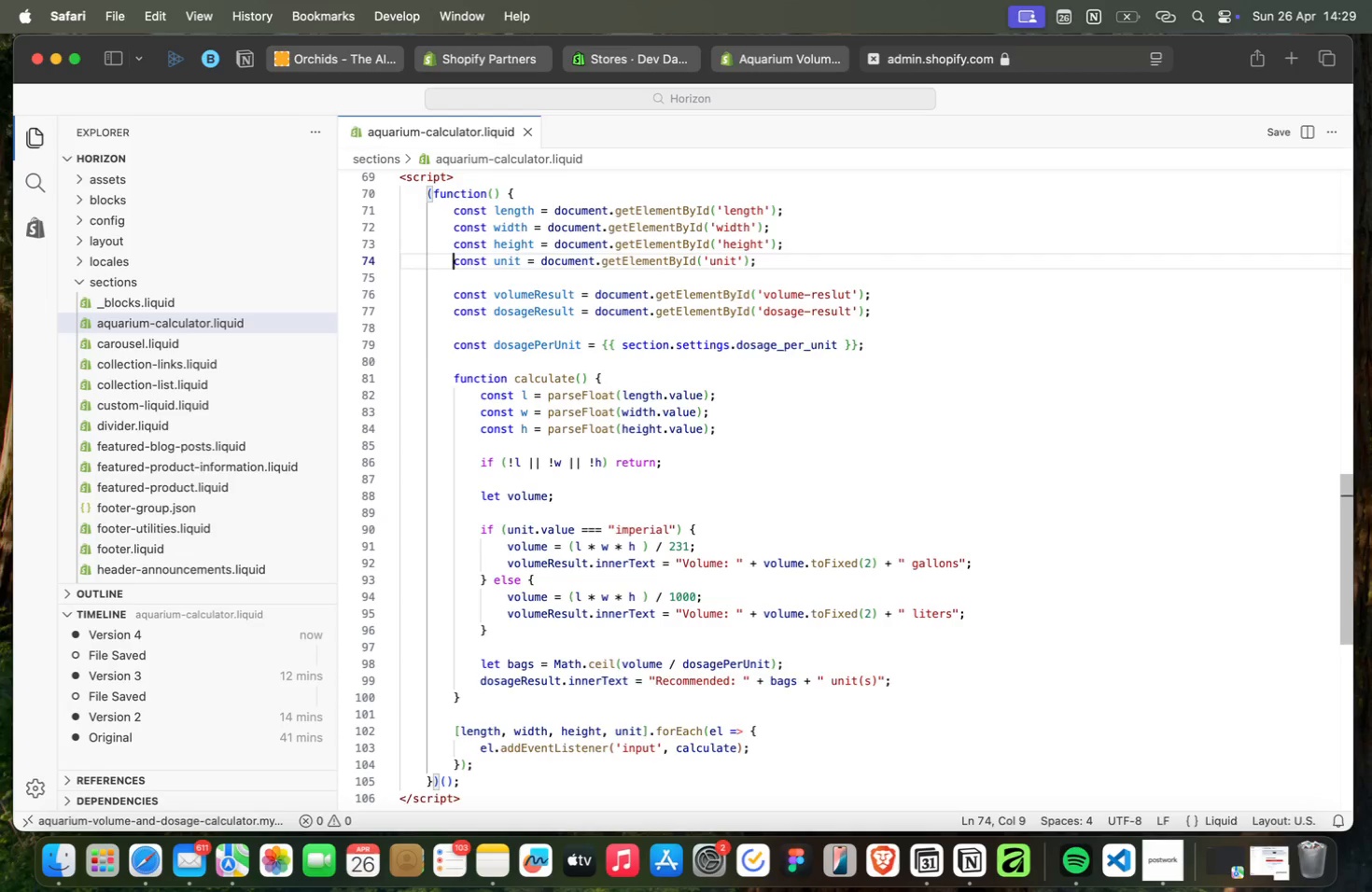 
key(ArrowUp)
 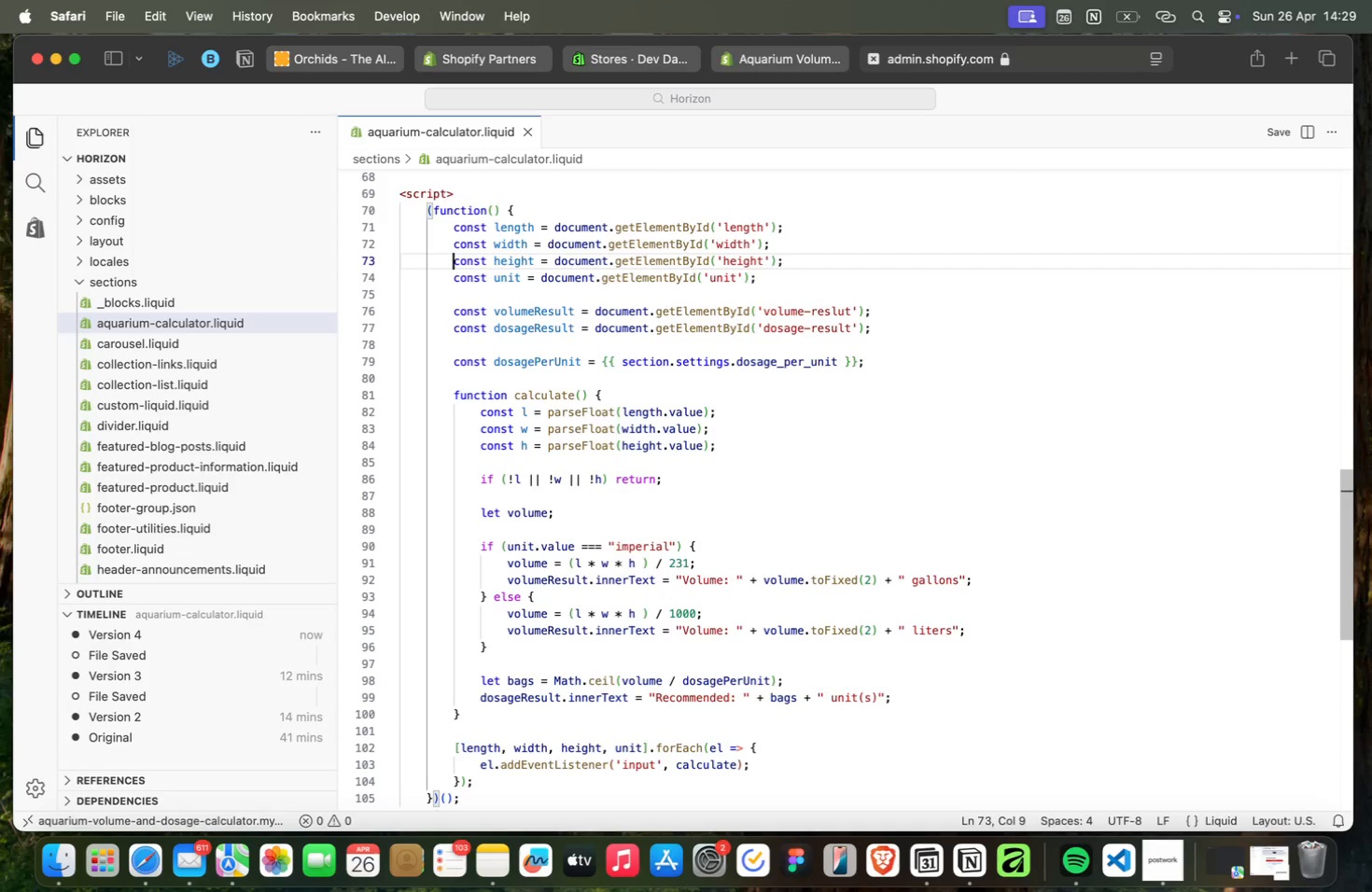 
key(ArrowUp)
 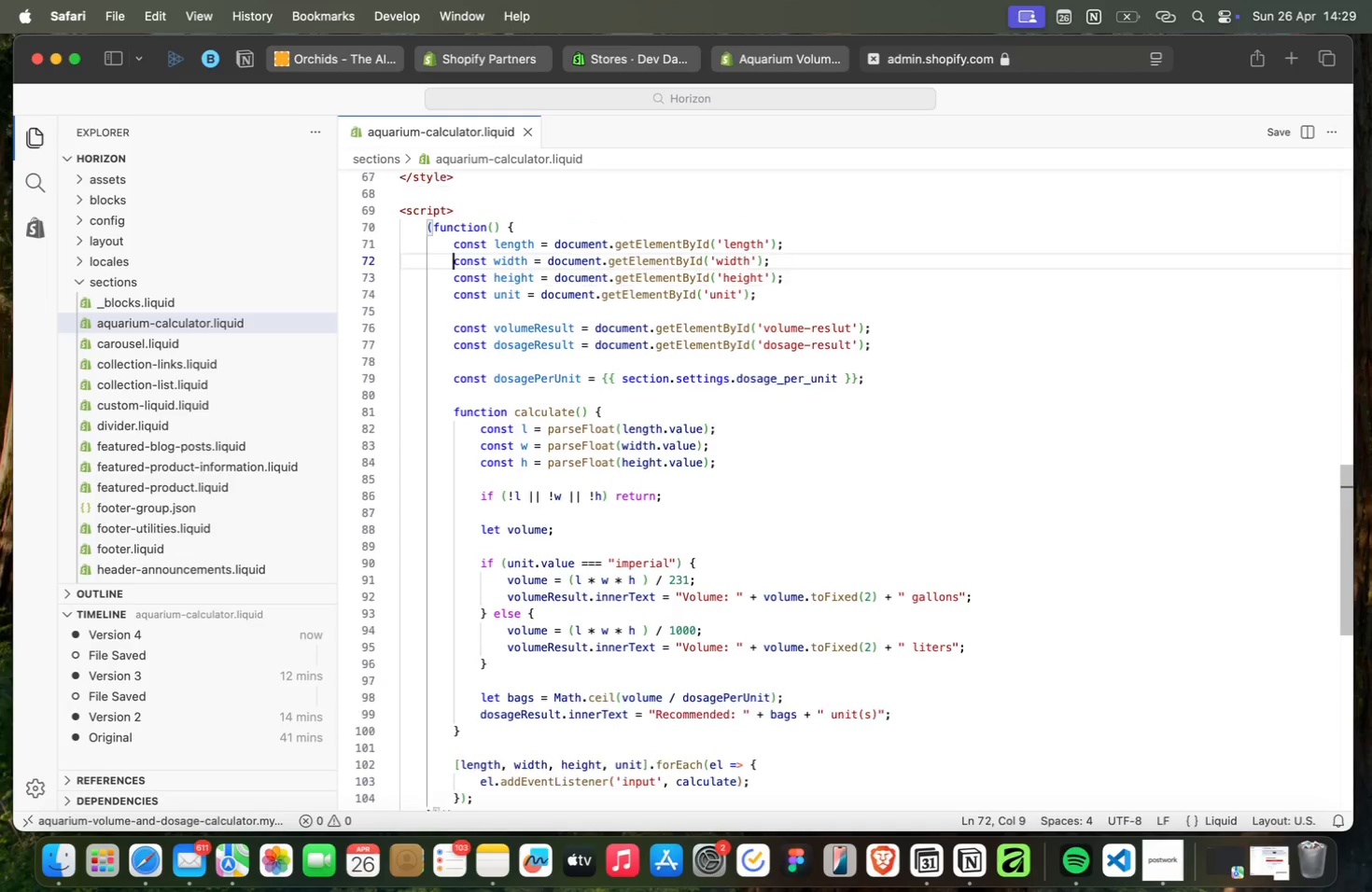 
key(ArrowUp)
 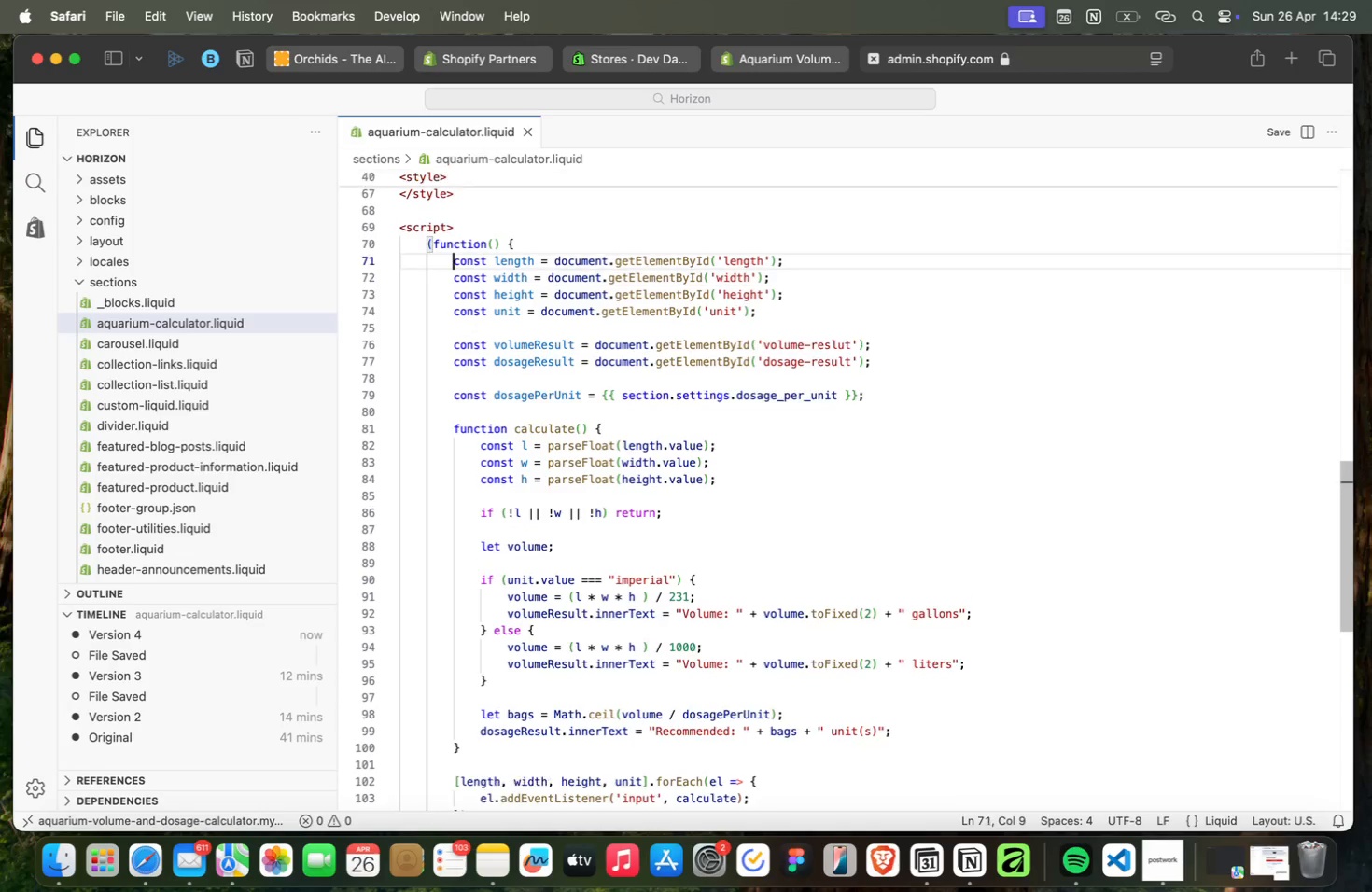 
key(ArrowUp)
 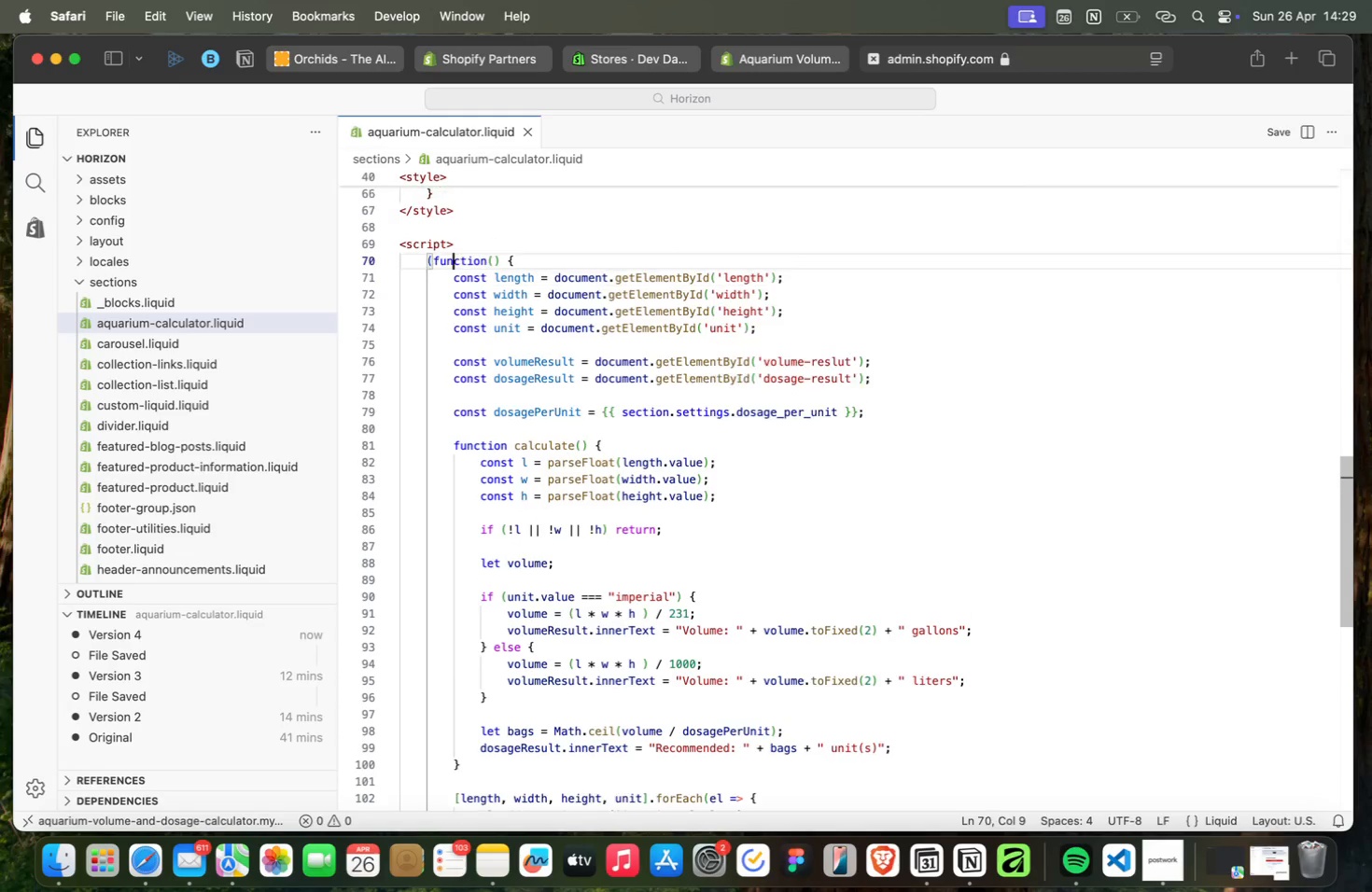 
key(ArrowUp)
 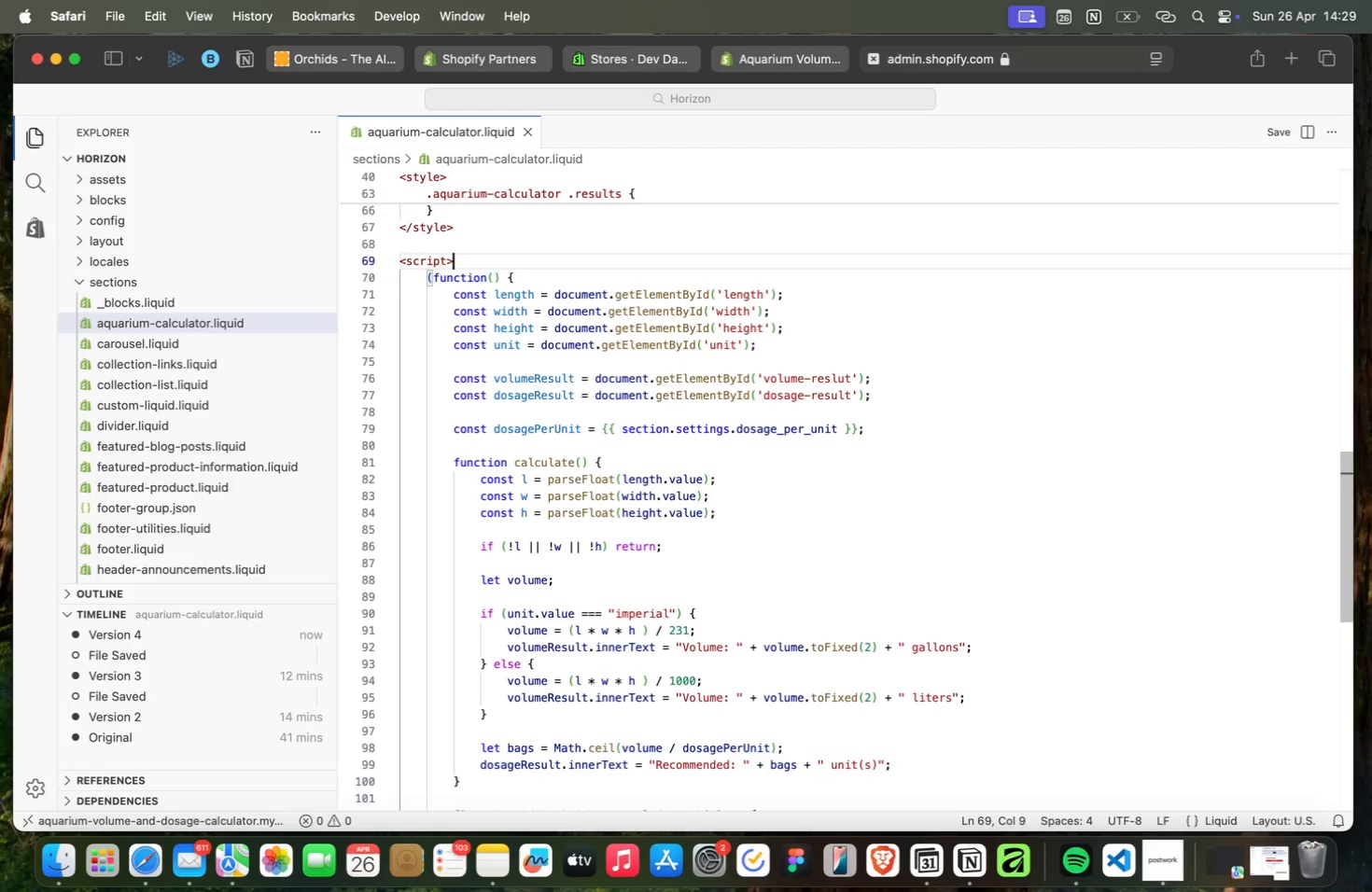 
key(ArrowUp)
 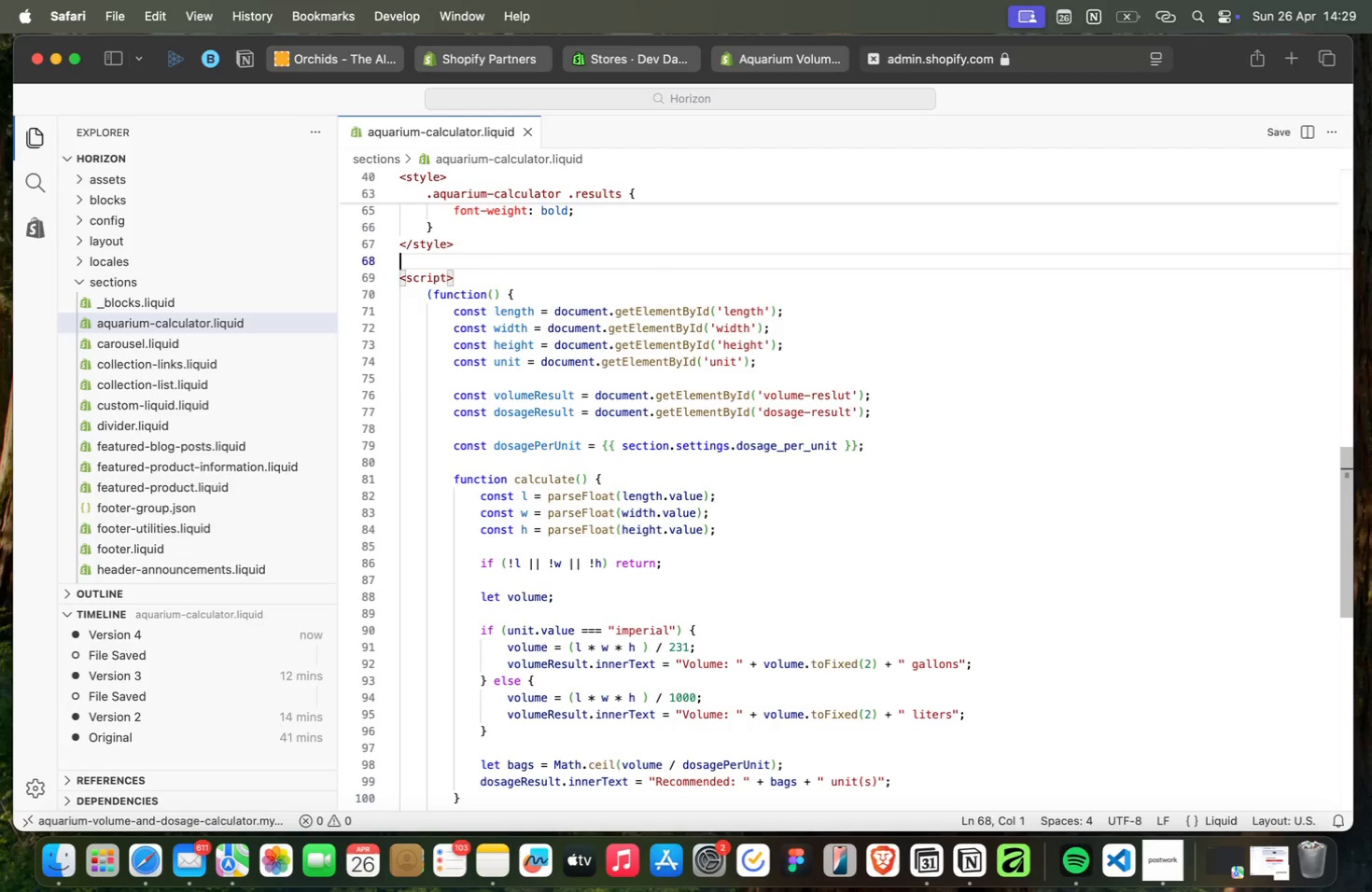 
key(ArrowUp)
 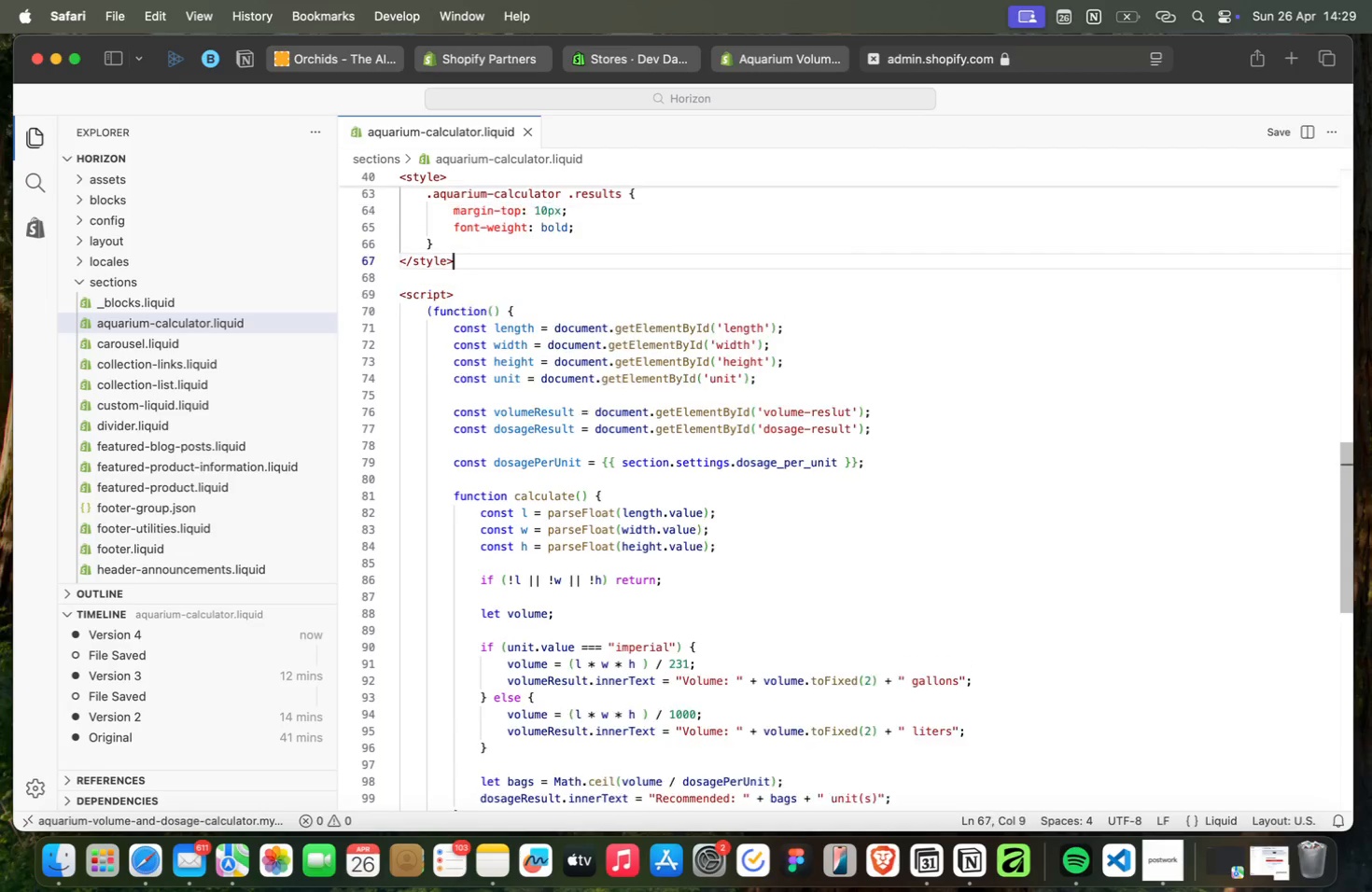 
key(ArrowUp)
 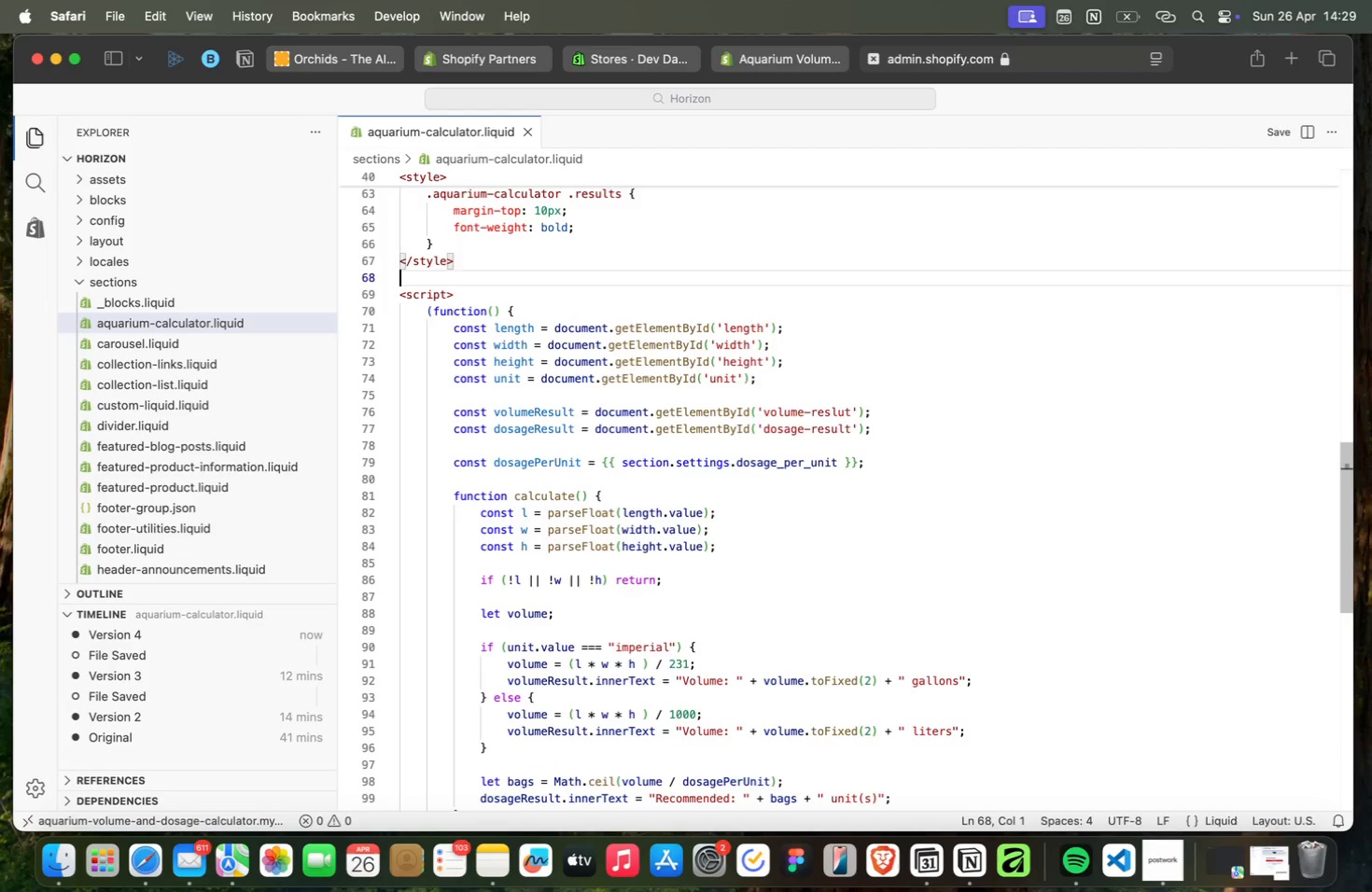 
key(ArrowDown)
 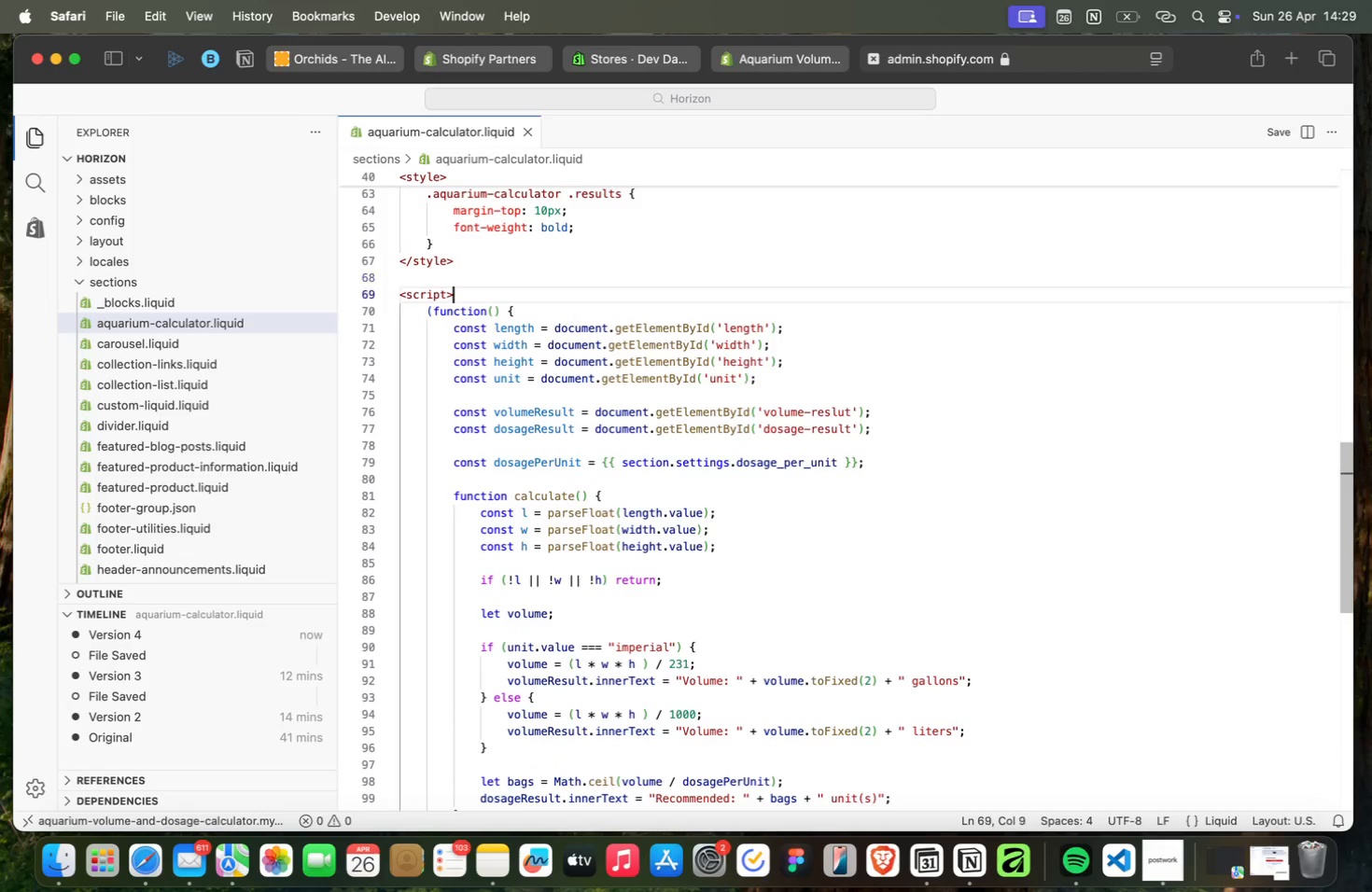 
key(ArrowDown)
 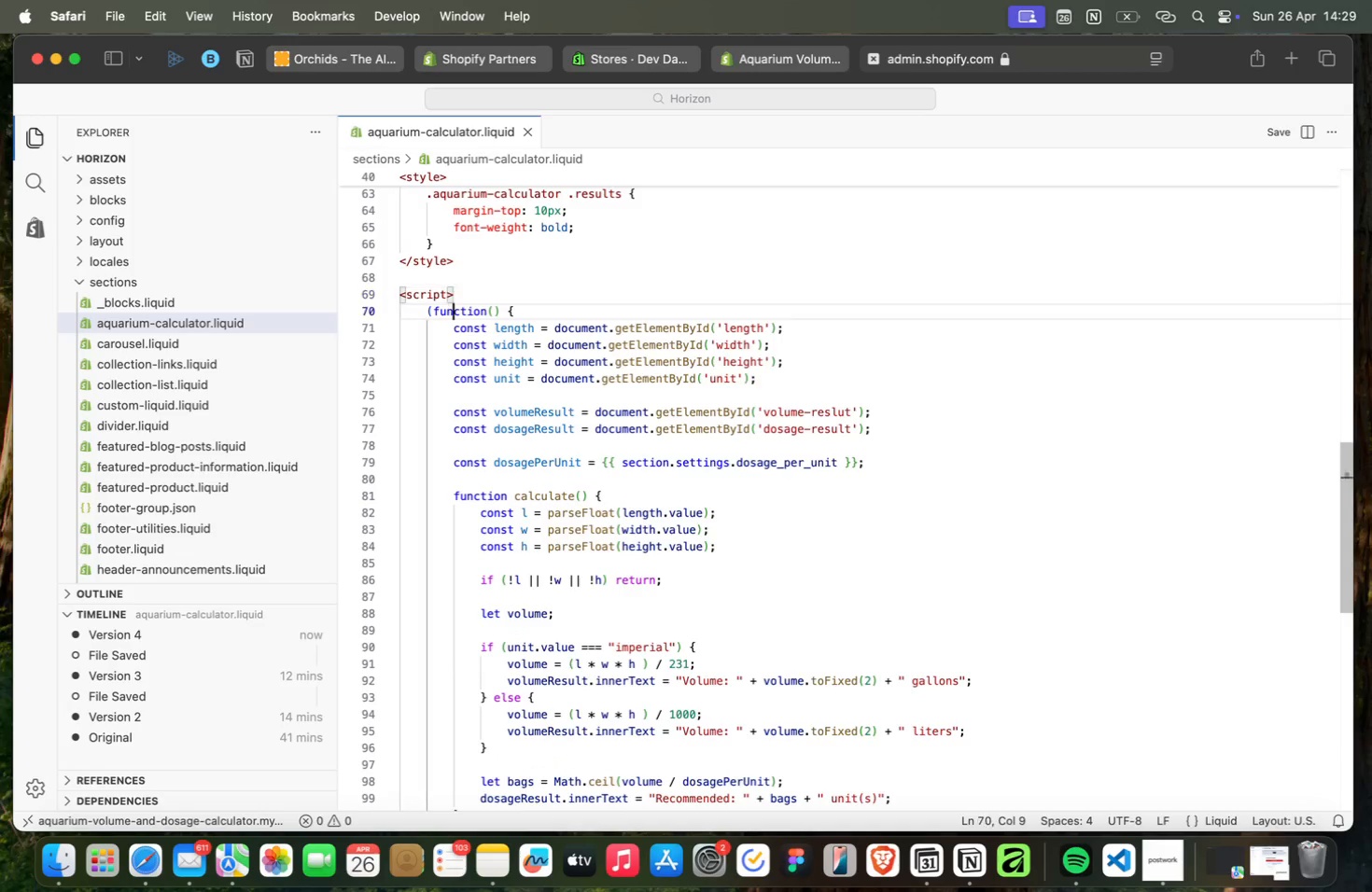 
key(ArrowDown)
 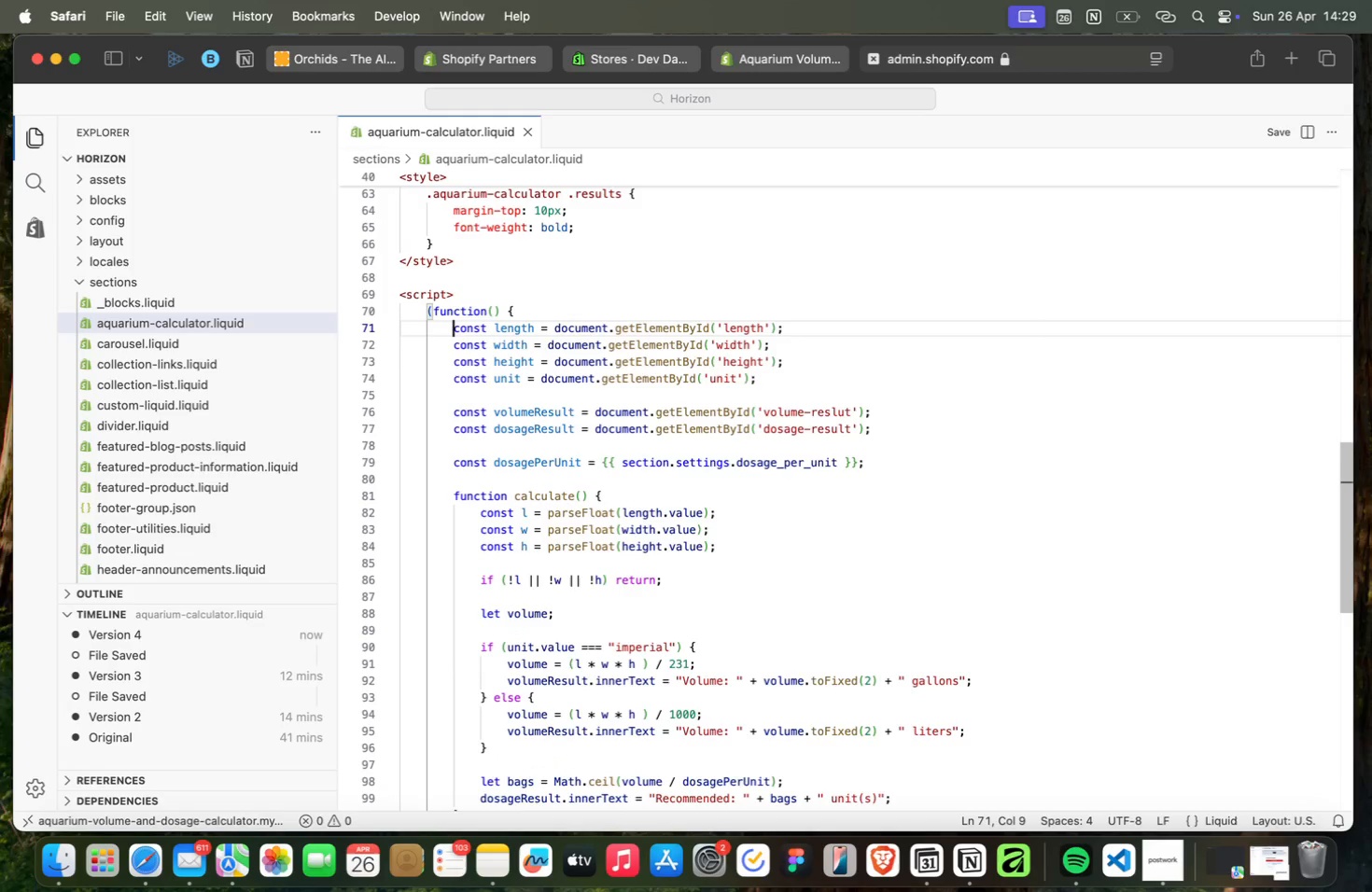 
key(ArrowDown)
 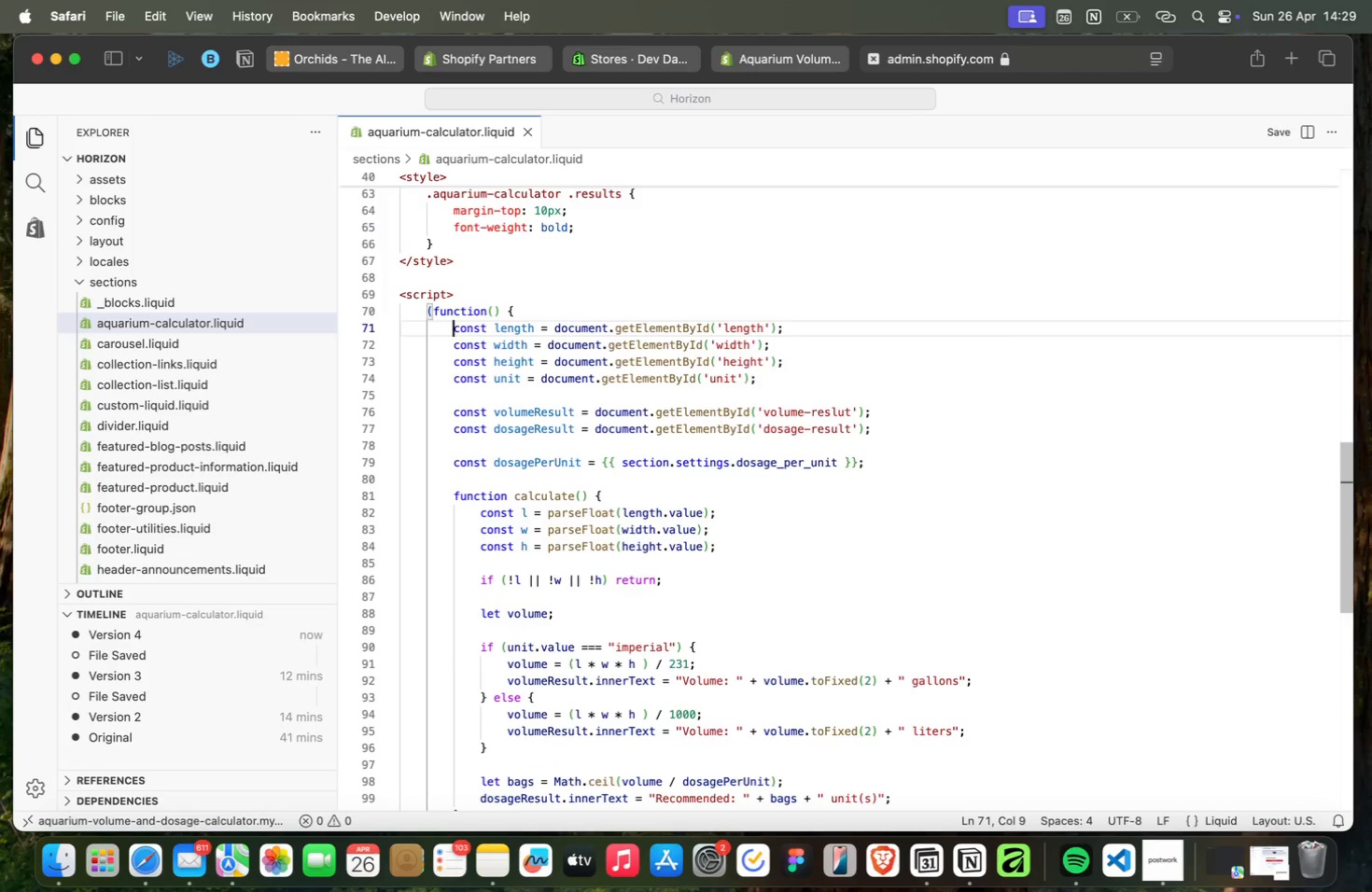 
key(ArrowDown)
 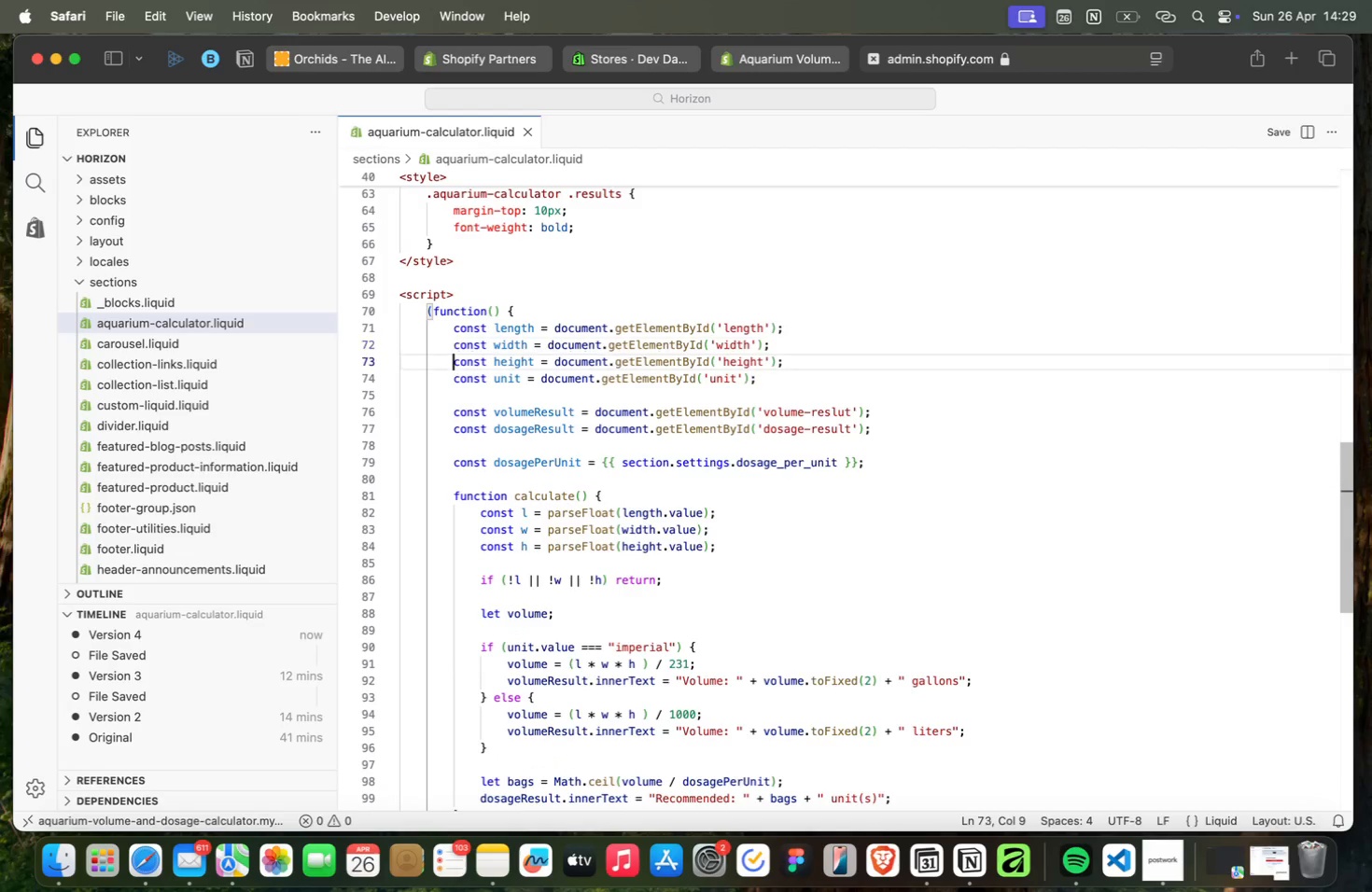 
key(ArrowDown)
 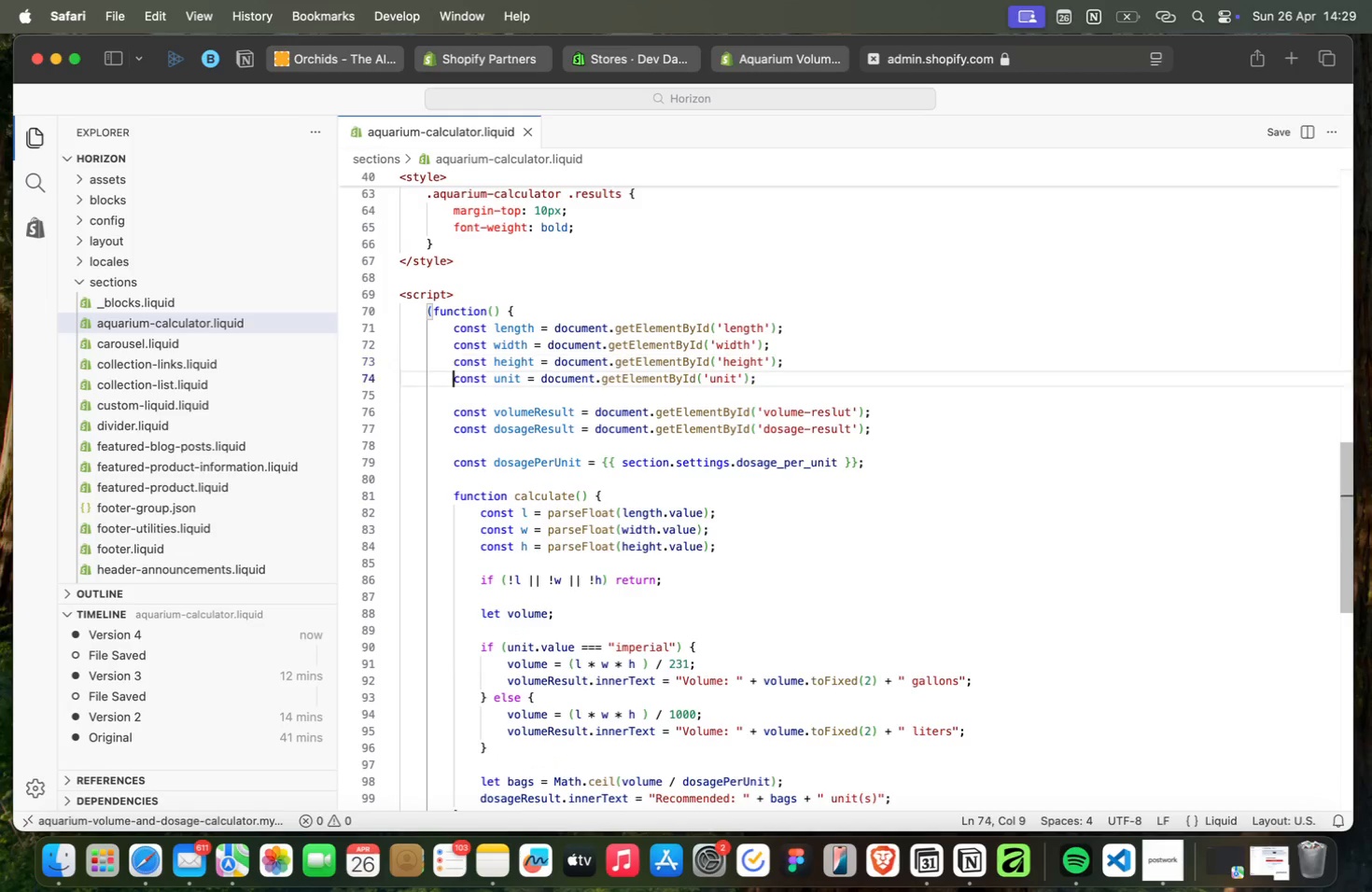 
key(ArrowDown)
 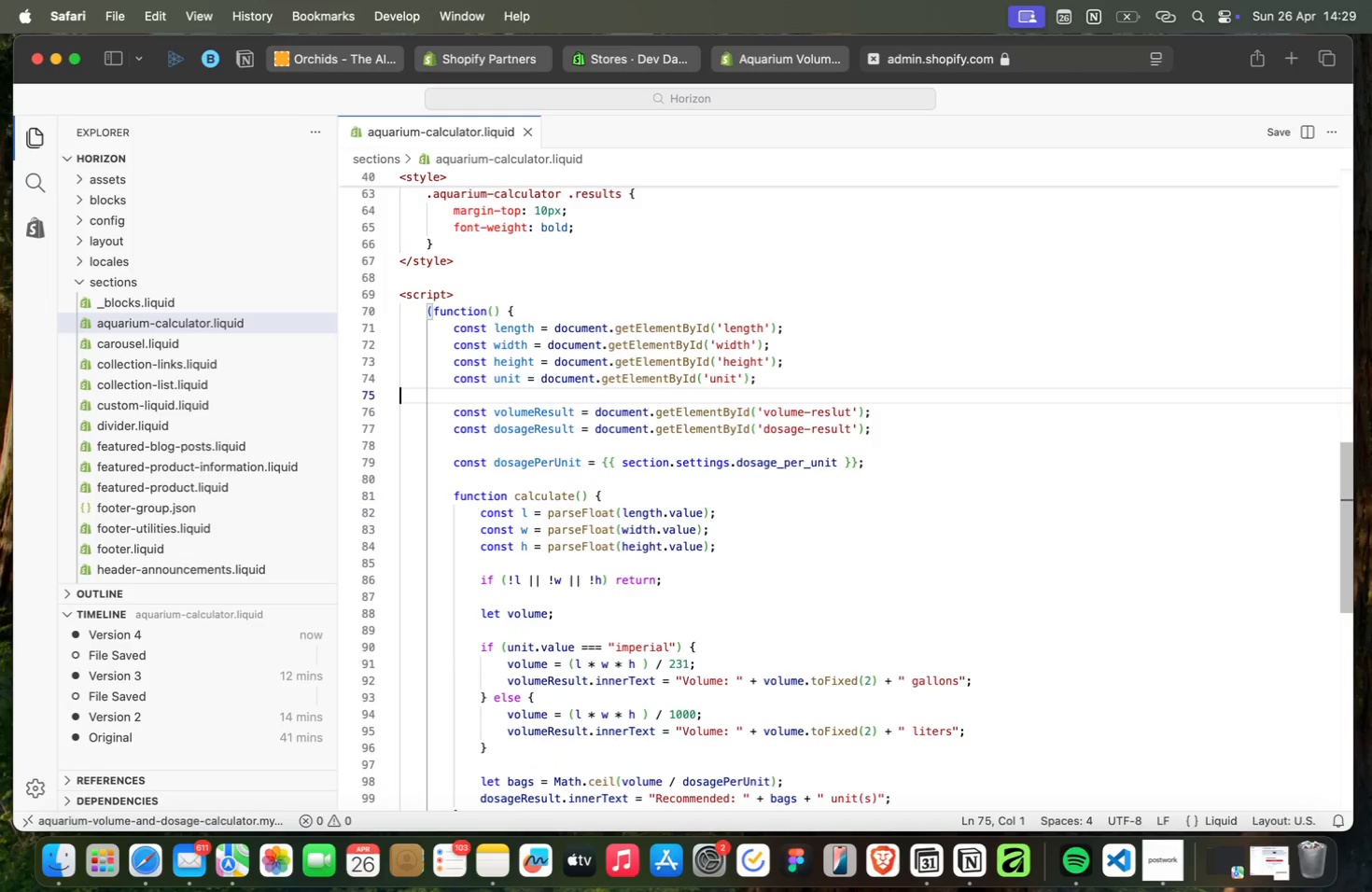 
key(ArrowDown)
 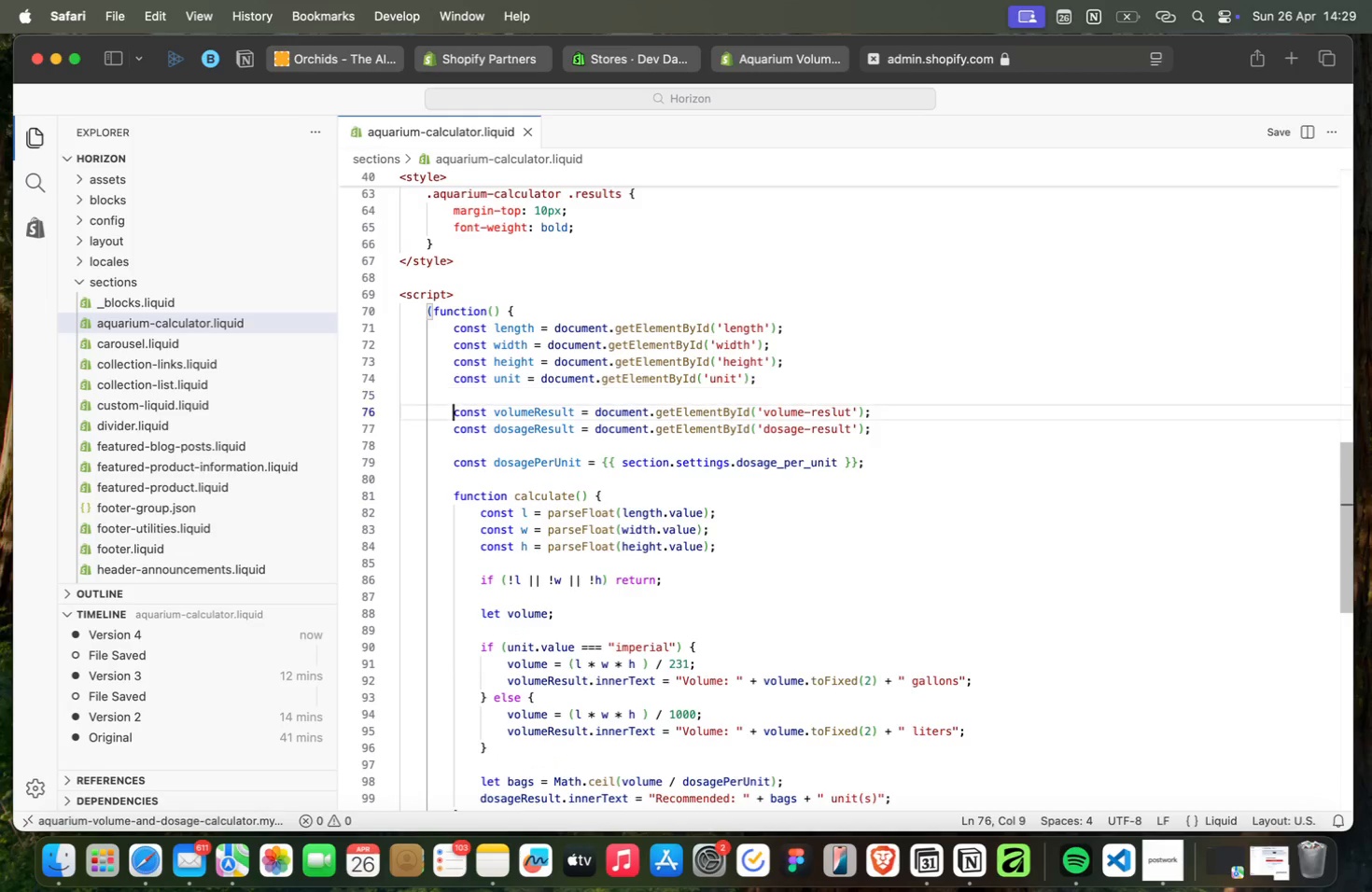 
key(ArrowDown)
 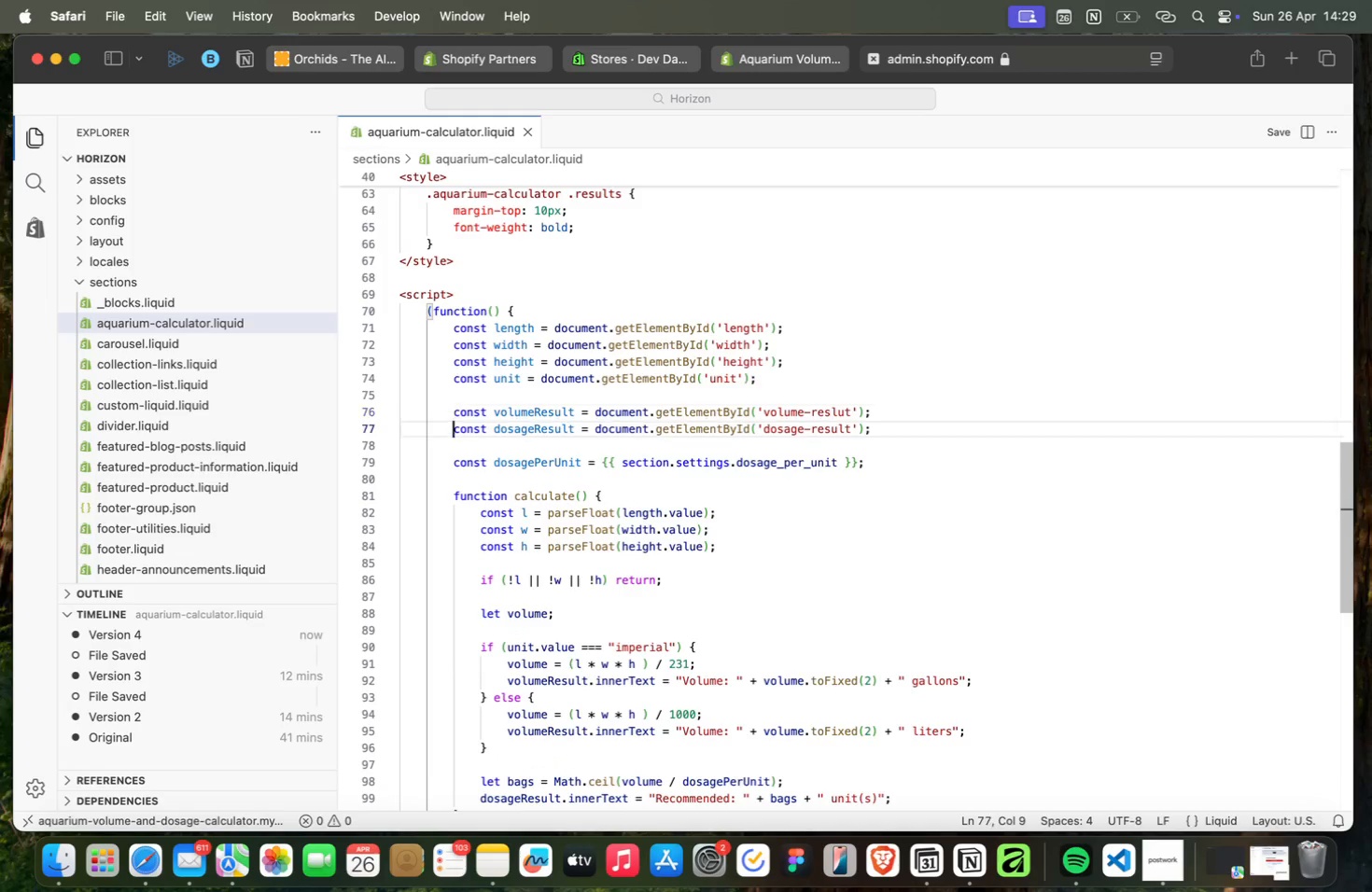 
key(ArrowDown)
 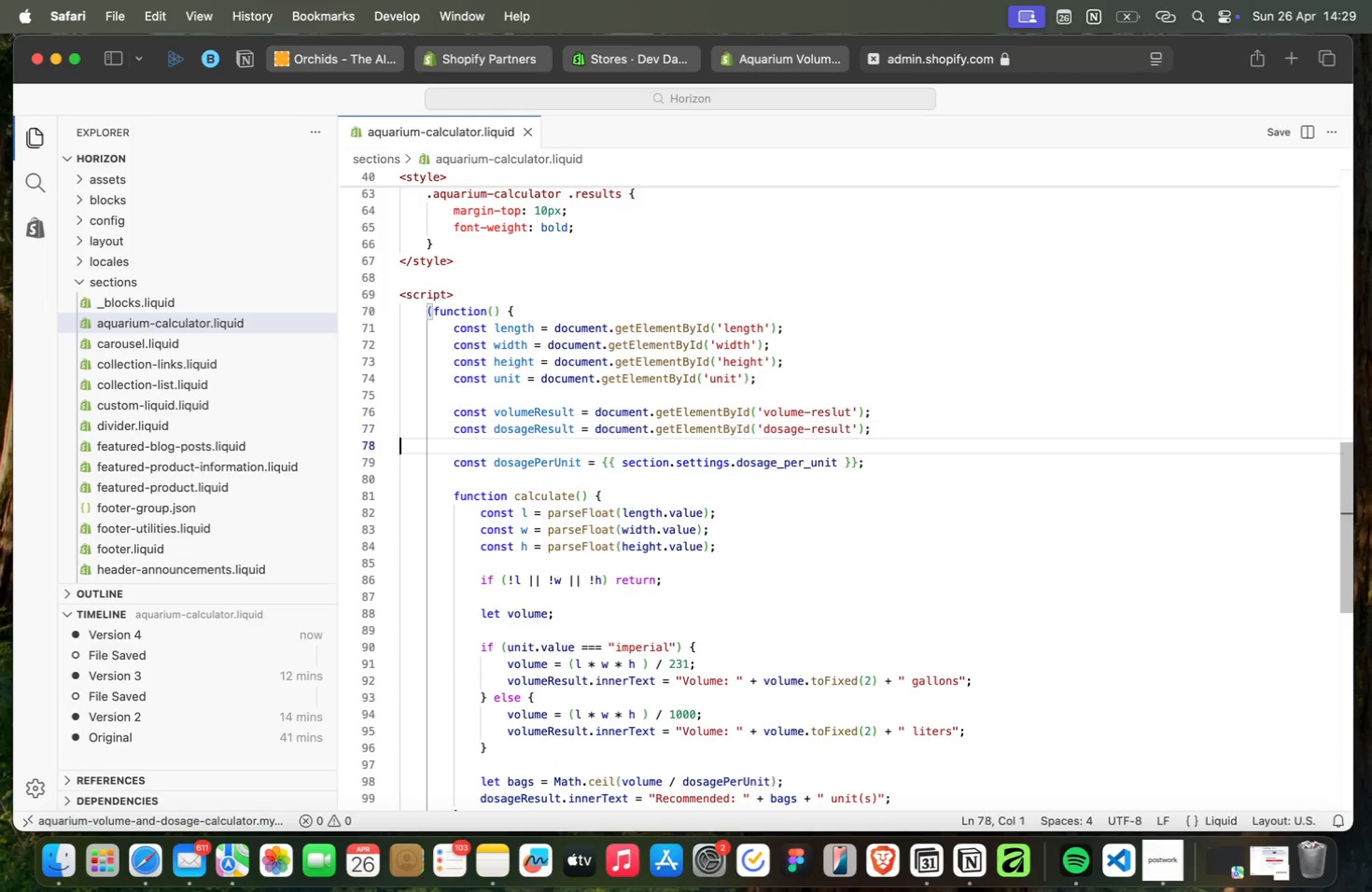 
key(ArrowDown)
 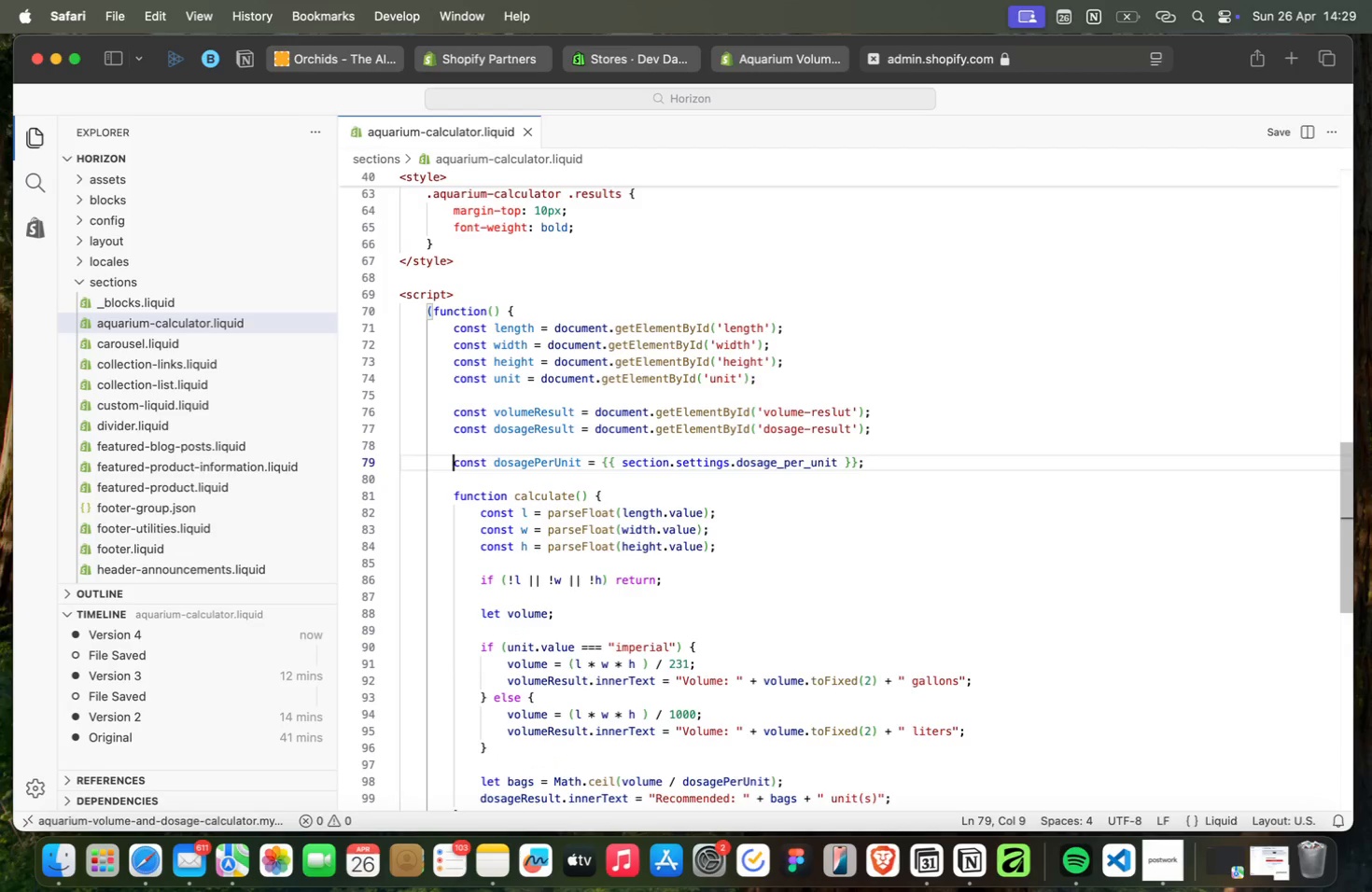 
hold_key(key=ArrowDown, duration=0.72)
 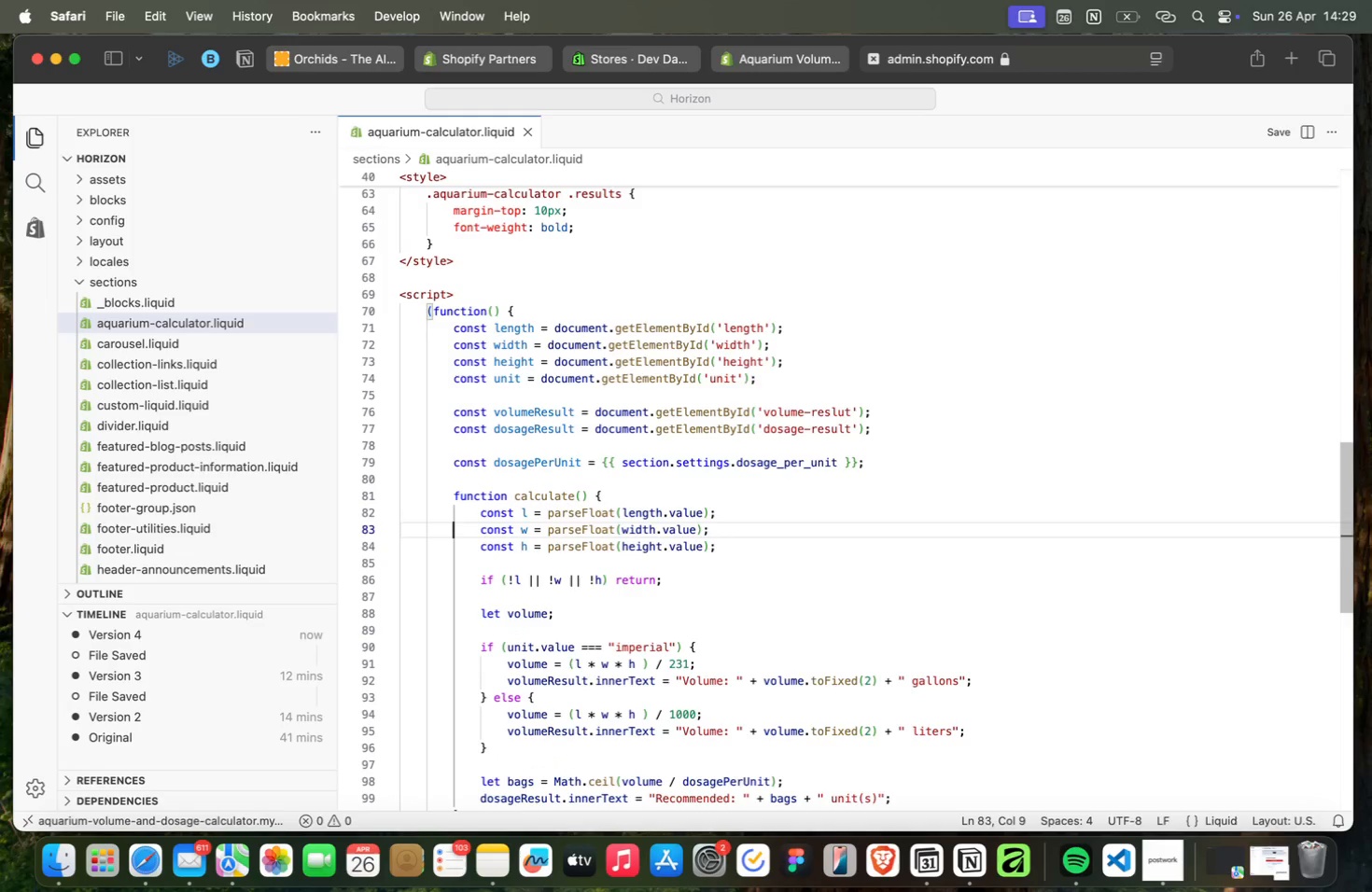 
key(ArrowDown)
 